 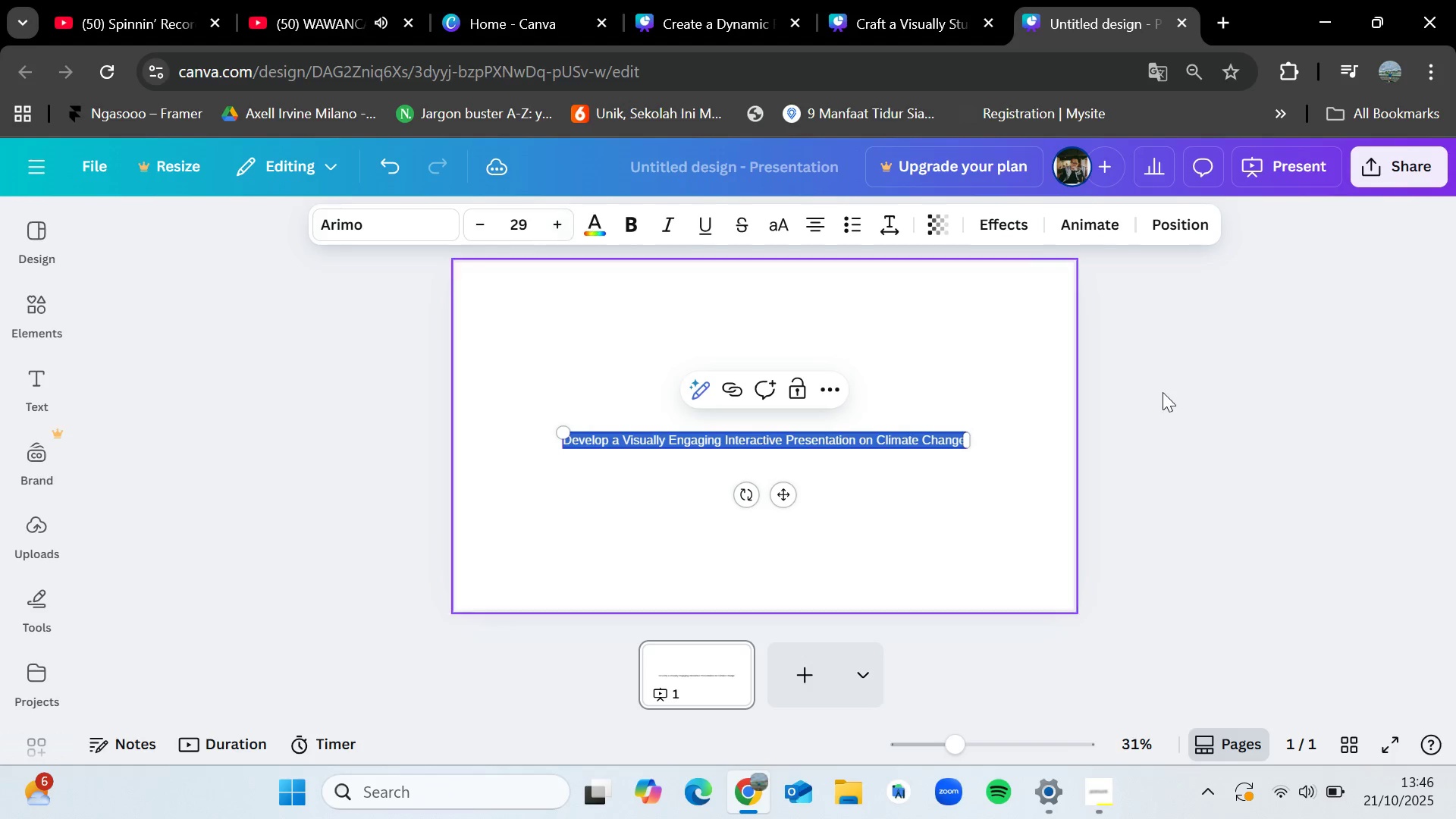 
left_click([1362, 457])
 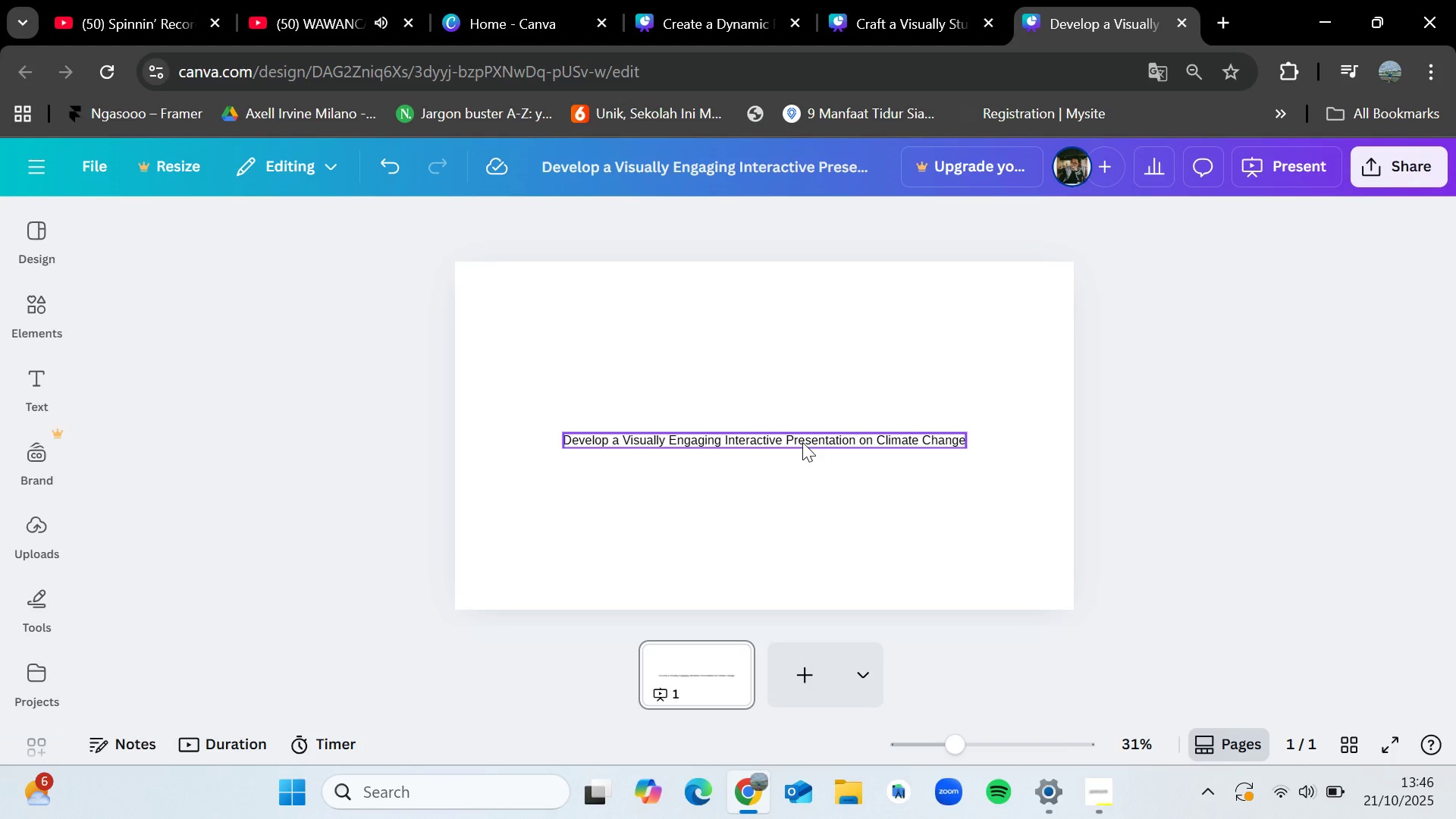 
left_click([802, 442])
 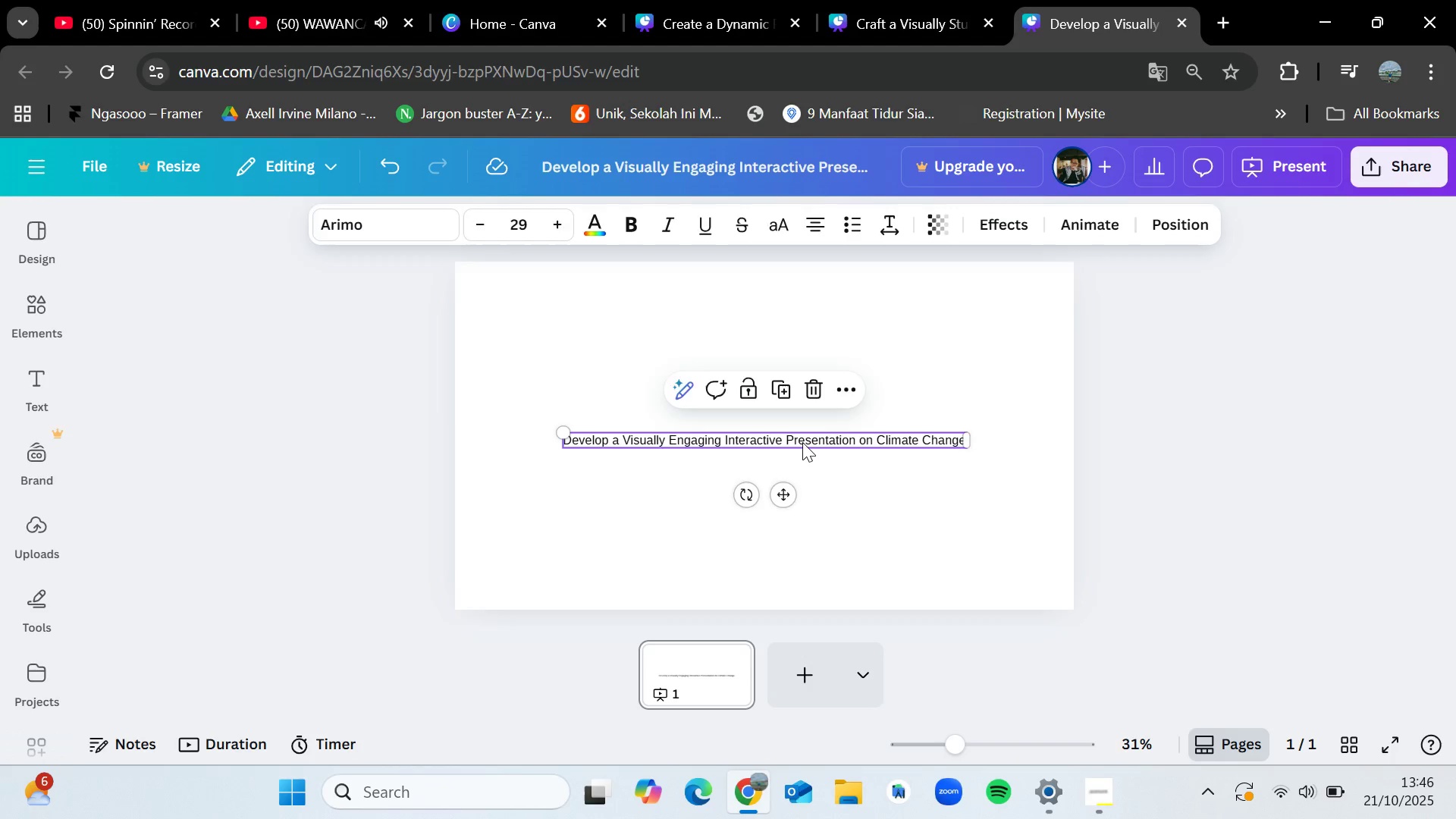 
key(Delete)
 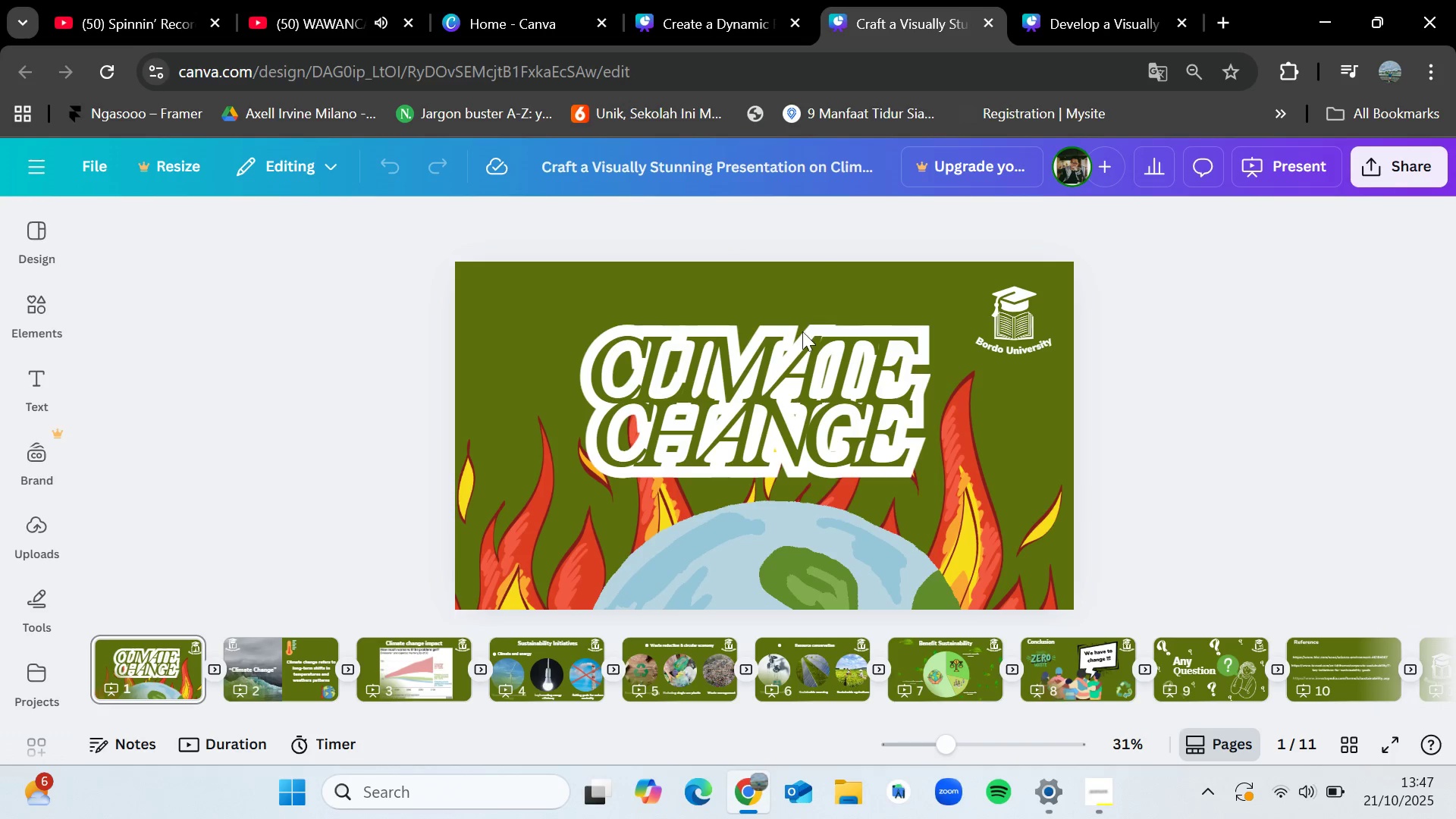 
left_click([767, 0])
 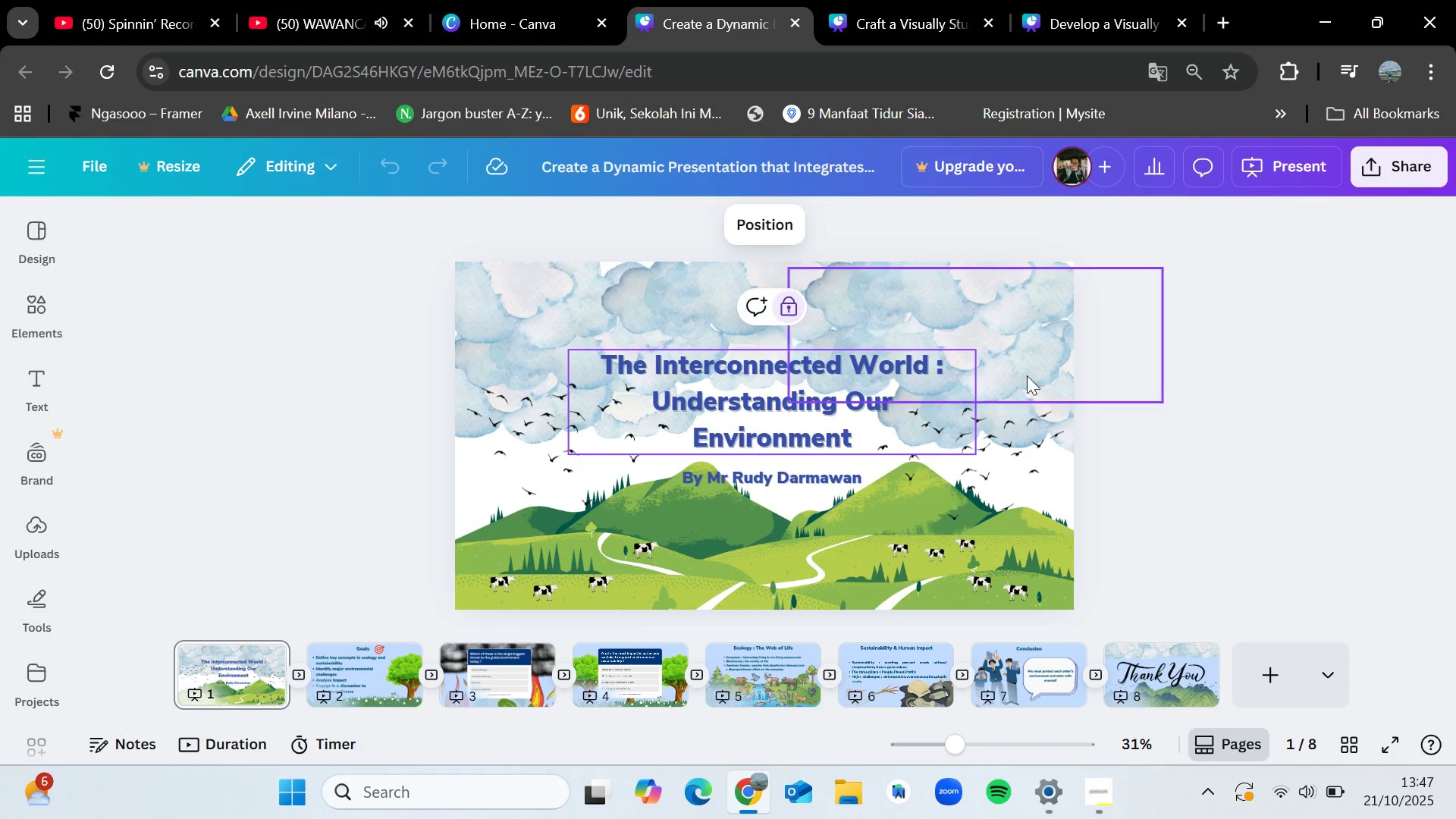 
left_click([1211, 373])
 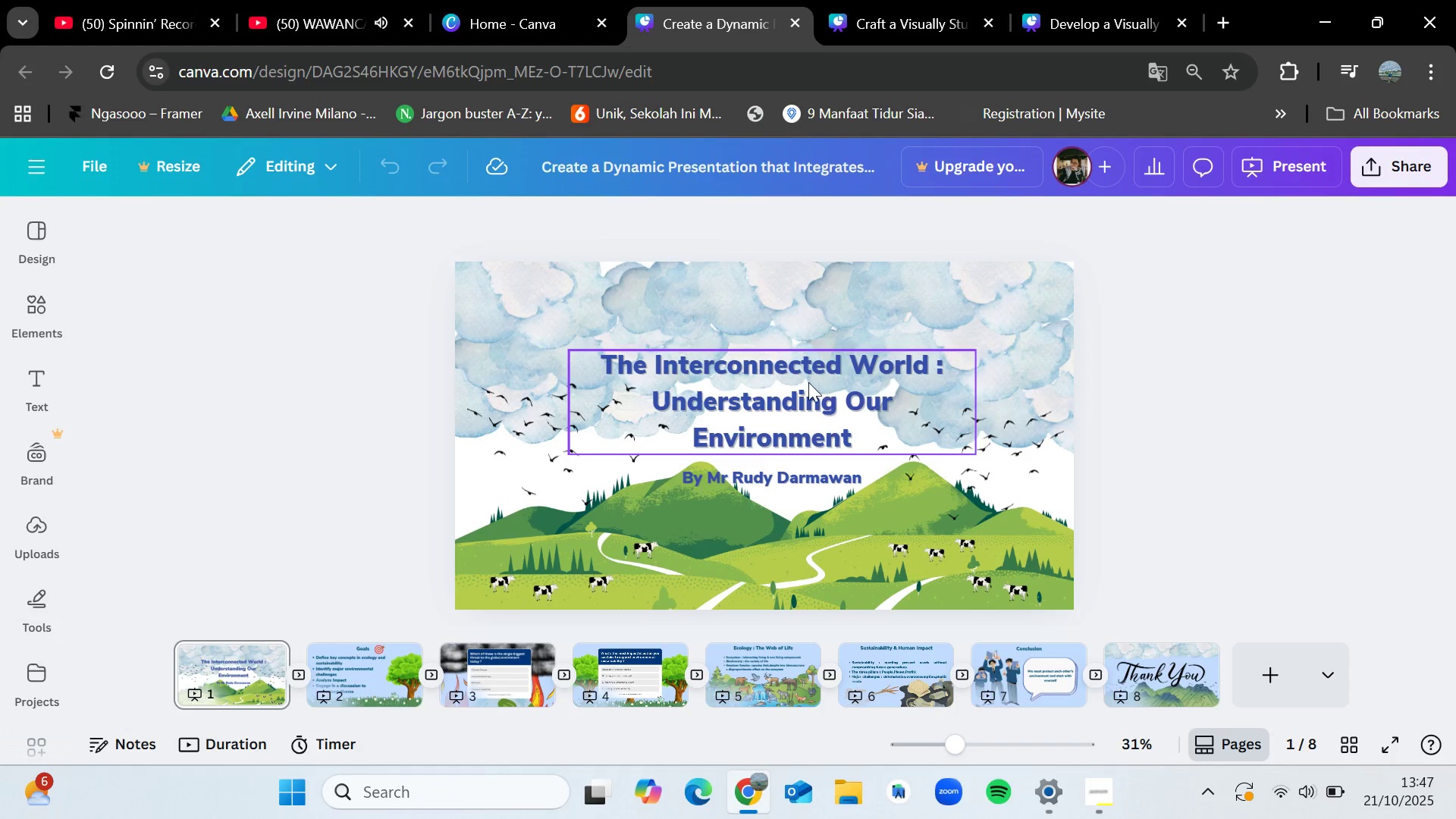 
left_click([808, 382])
 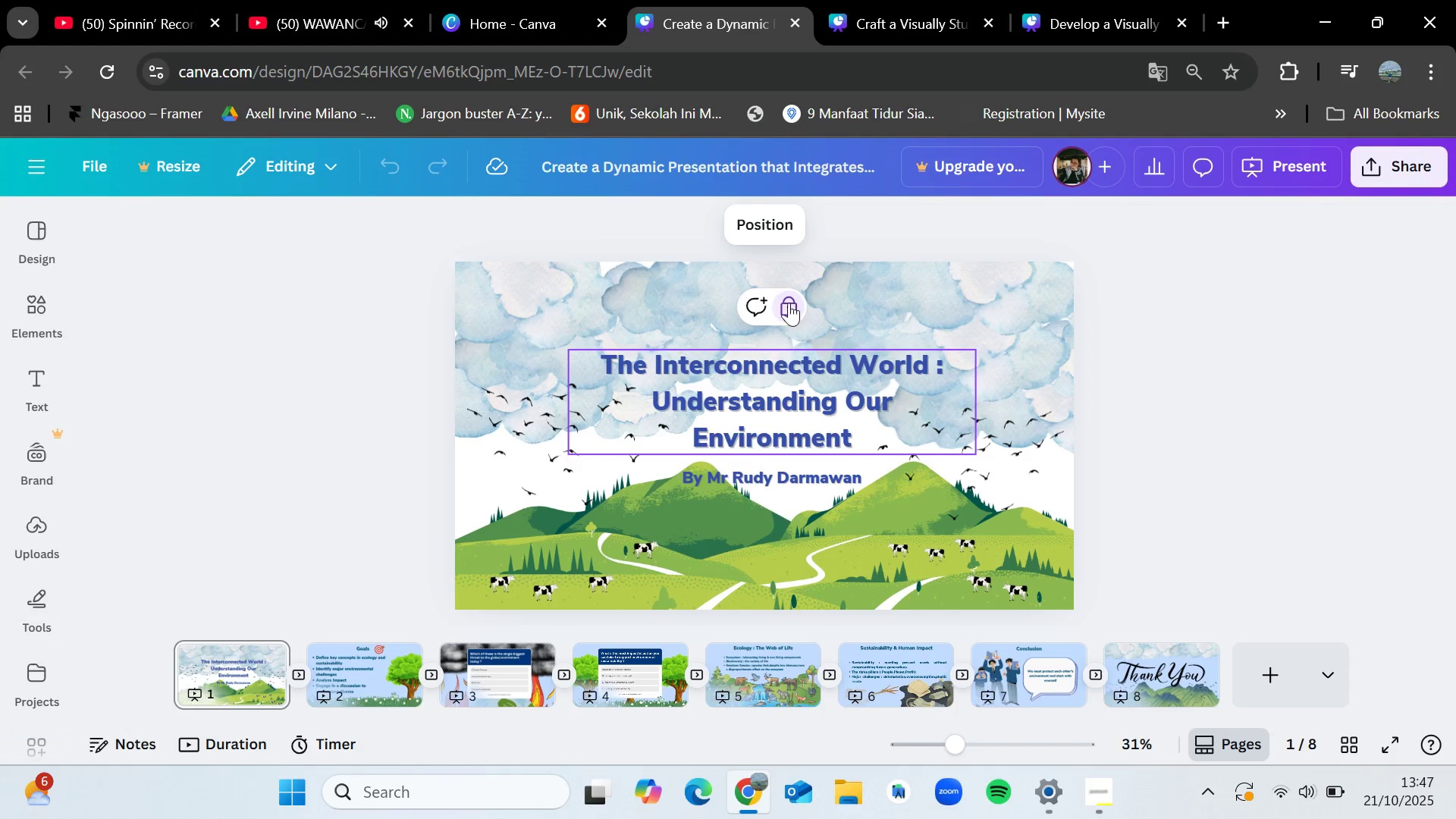 
left_click([787, 301])
 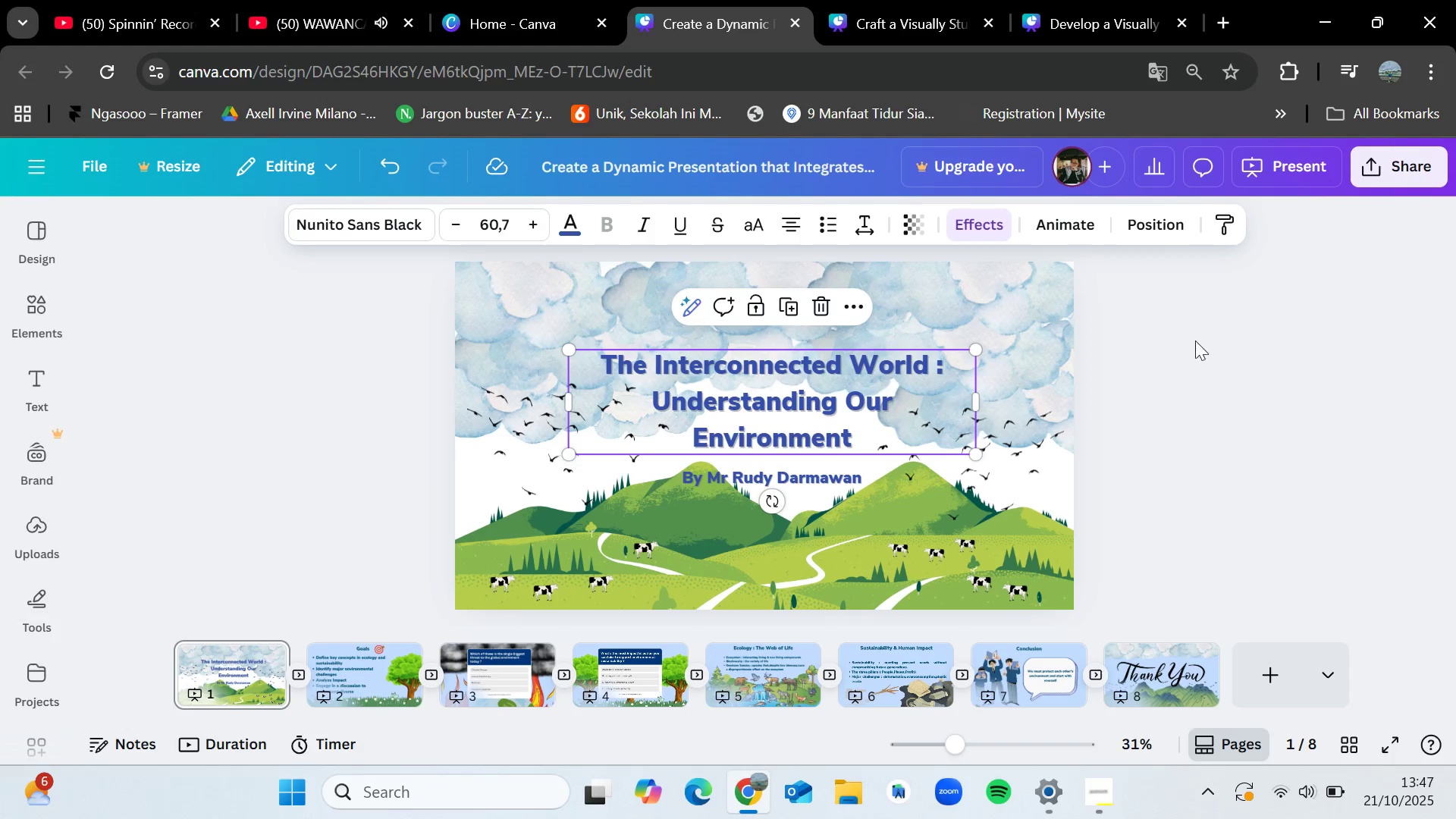 
left_click([1260, 353])
 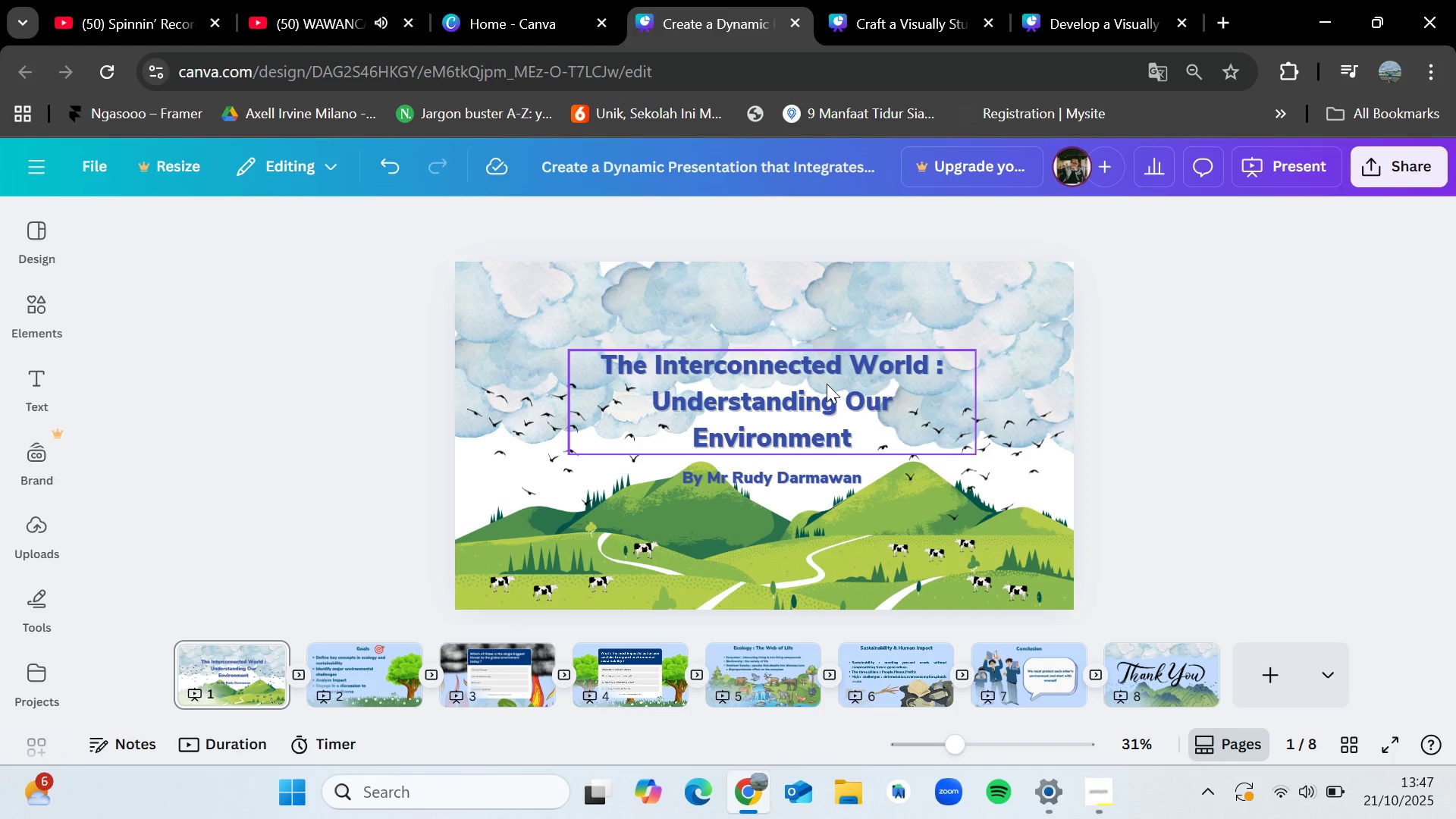 
left_click([827, 384])
 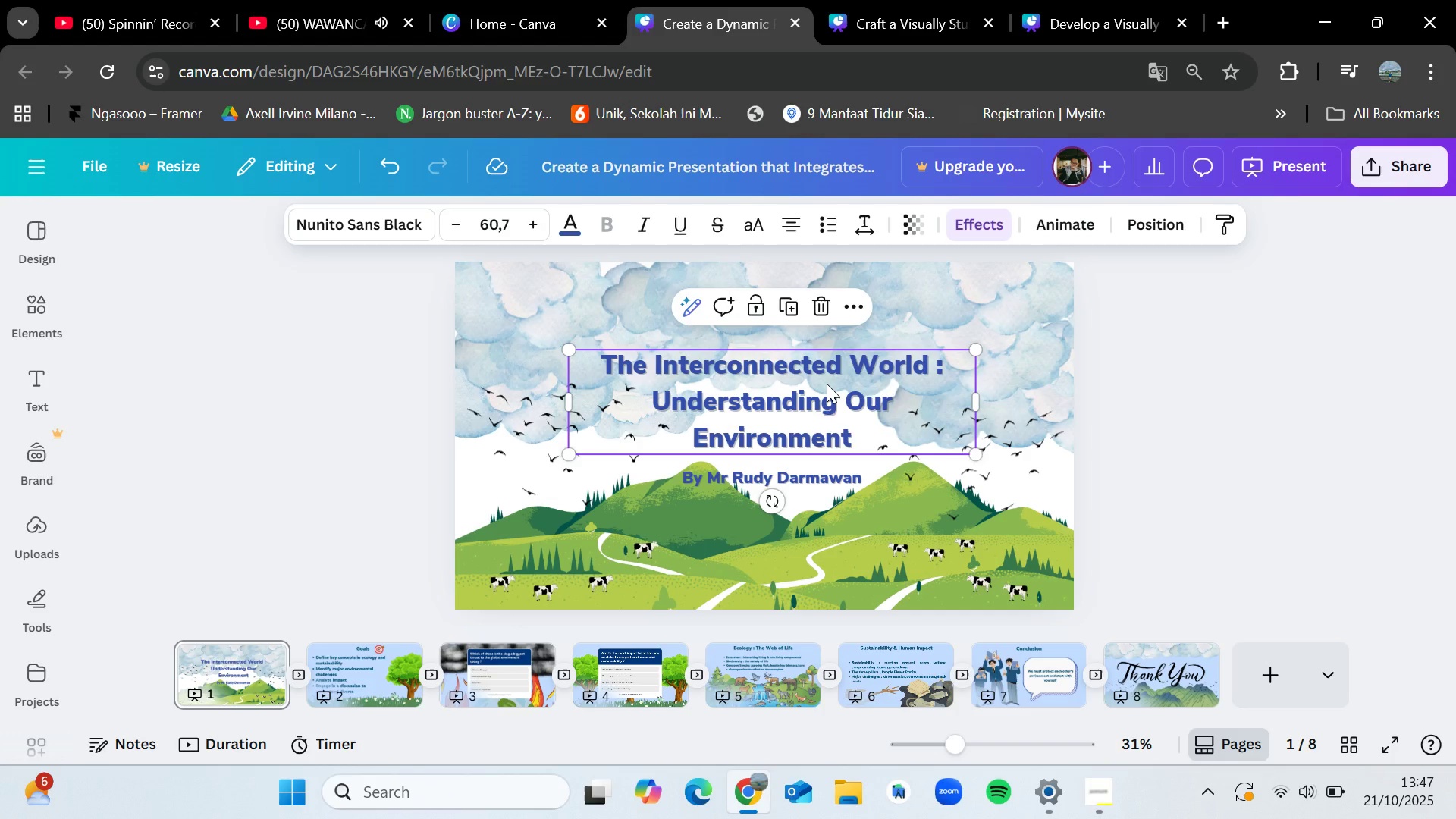 
key(Control+C)
 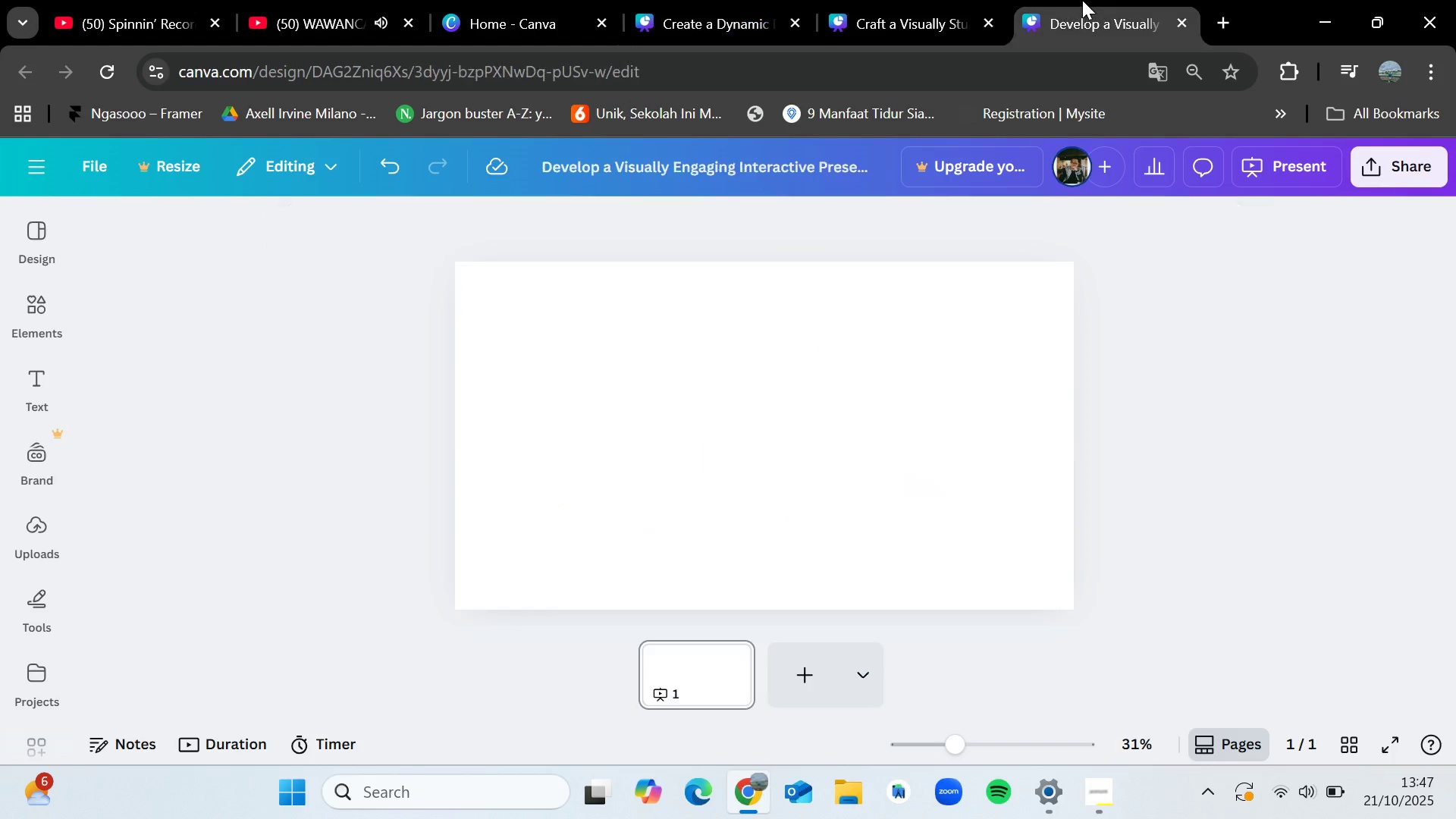 
left_click([1082, 0])
 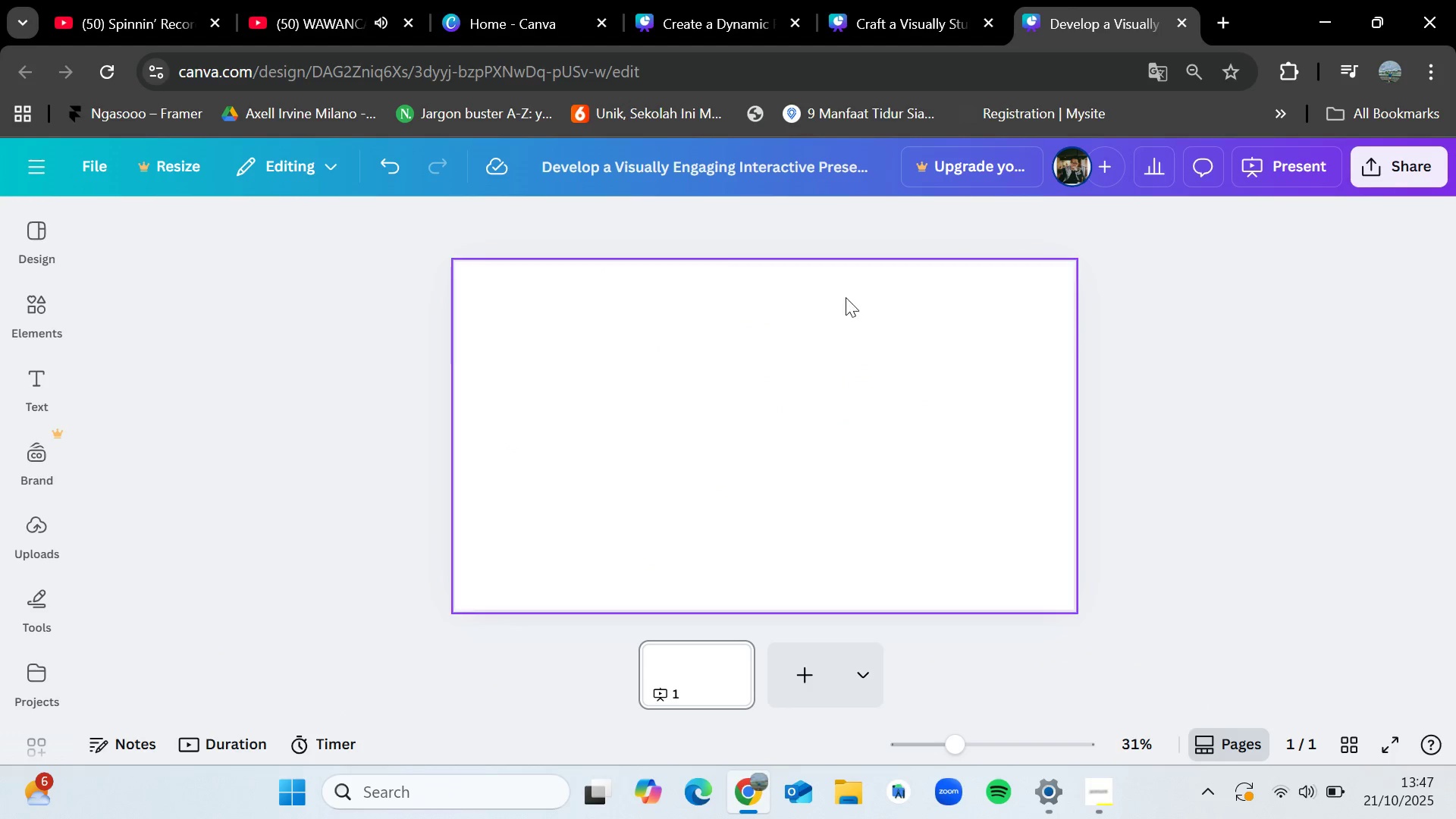 
key(Control+V)
 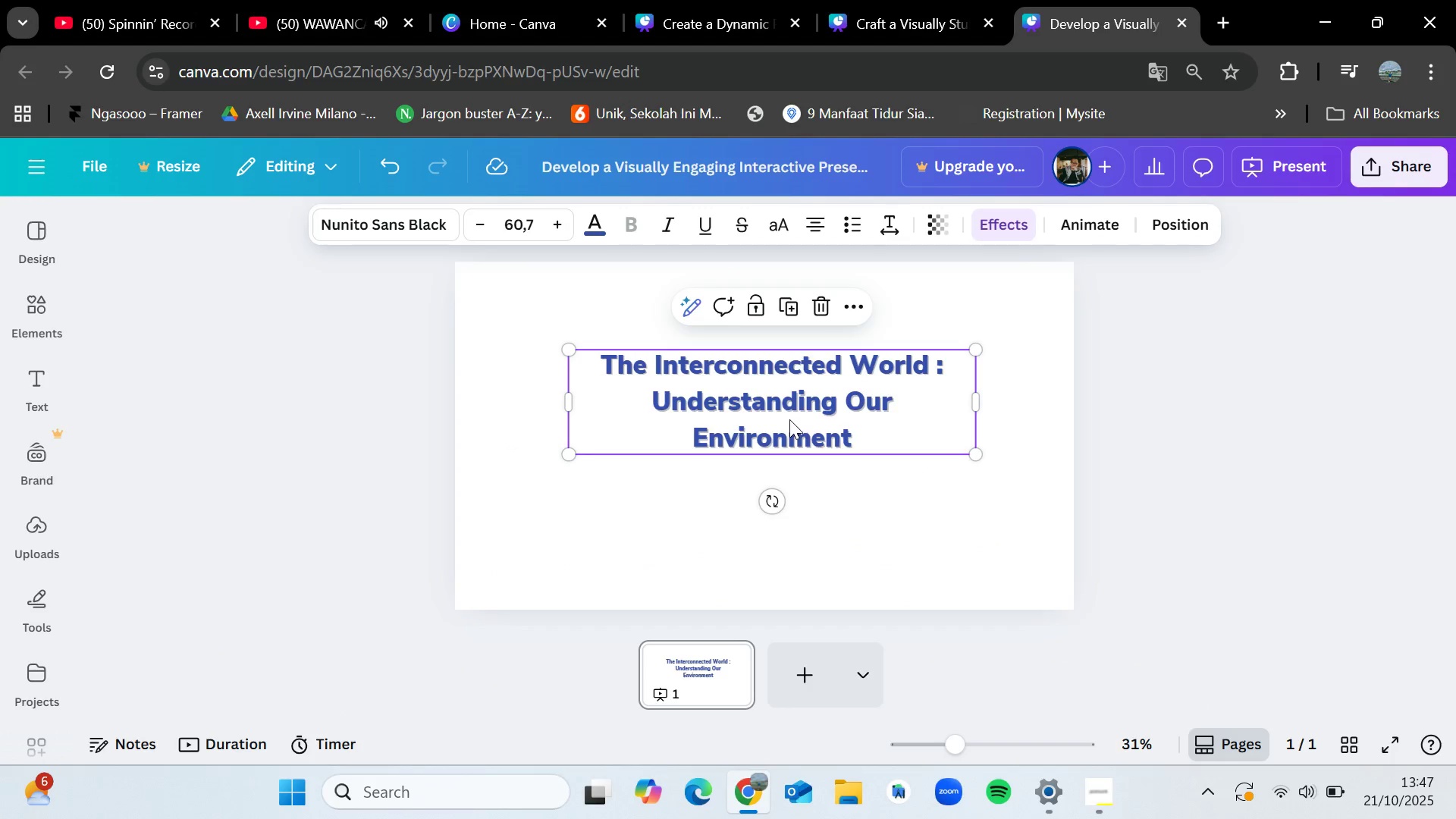 
double_click([790, 416])
 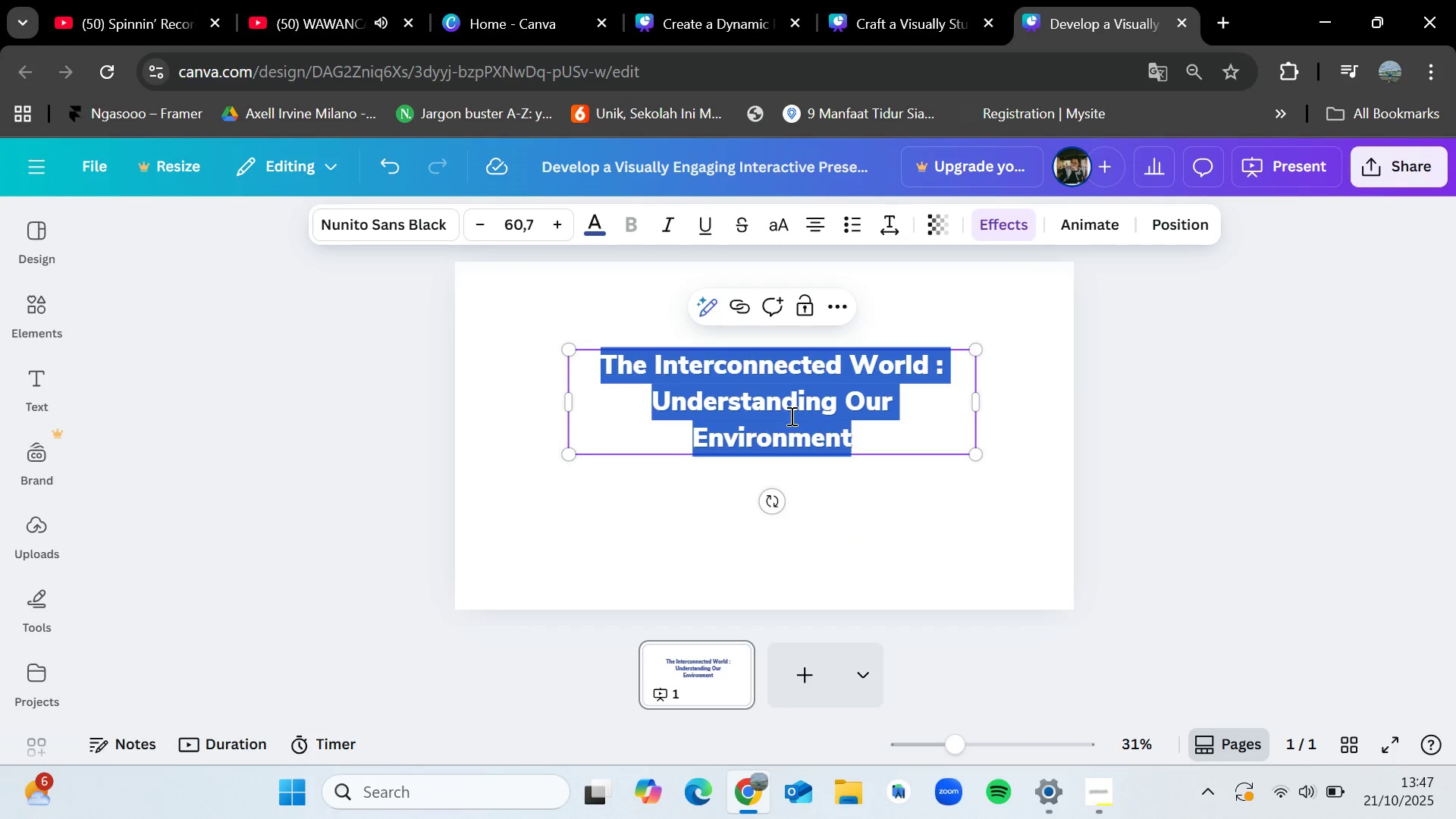 
key(Backspace)
type(The race Againts Time : Understanding,ima)
key(Backspace)
type(pacting)
 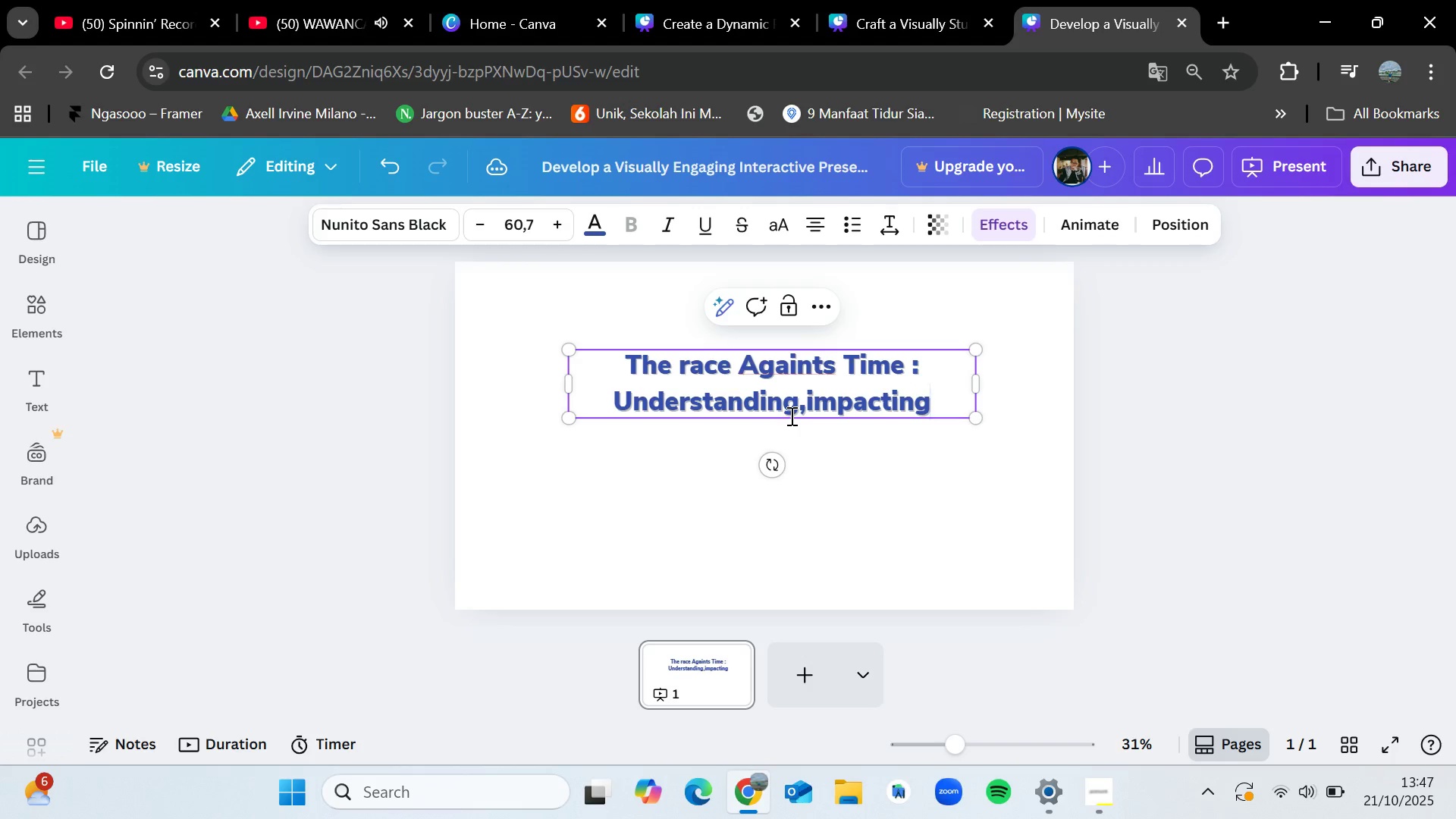 
type(,and solving the climate crisis)
 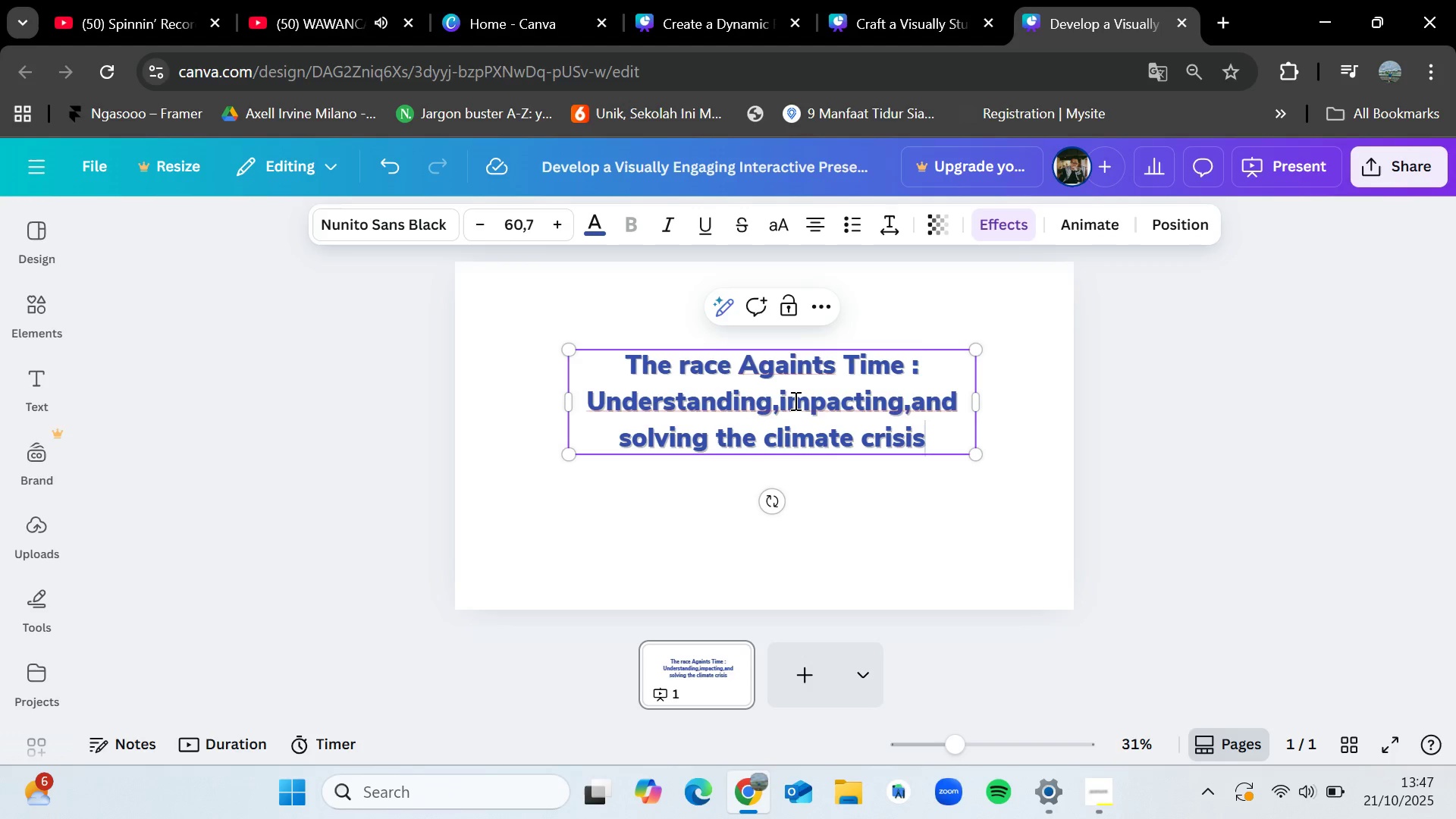 
wait(7.15)
 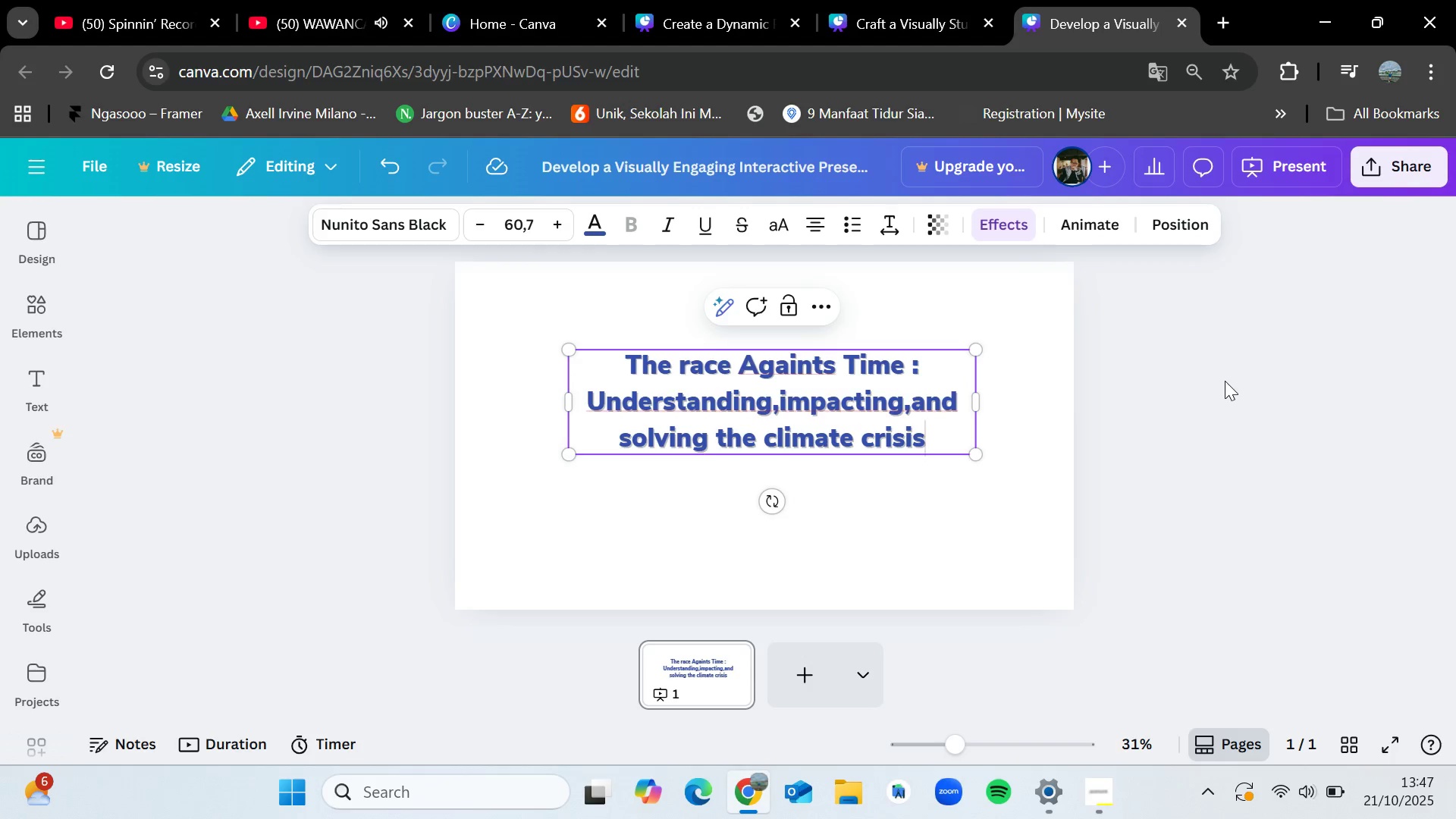 
key(Backspace)
 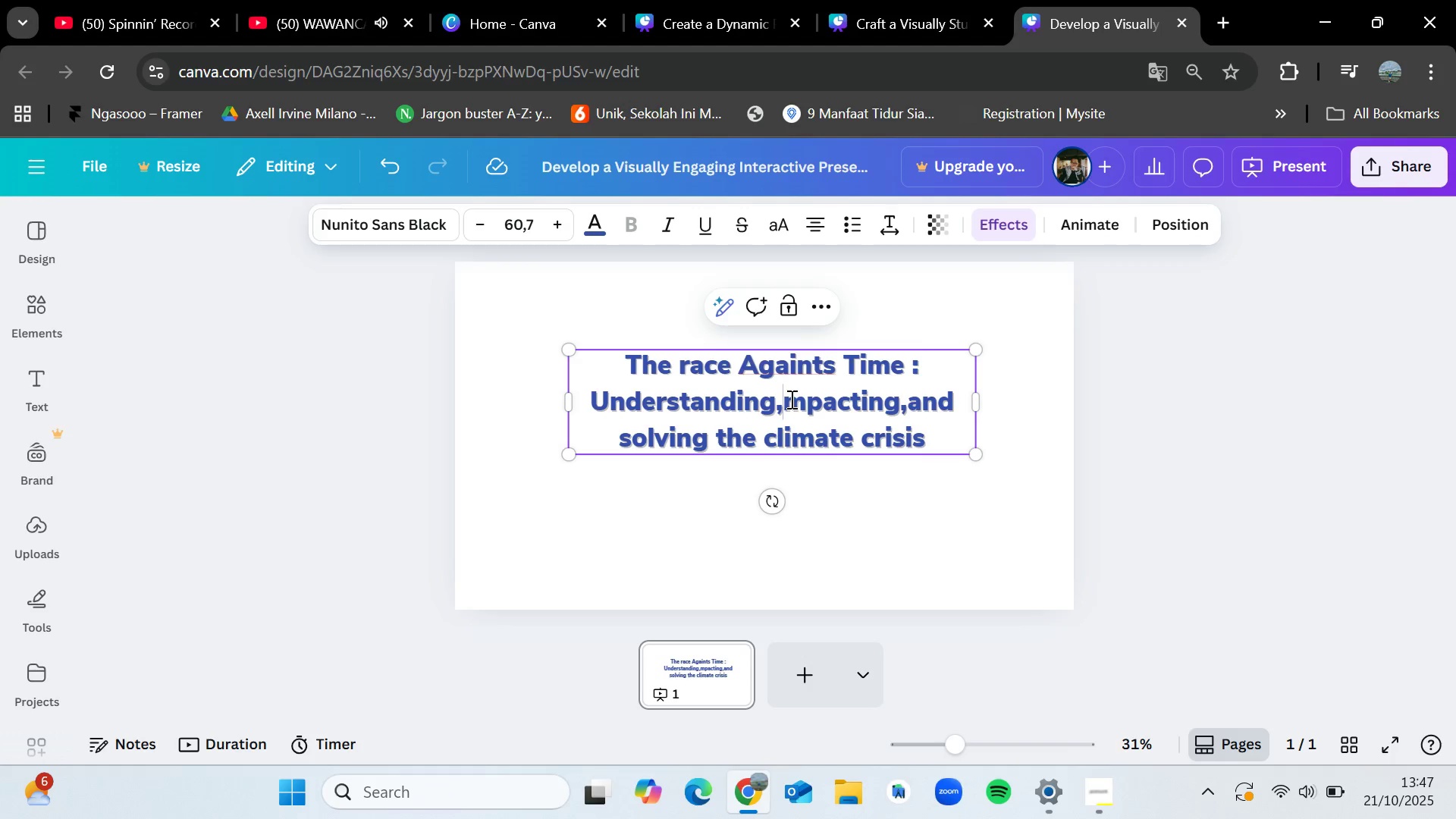 
key(Shift+I)
 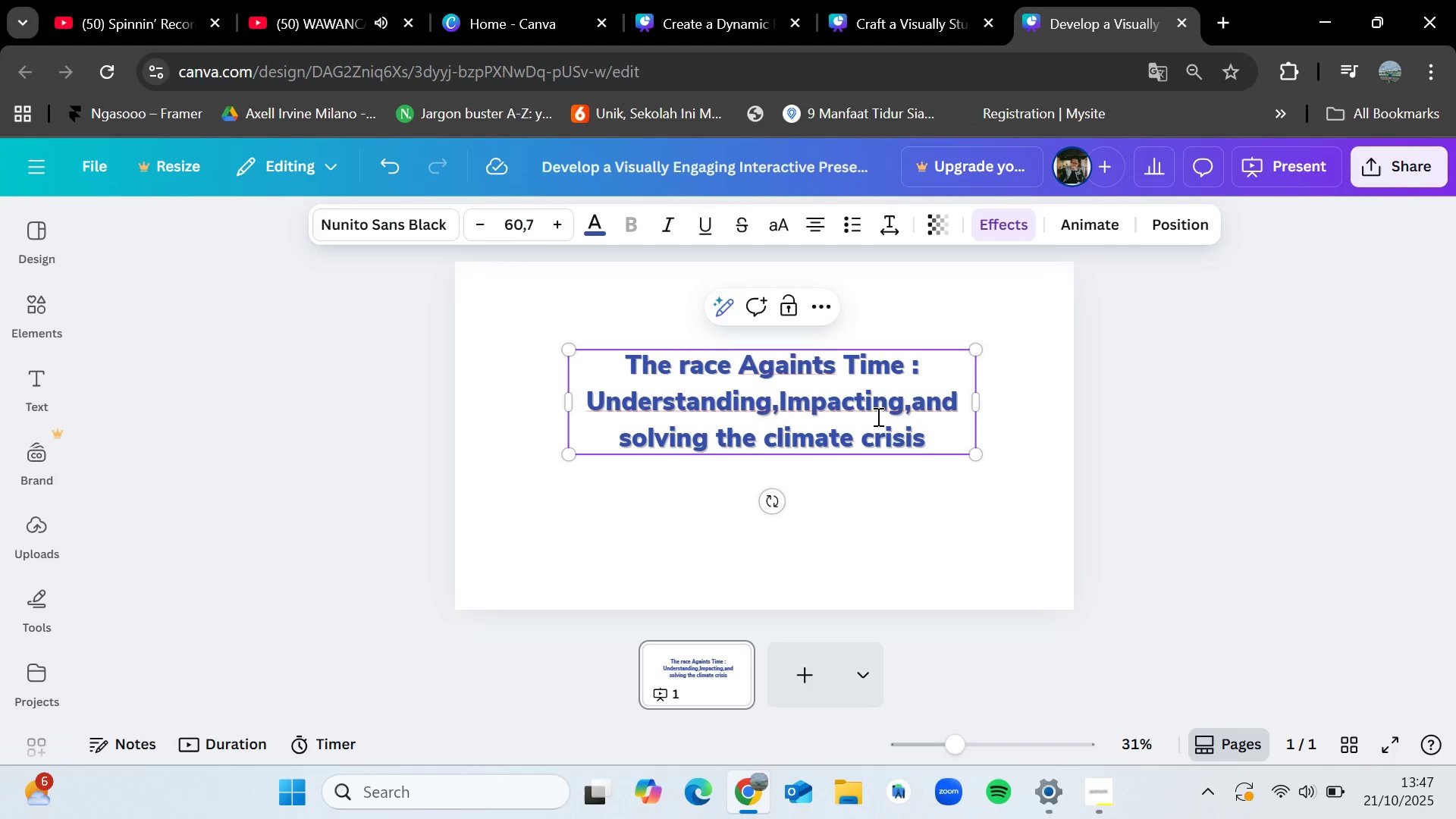 
left_click([630, 438])
 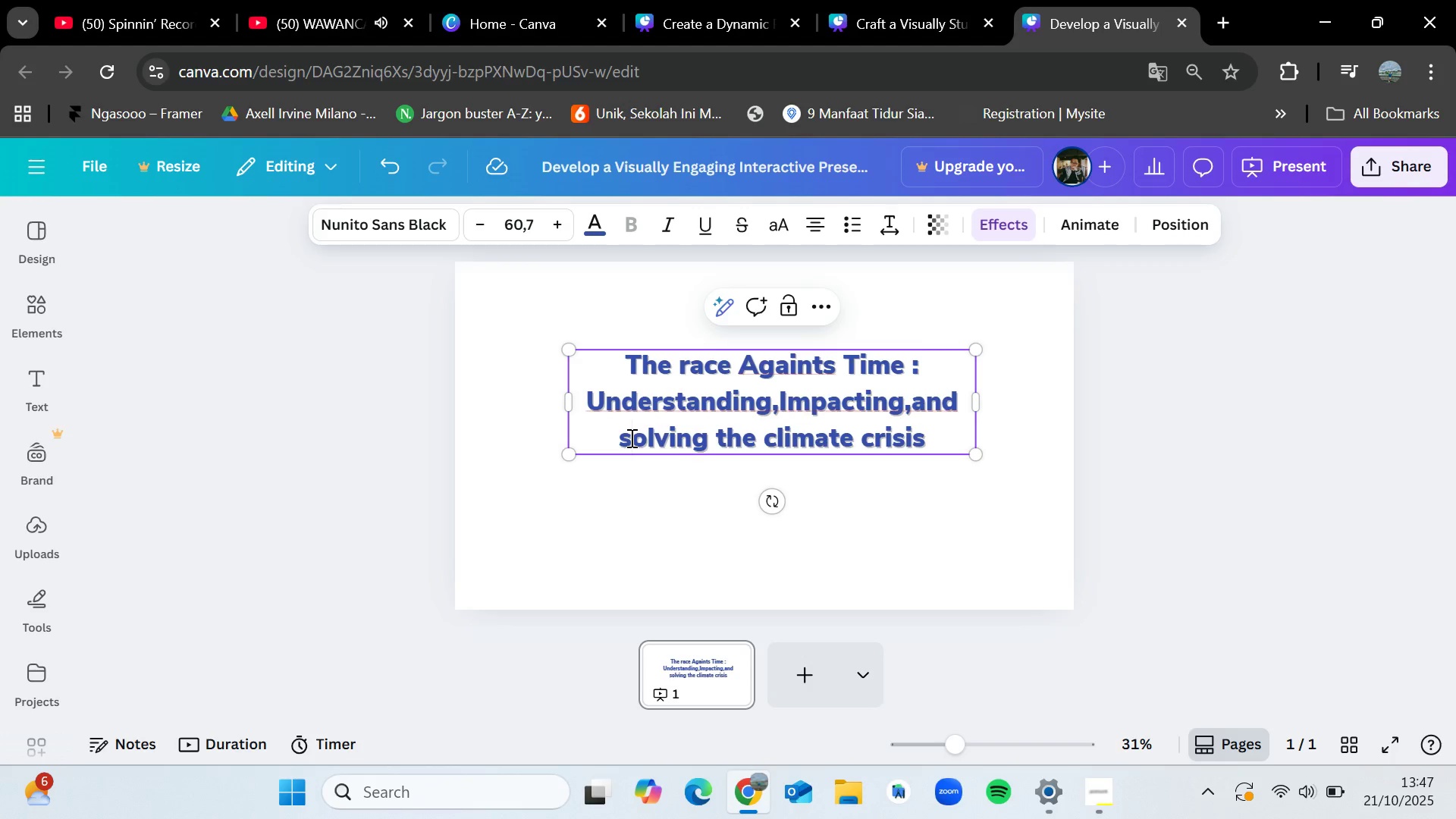 
key(Backspace)
 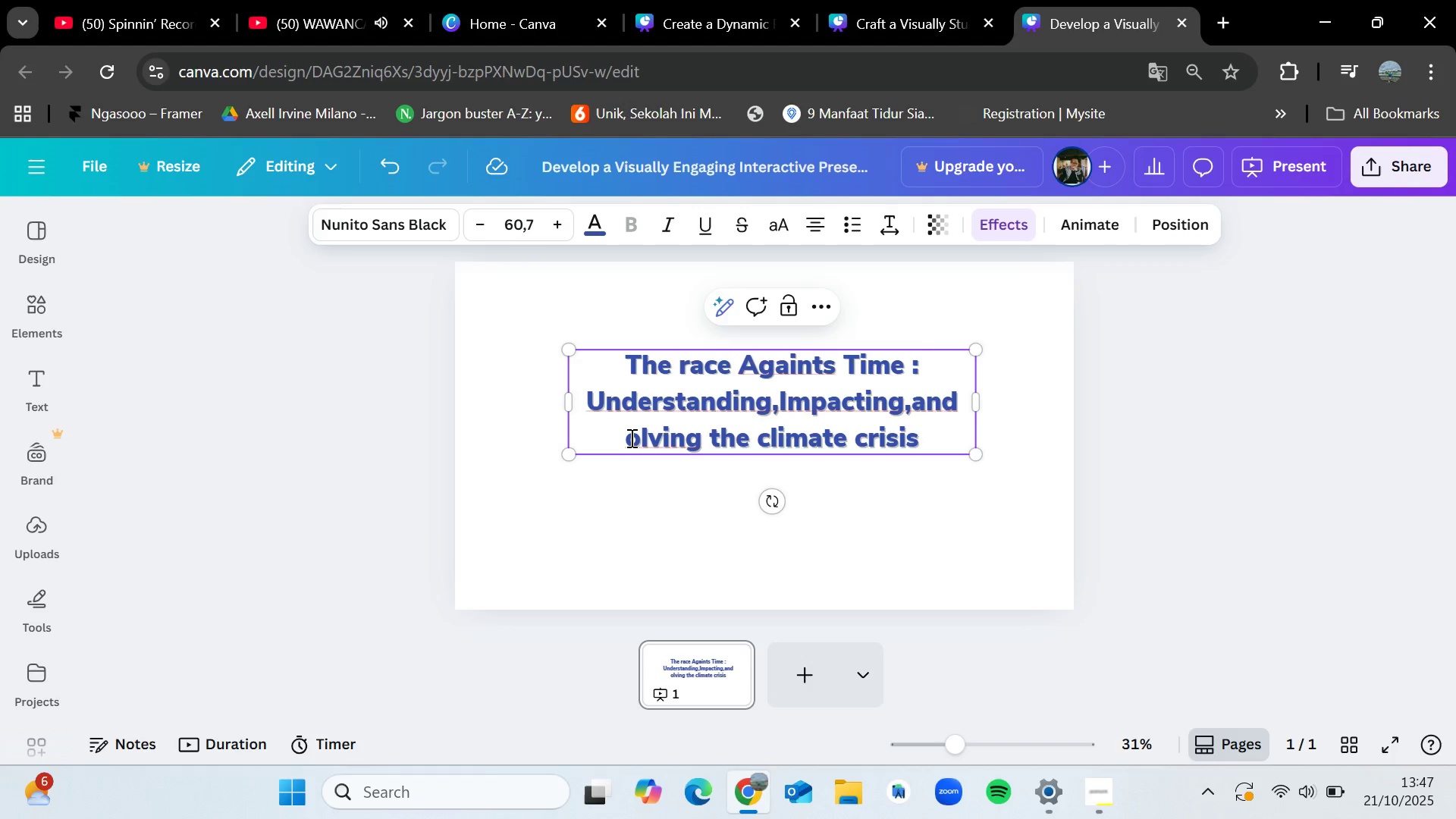 
key(Shift+S)
 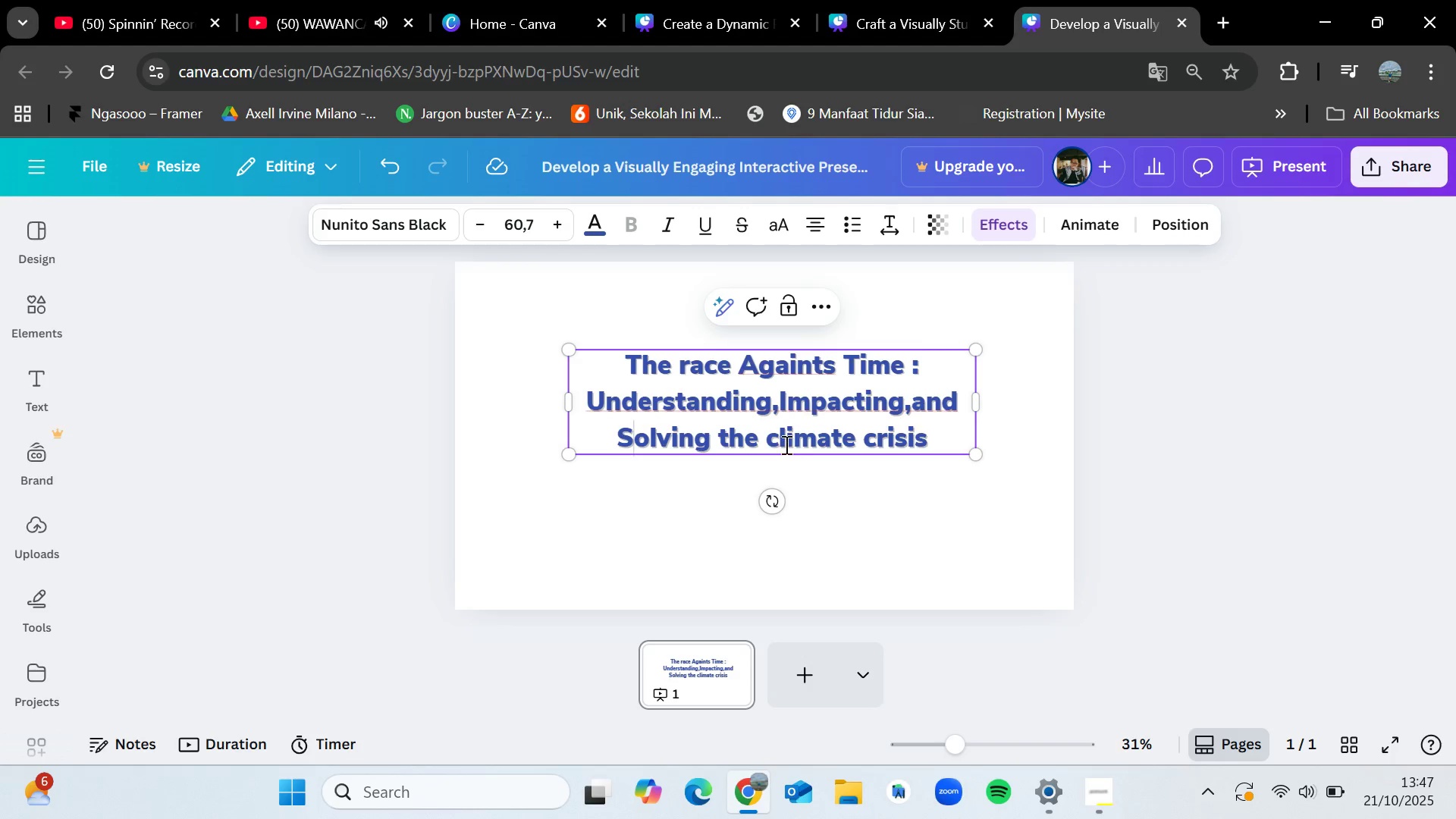 
left_click([778, 441])
 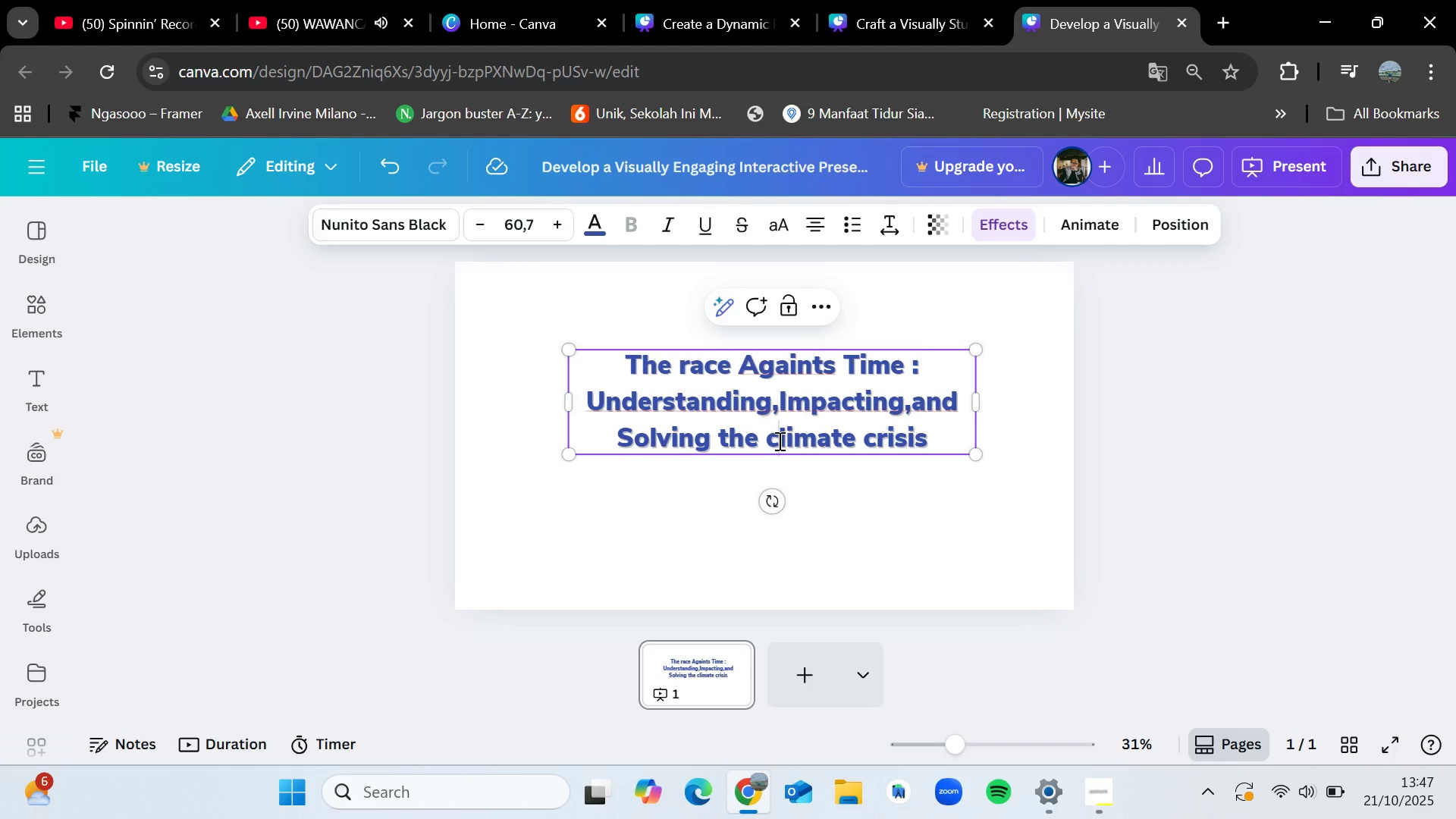 
key(Backspace)
 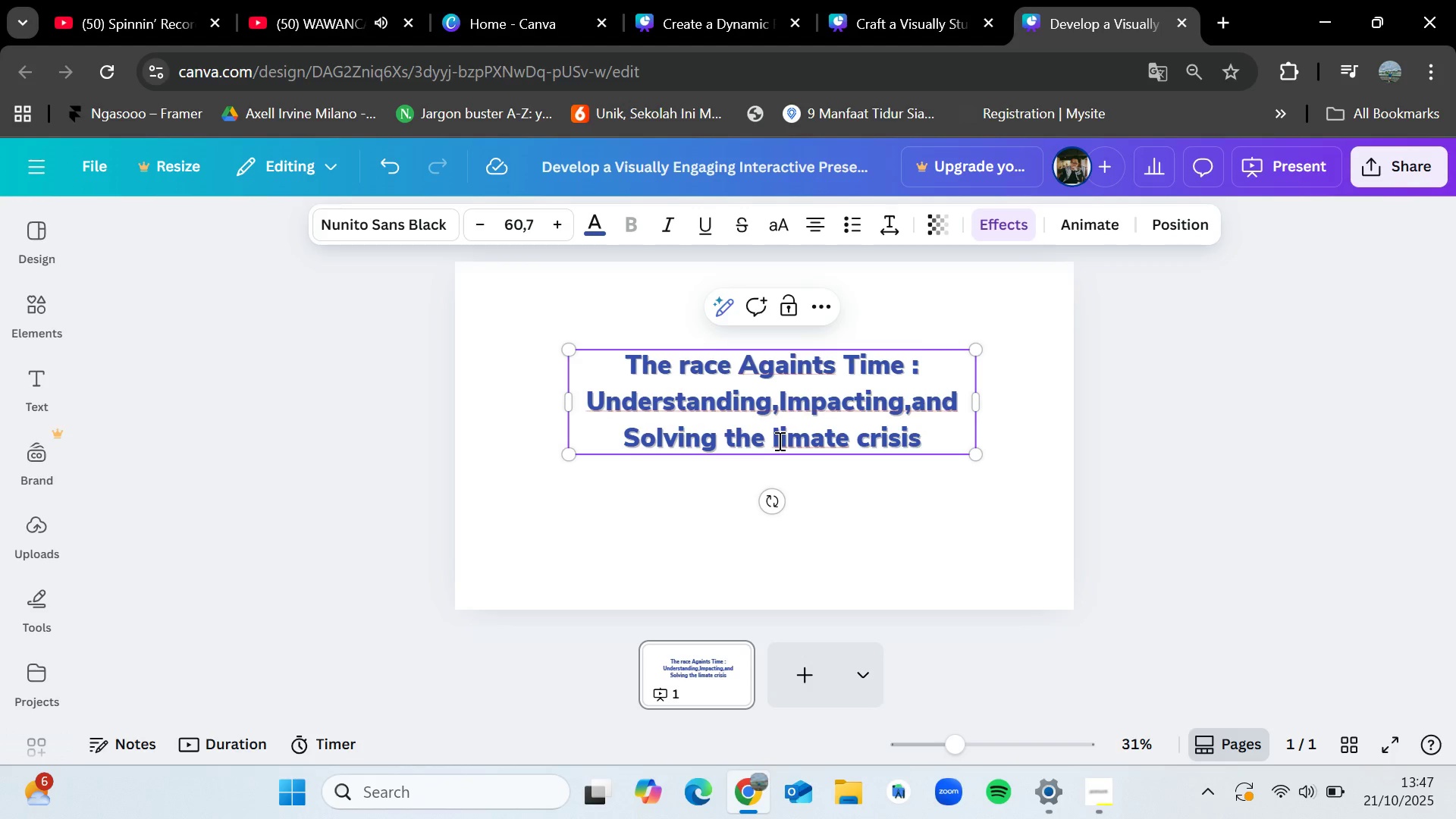 
key(Shift+C)
 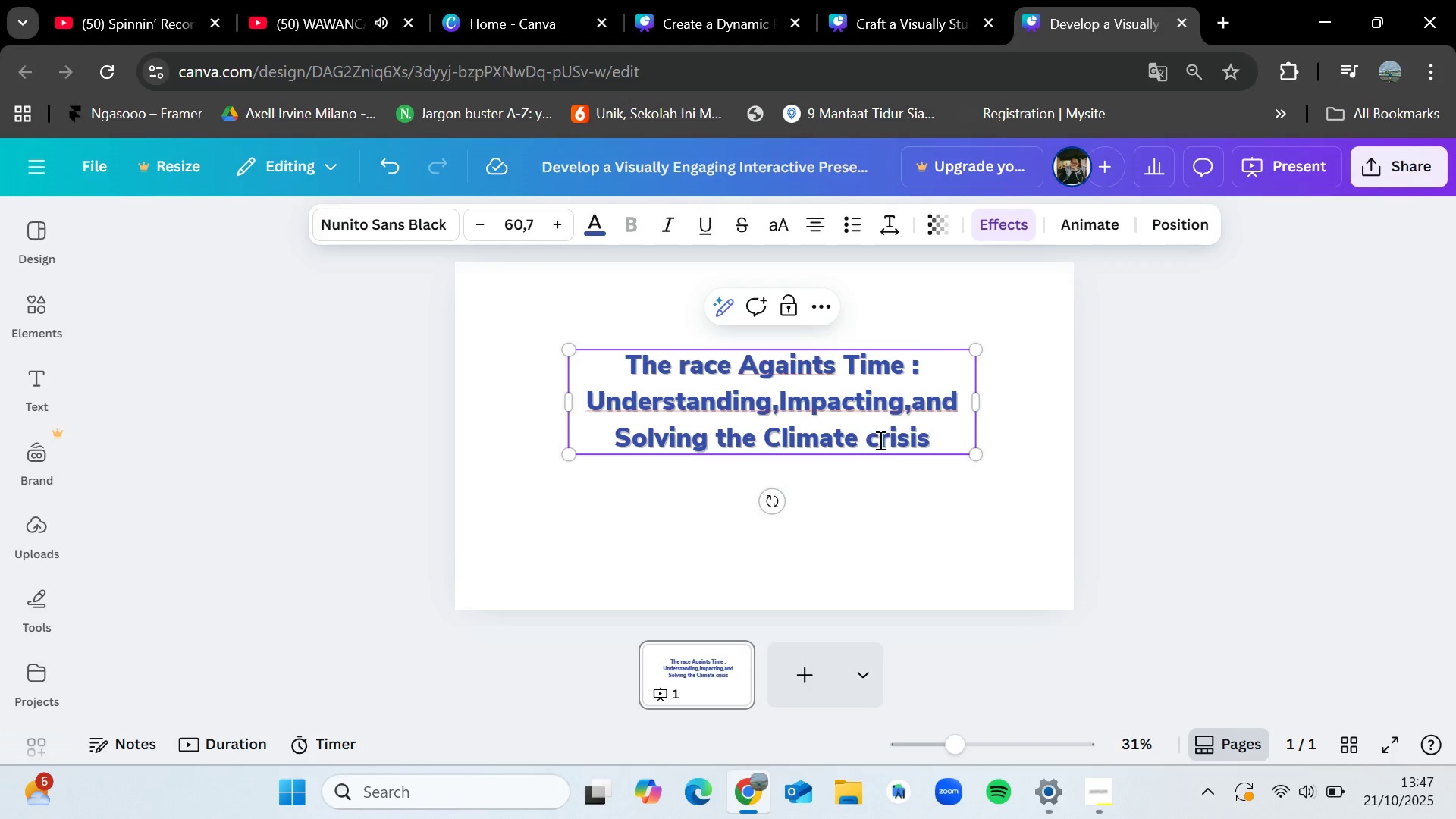 
left_click([879, 440])
 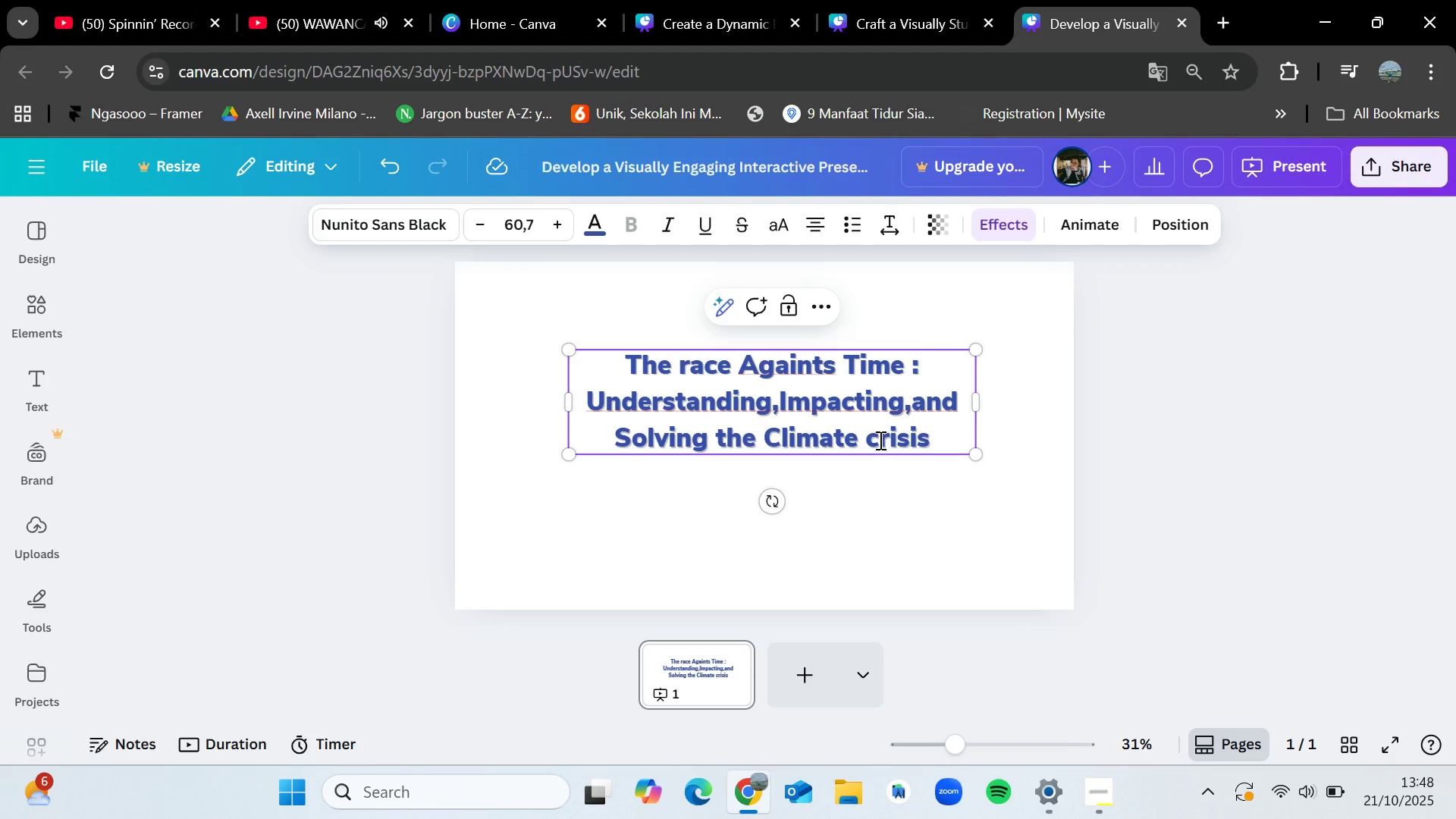 
key(Backspace)
 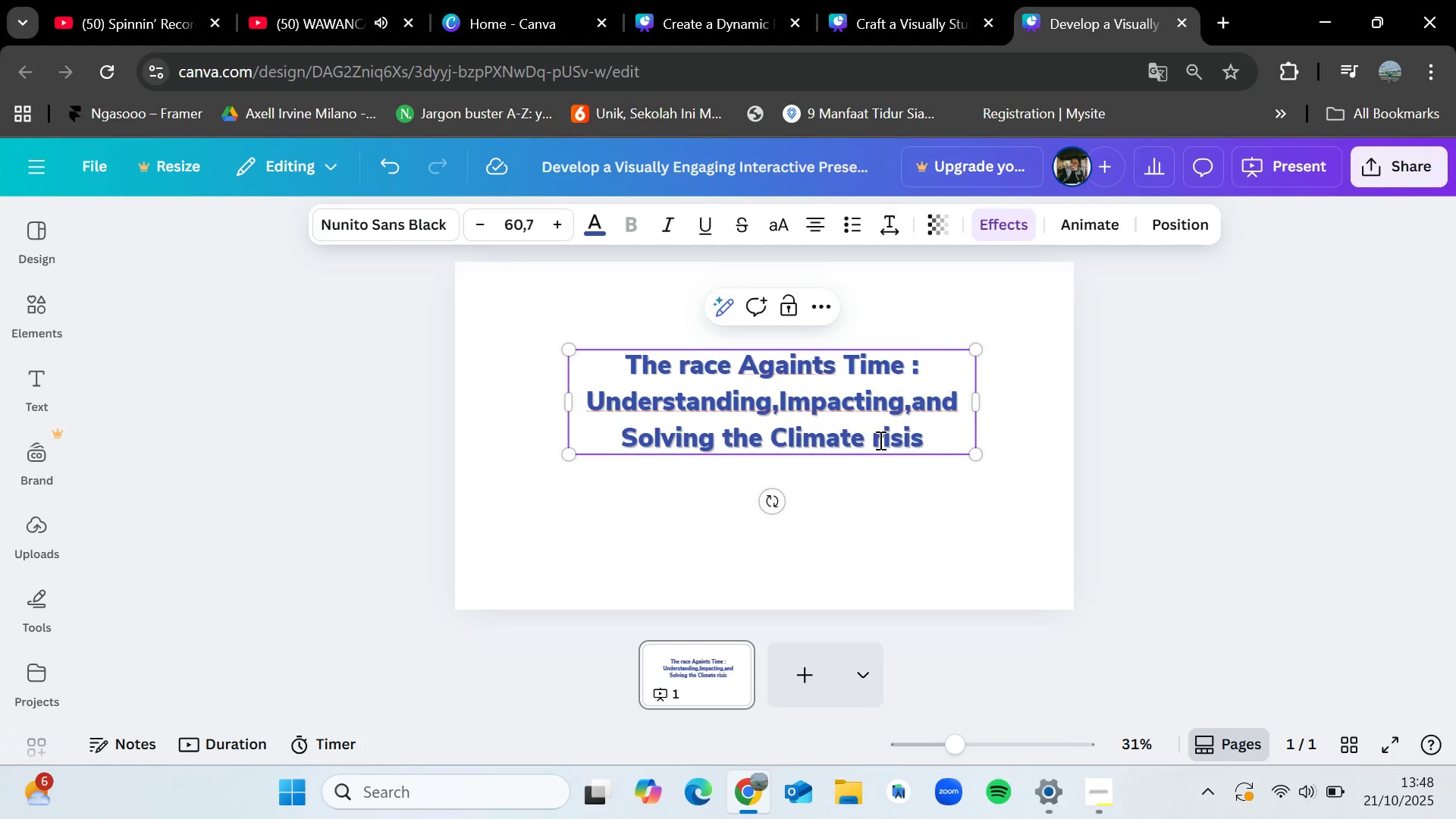 
key(Shift+C)
 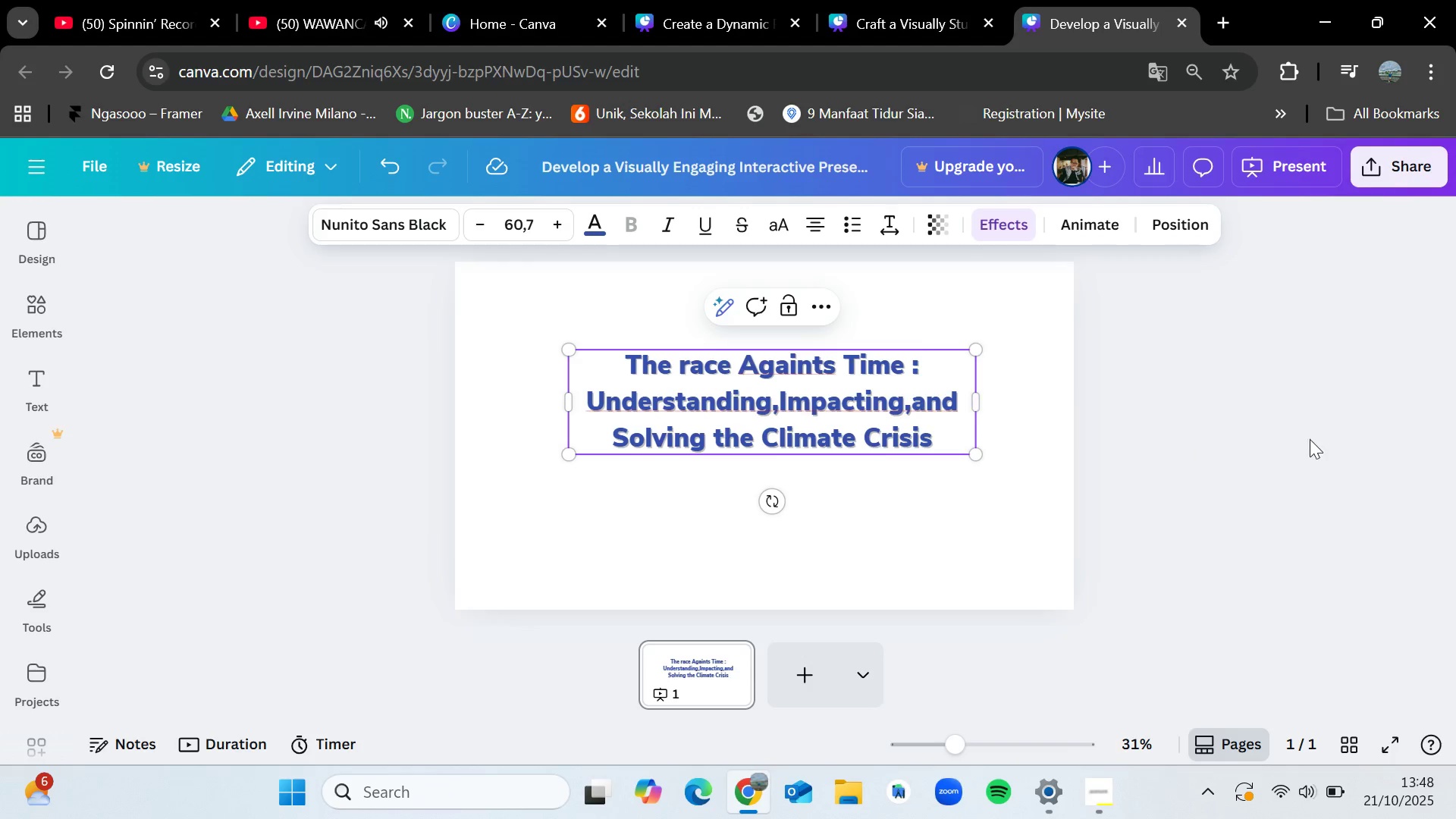 
left_click([1310, 439])
 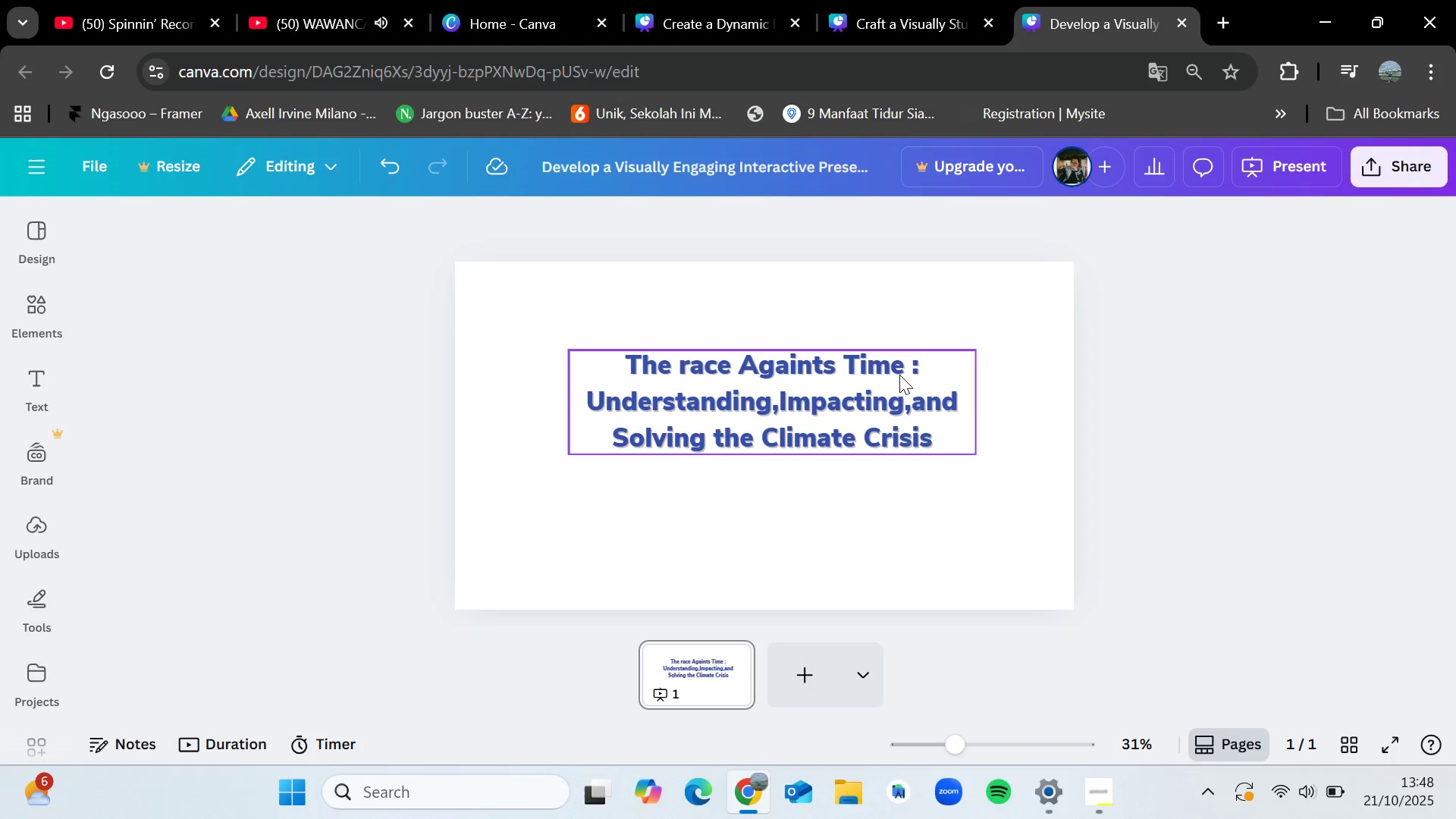 
left_click_drag(start_coordinate=[899, 375], to_coordinate=[899, 392])
 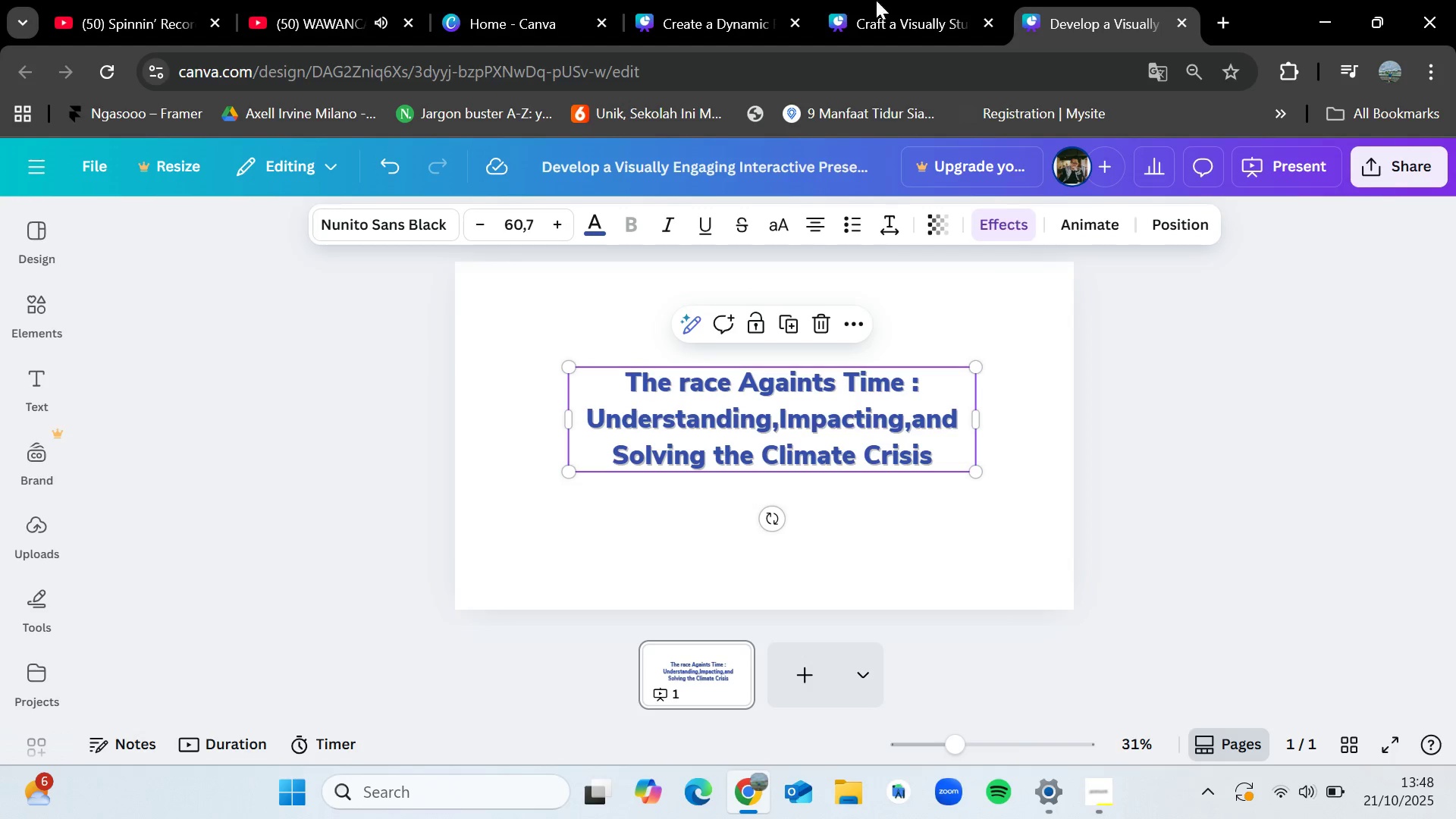 
left_click([860, 0])
 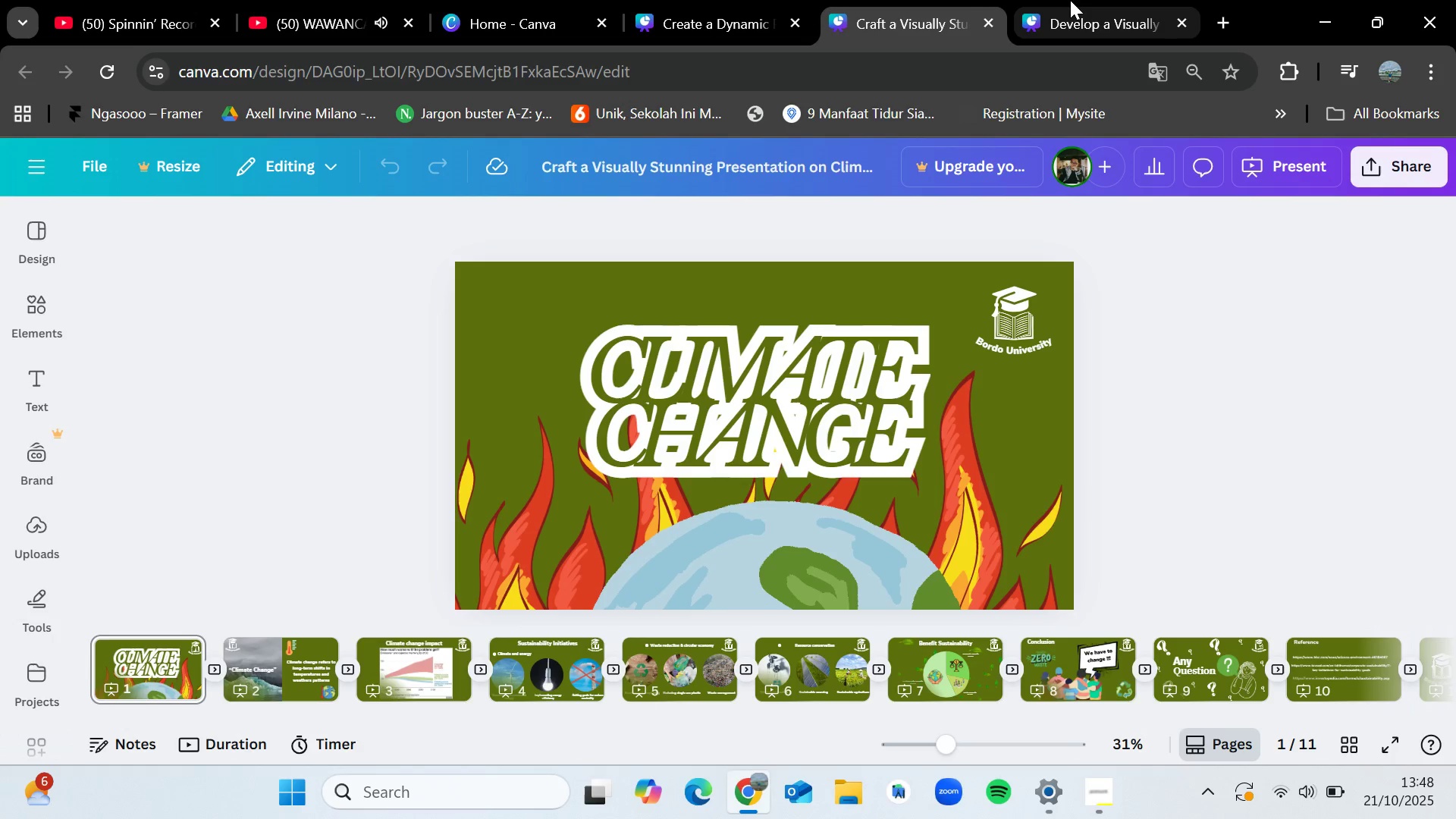 
left_click([1070, 0])
 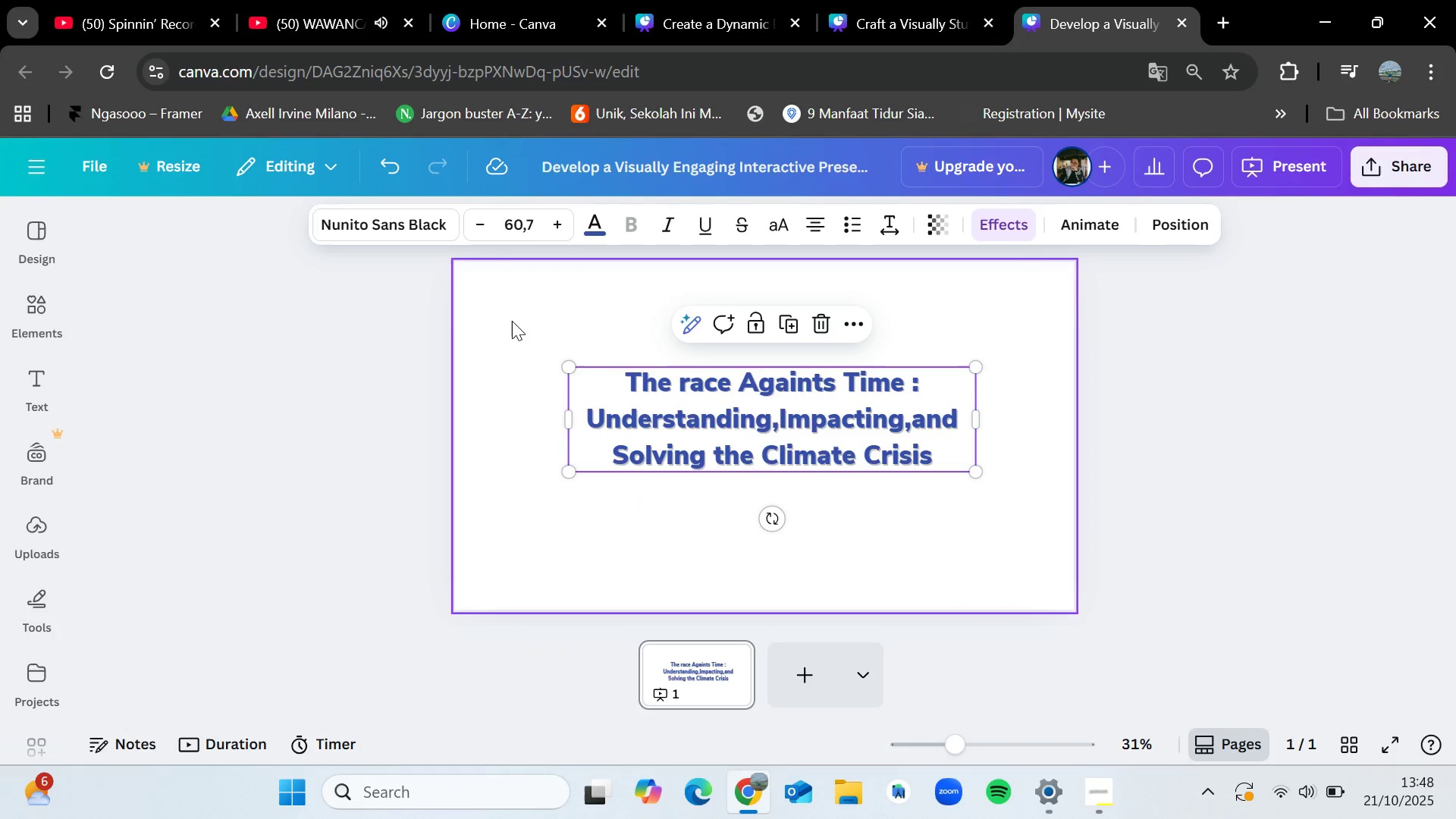 
left_click([512, 321])
 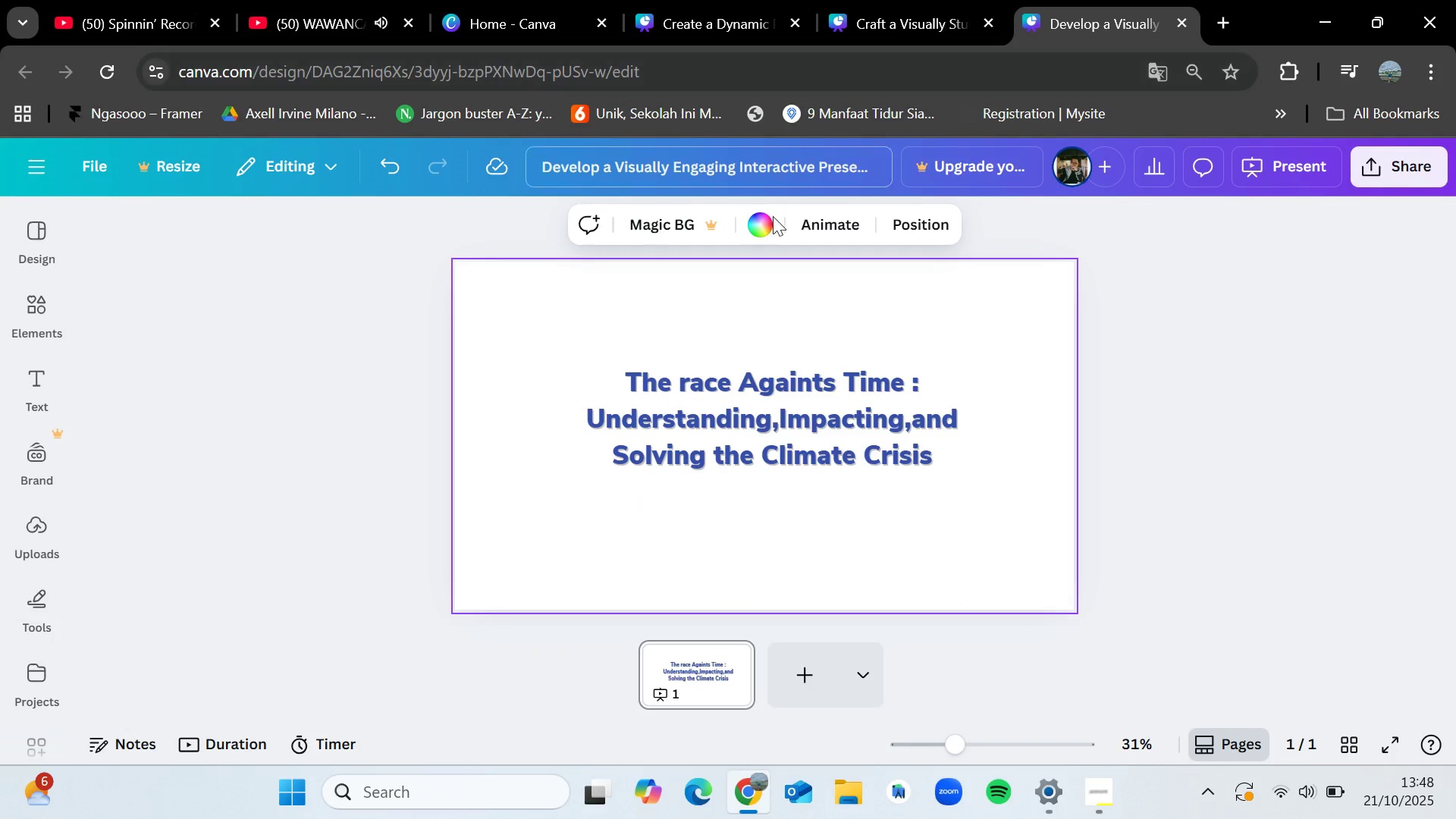 
left_click_drag(start_coordinate=[778, 391], to_coordinate=[776, 402])
 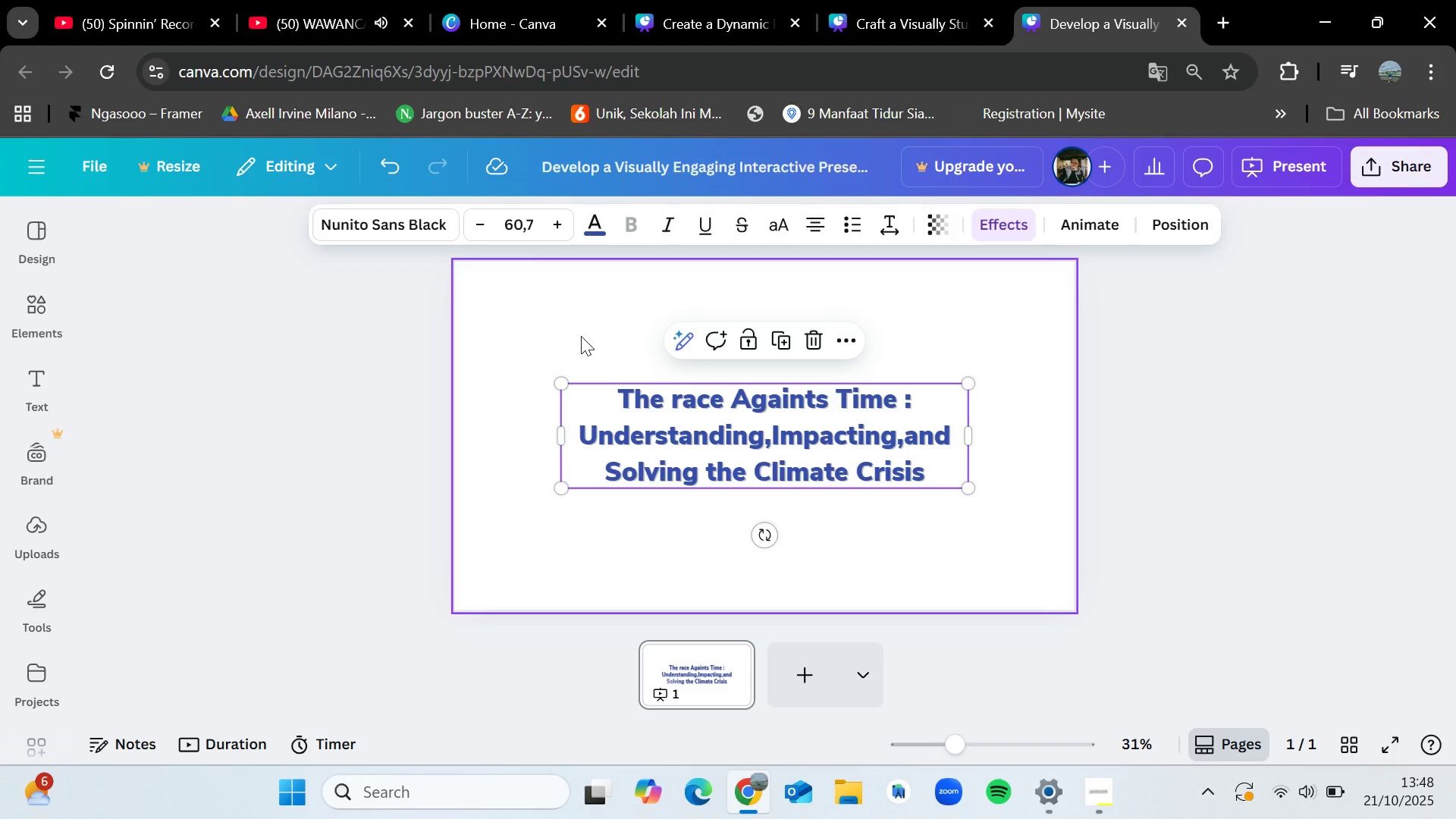 
left_click([581, 336])
 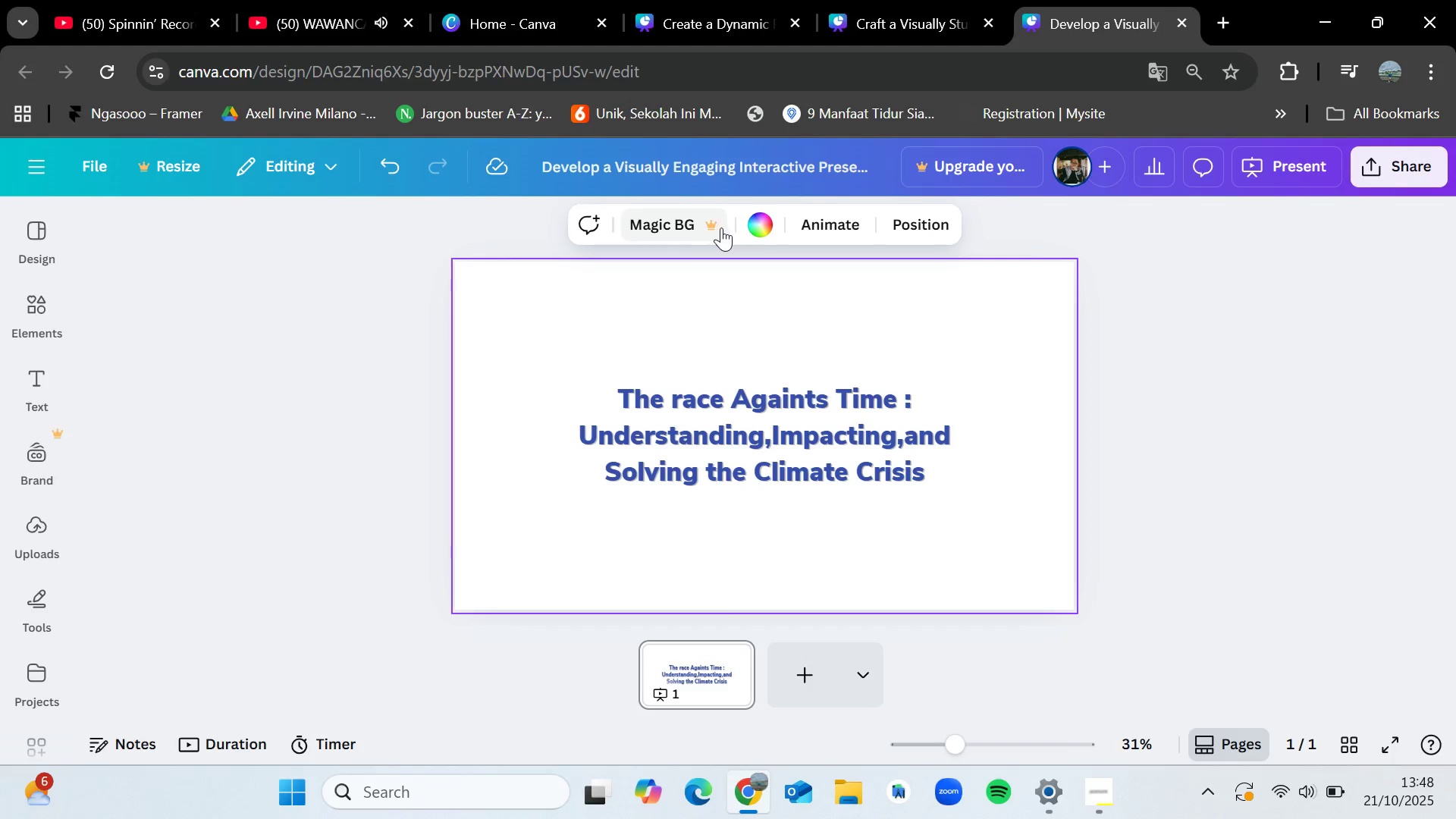 
left_click([758, 228])
 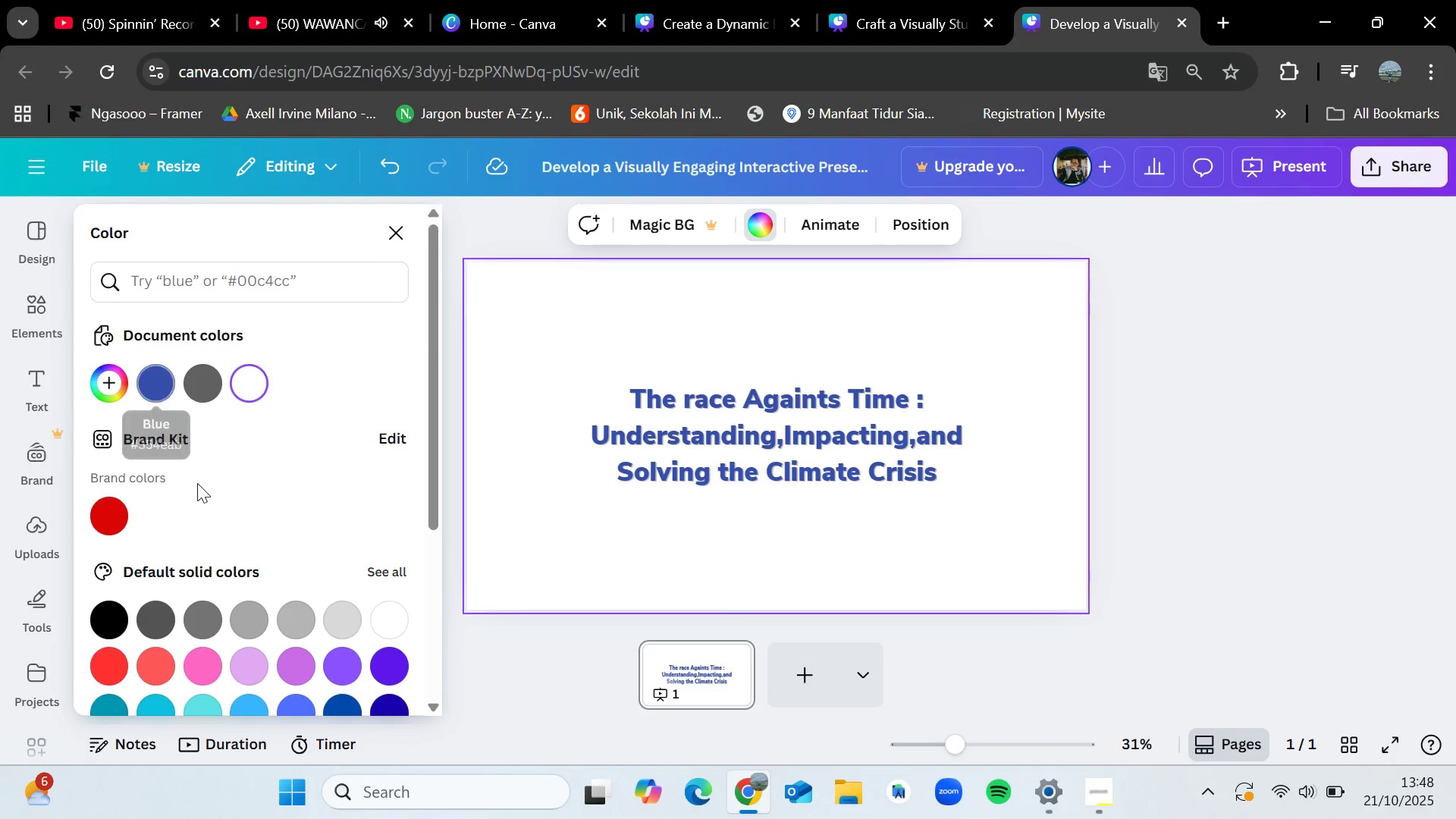 
scroll: coordinate [230, 506], scroll_direction: down, amount: 1.0
 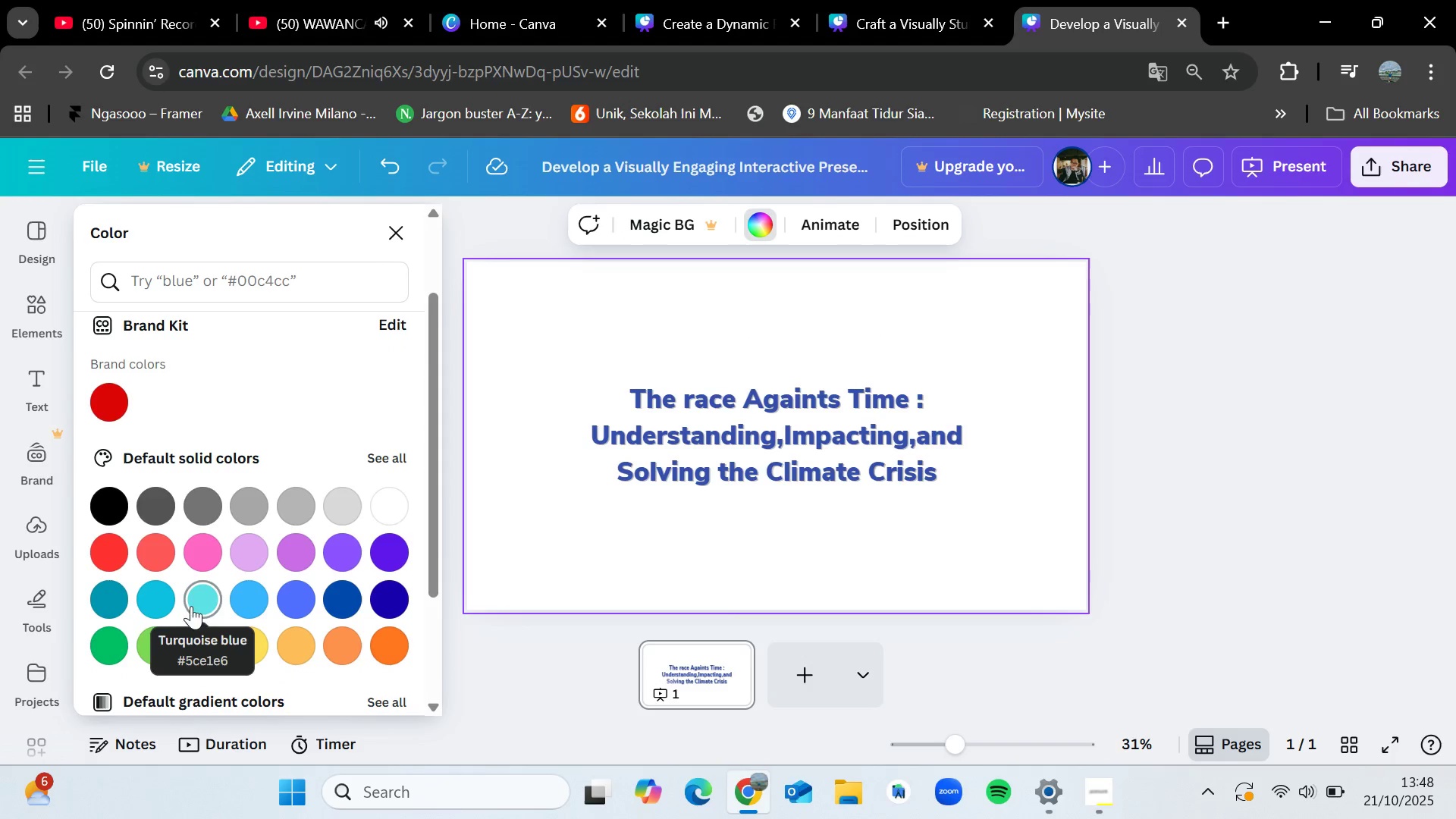 
left_click([170, 595])
 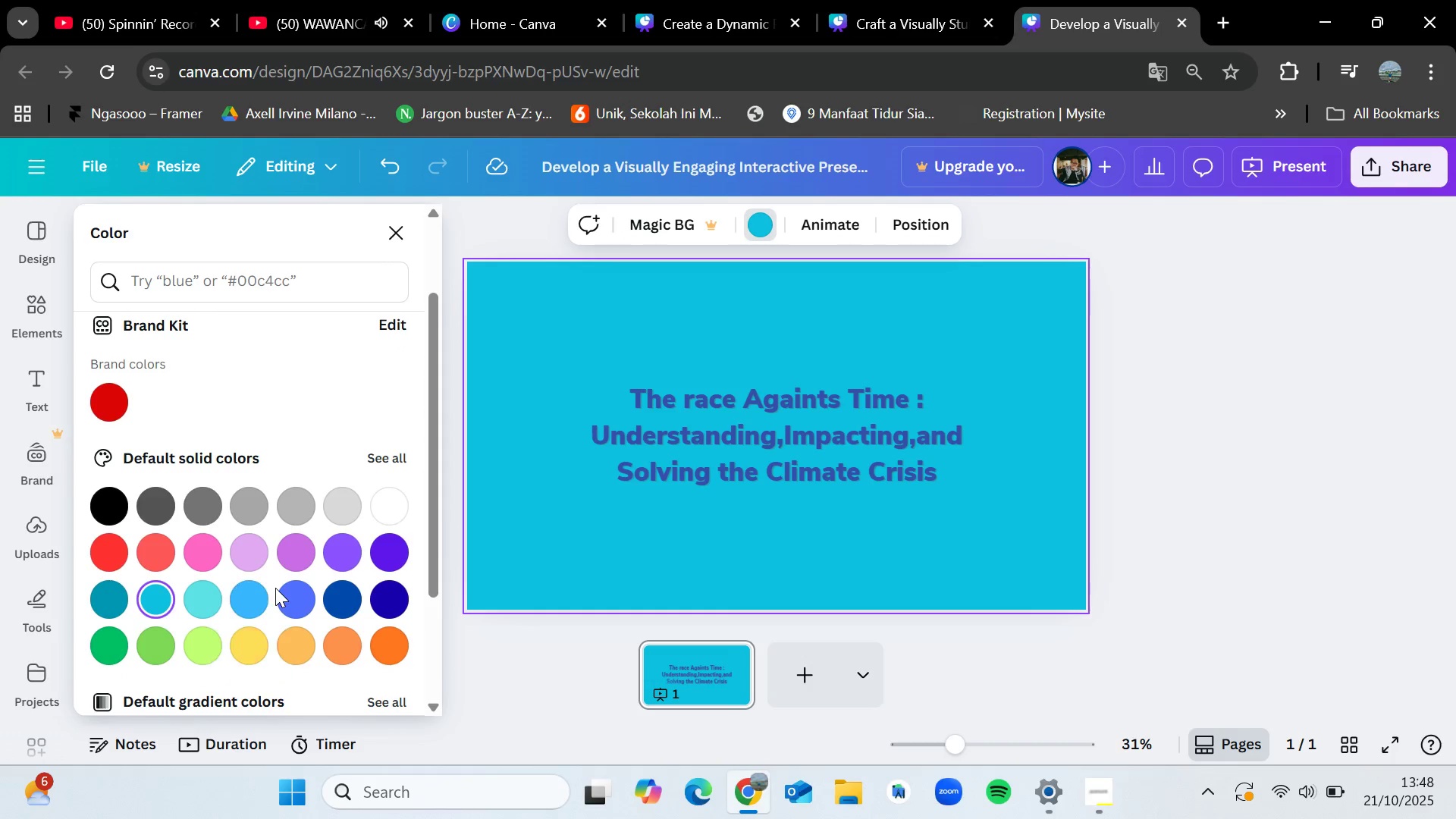 
double_click([261, 598])
 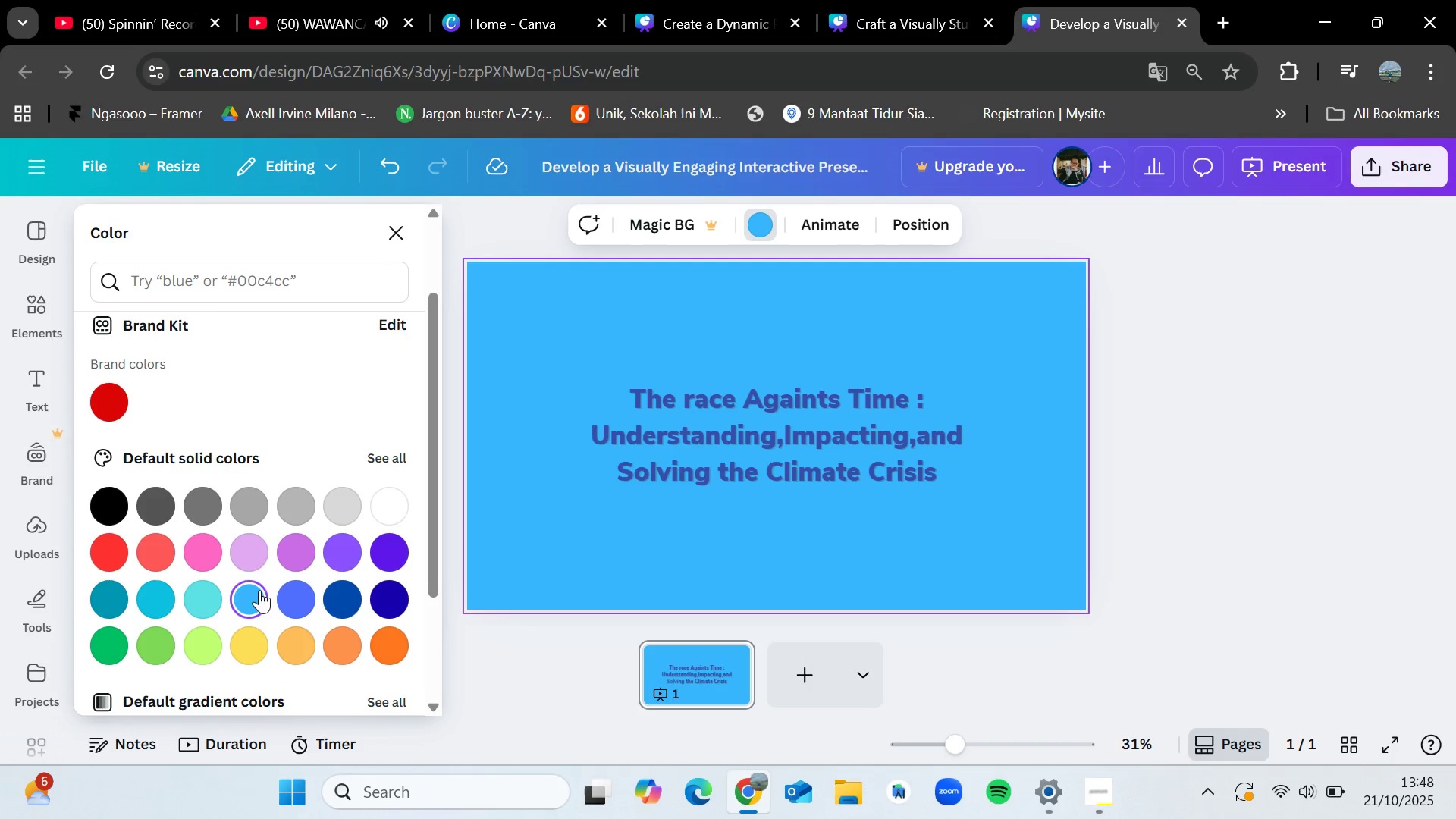 
scroll: coordinate [265, 550], scroll_direction: down, amount: 3.0
 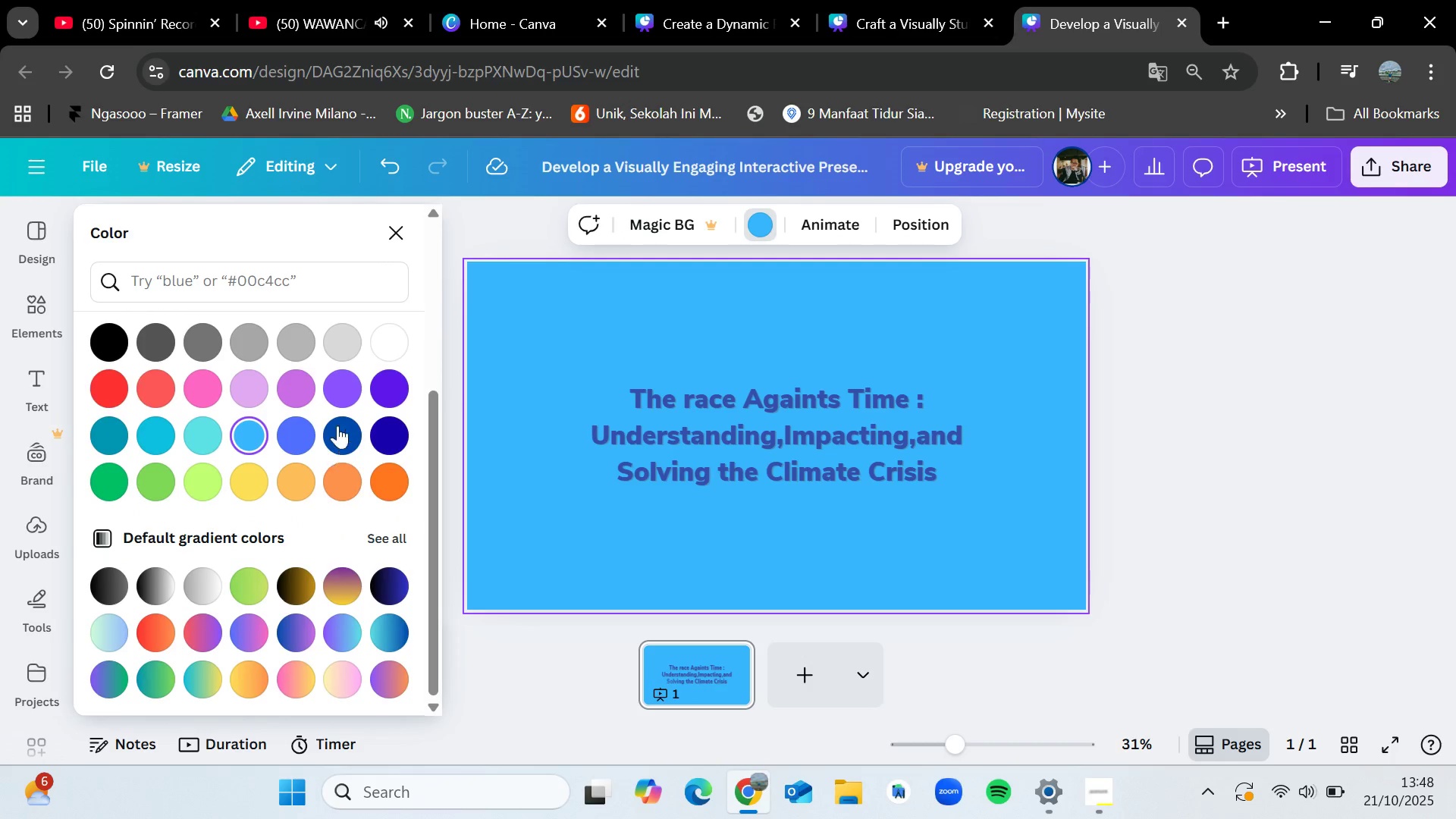 
scroll: coordinate [340, 403], scroll_direction: up, amount: 1.0
 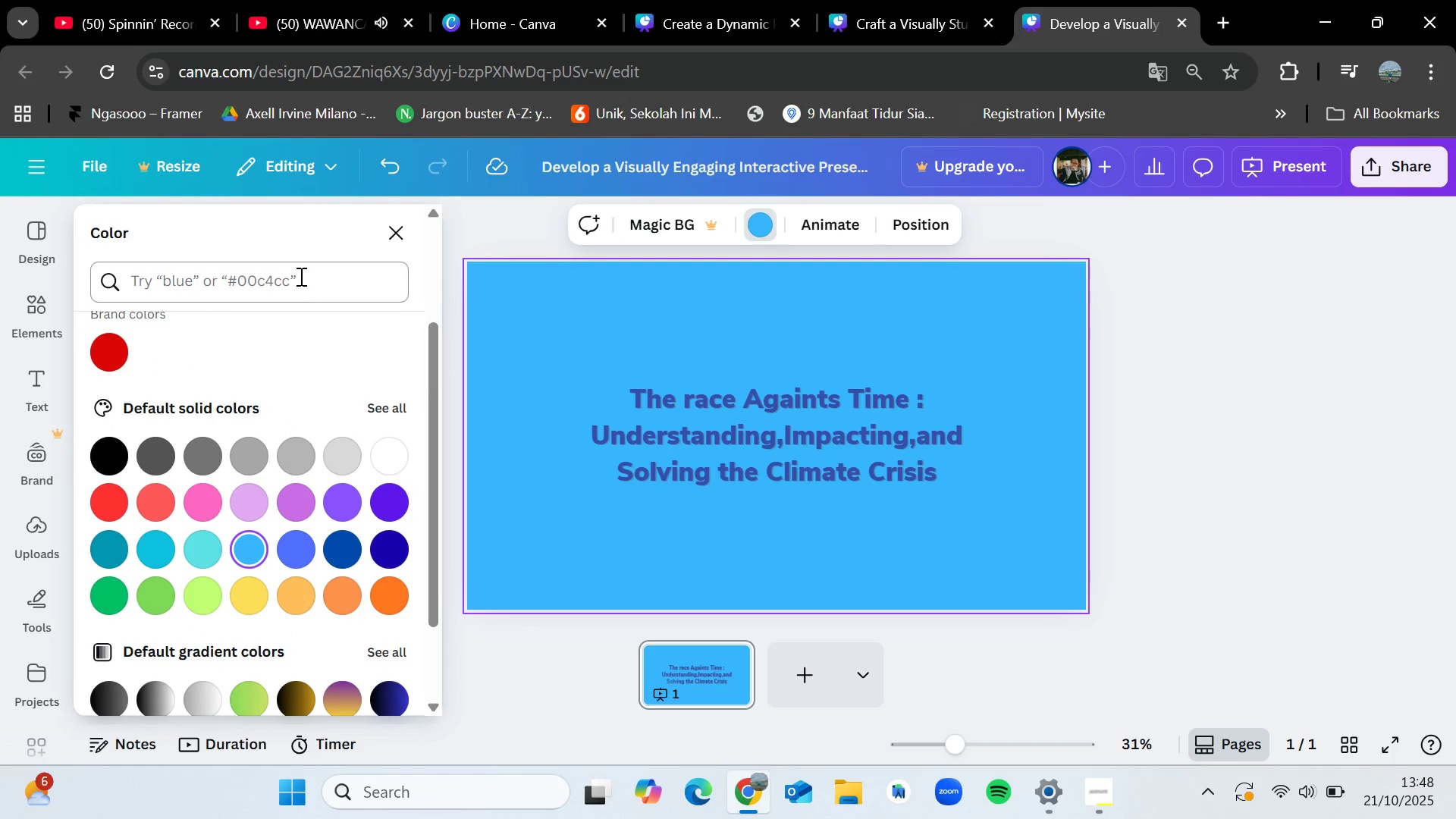 
left_click([300, 276])
 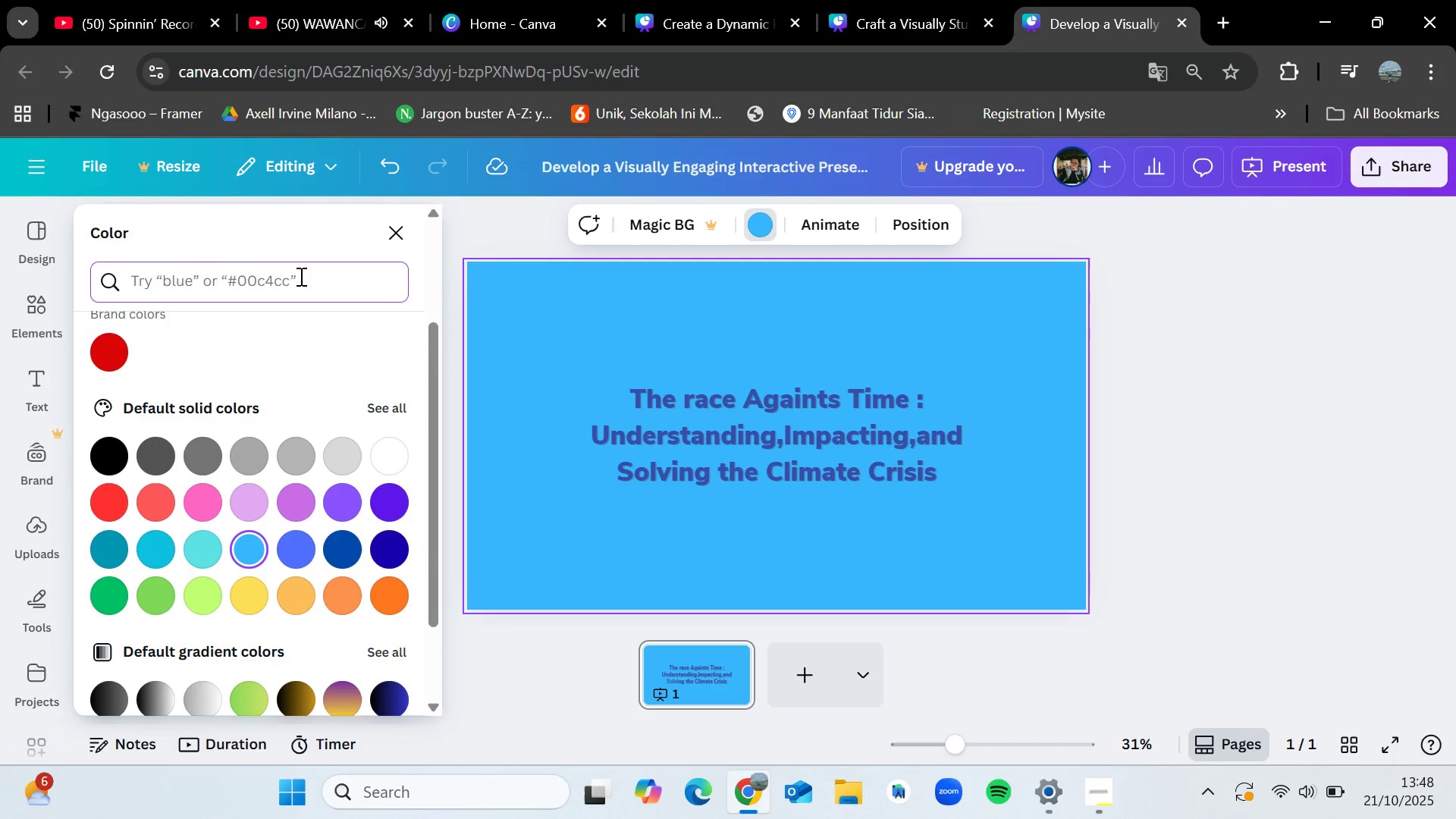 
type(blue)
 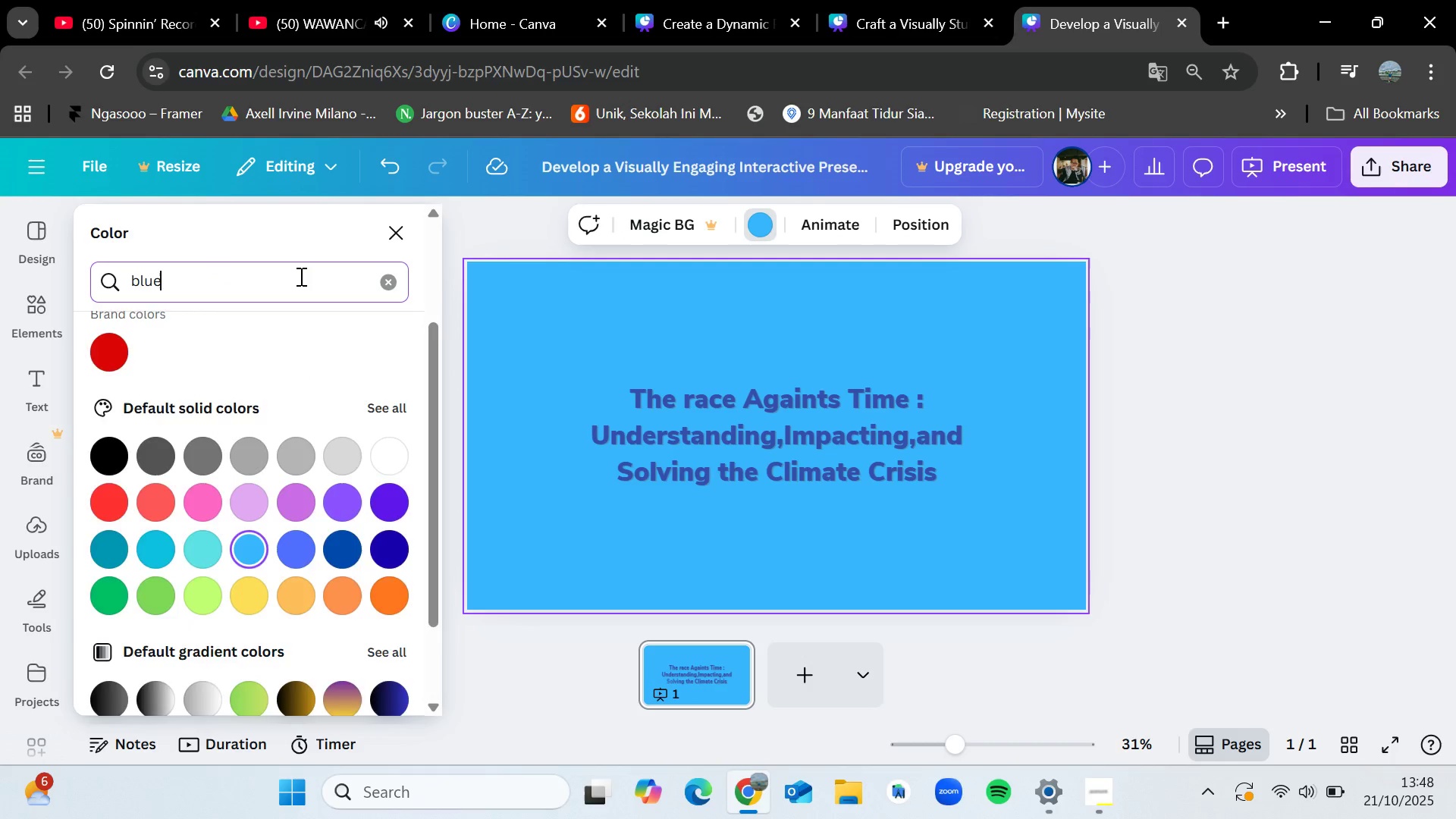 
key(Enter)
 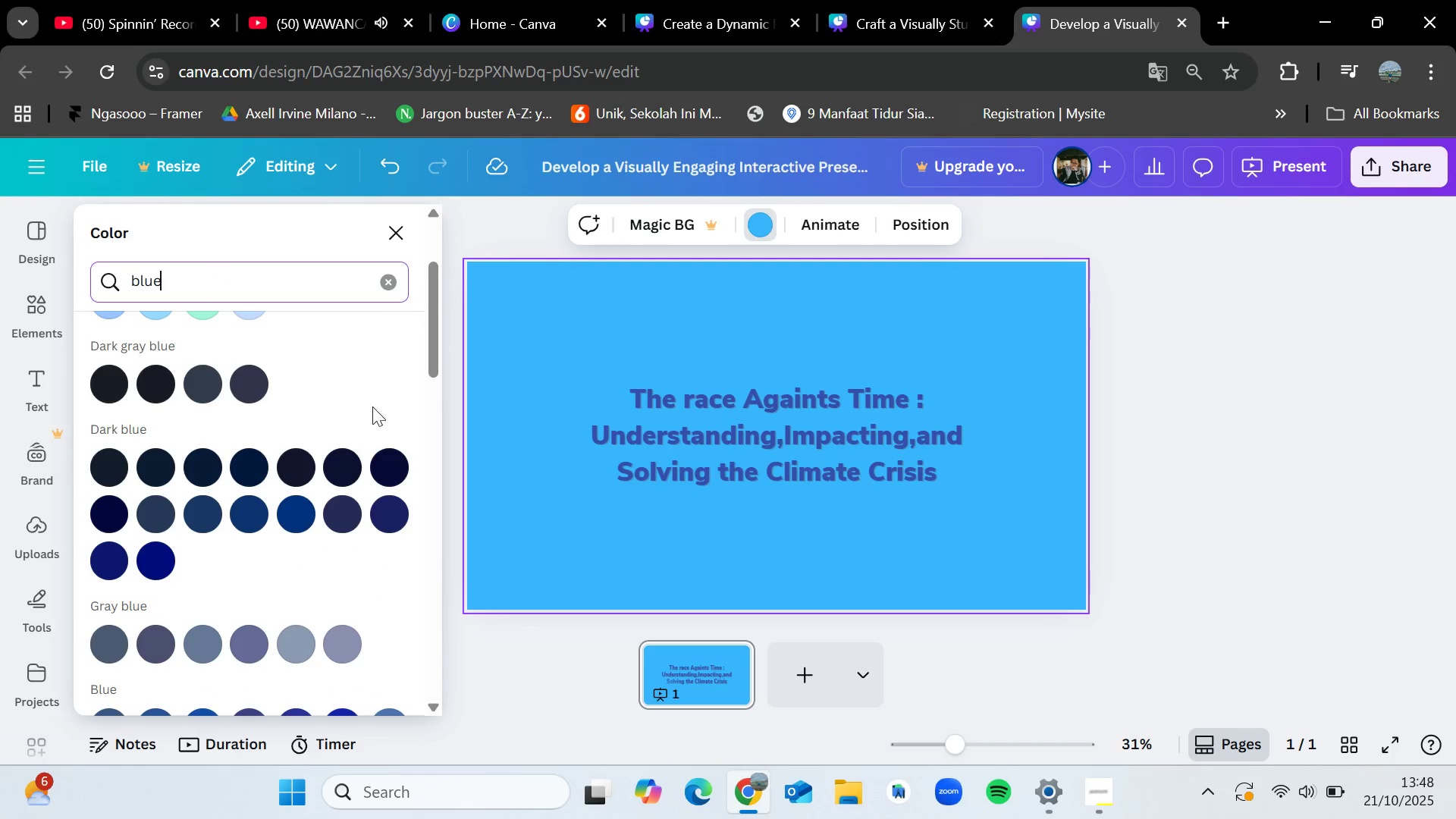 
scroll: coordinate [377, 422], scroll_direction: up, amount: 4.0
 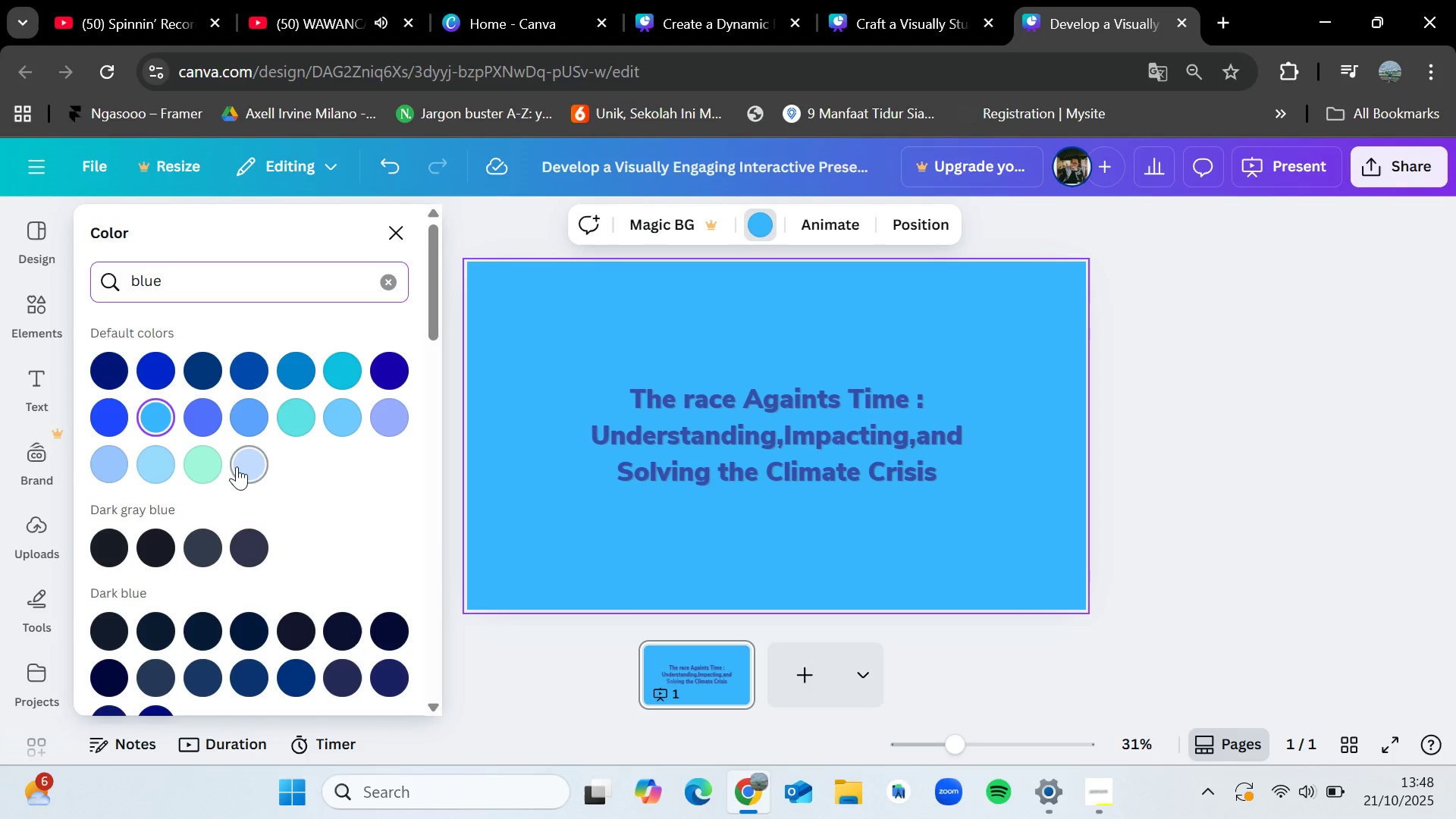 
left_click([237, 466])
 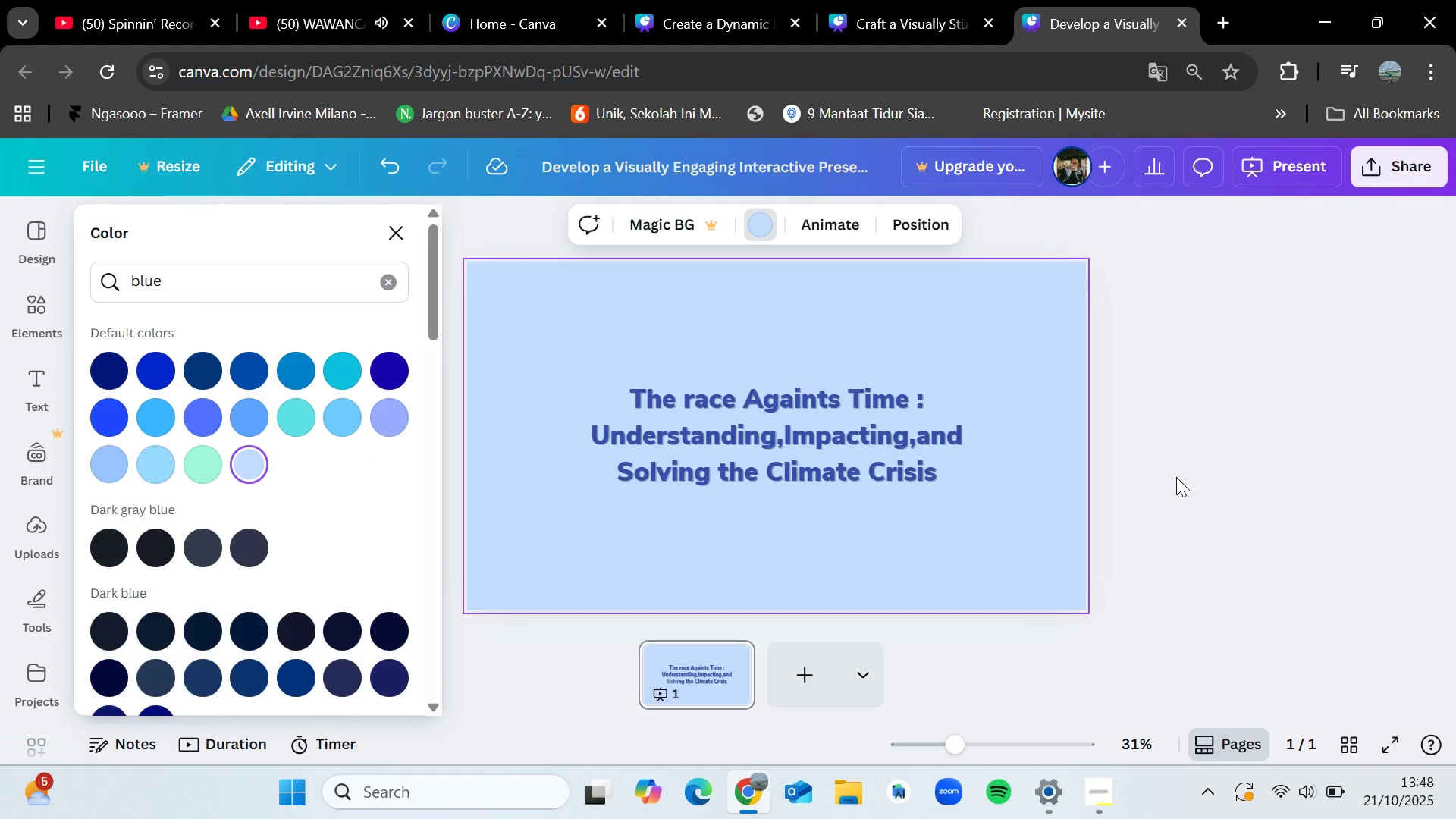 
left_click([1176, 477])
 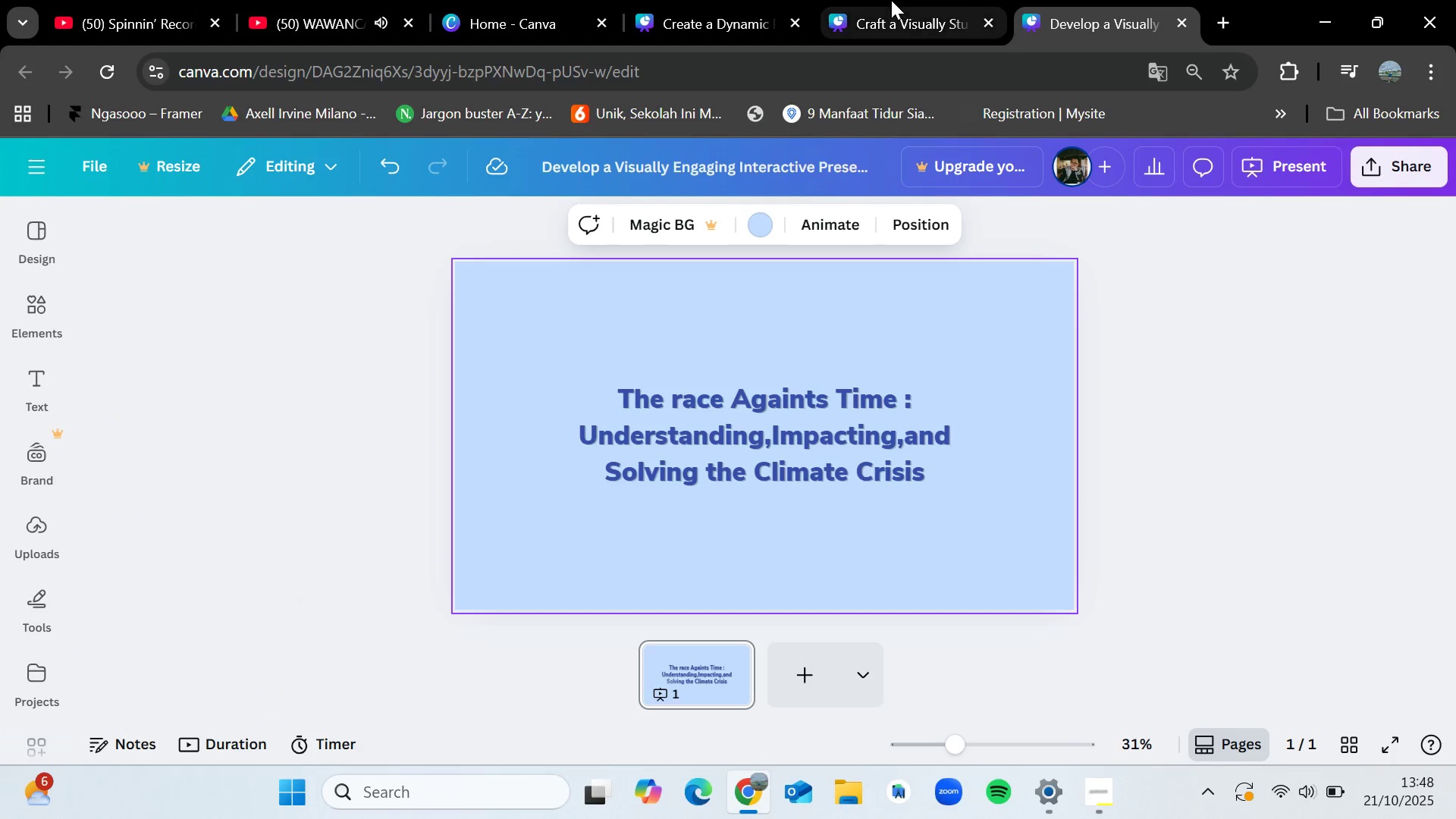 
left_click([888, 0])
 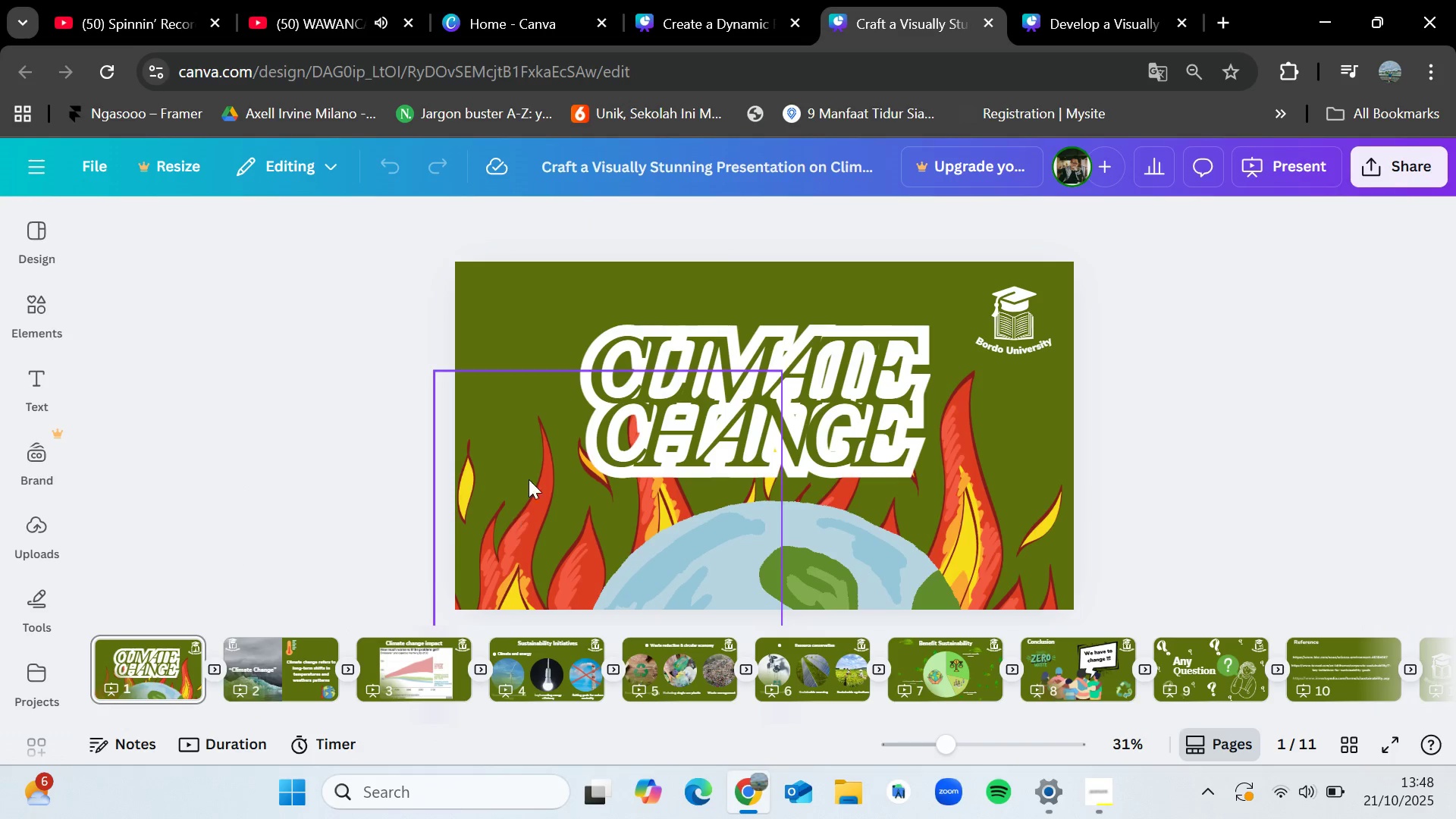 
left_click([714, 0])
 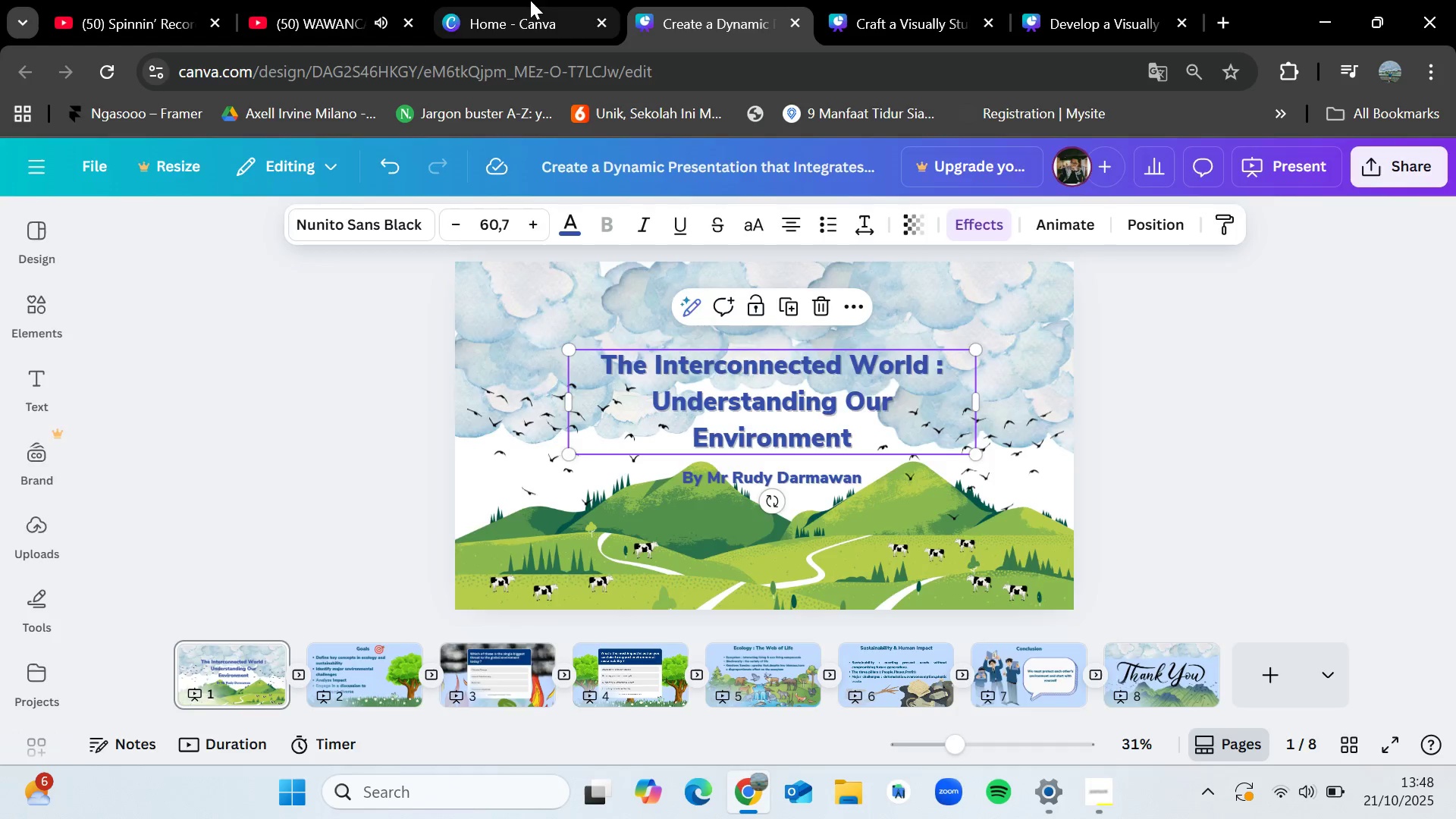 
left_click([530, 0])
 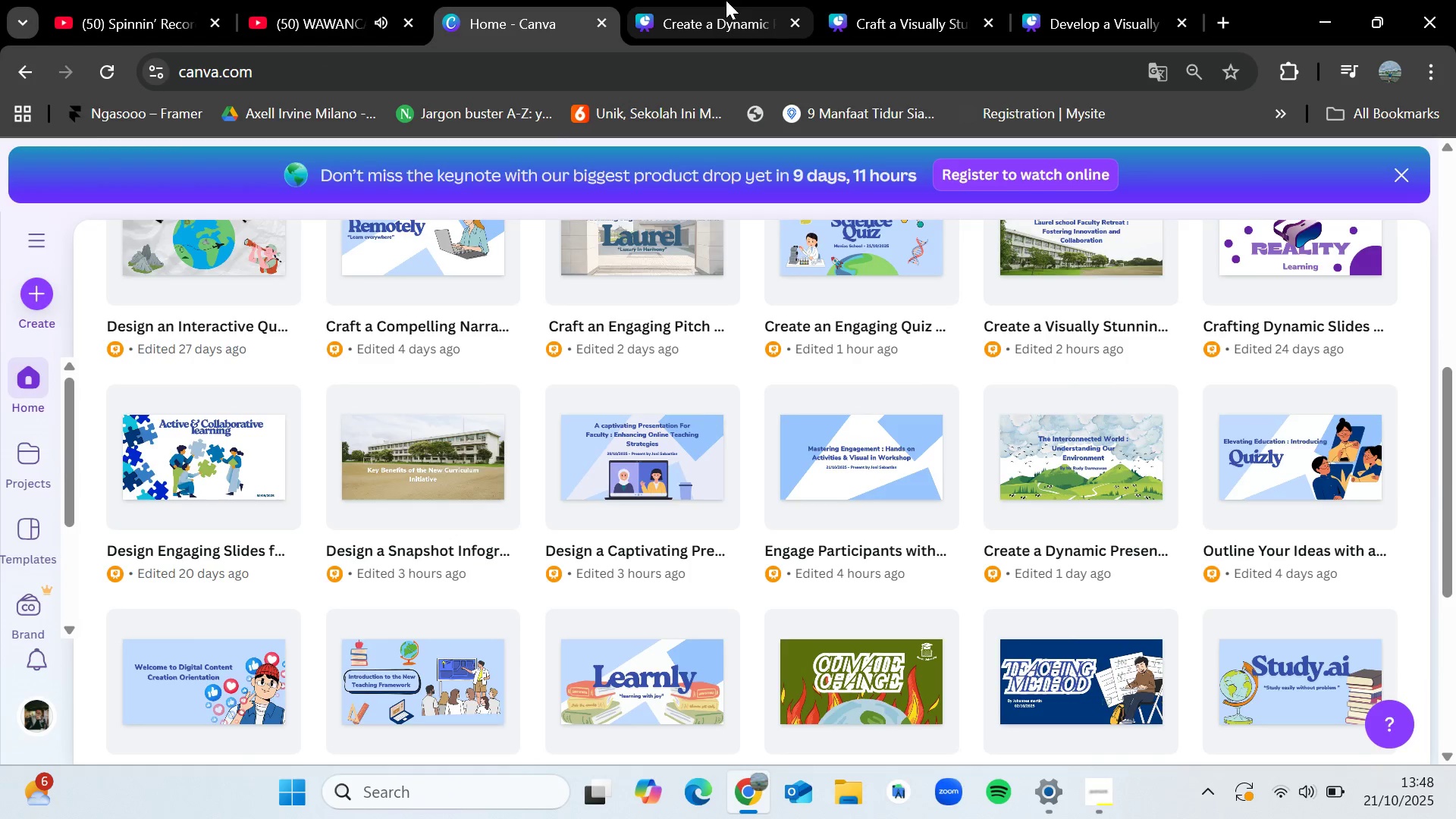 
left_click([726, 0])
 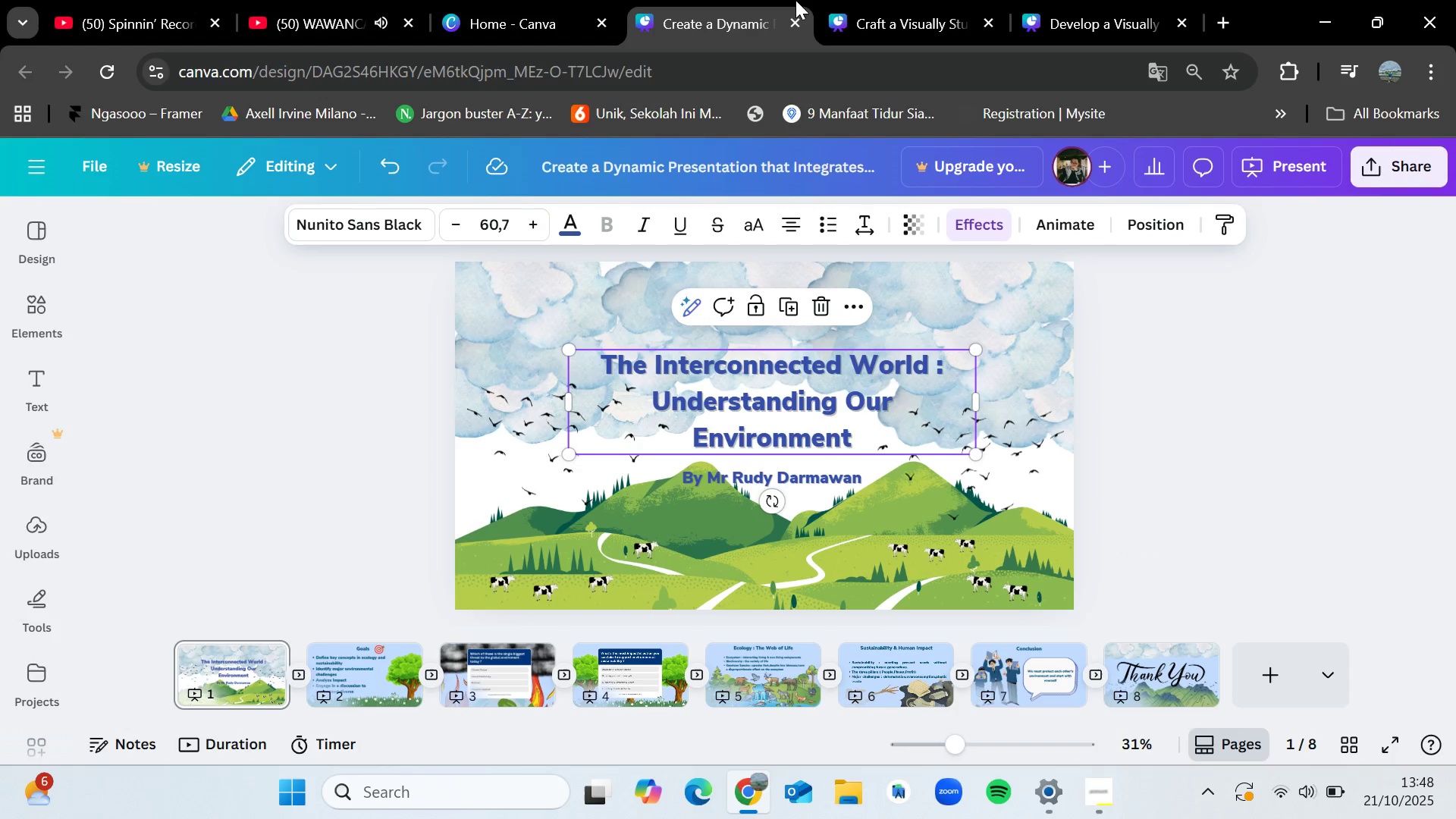 
mouse_move([812, 12])
 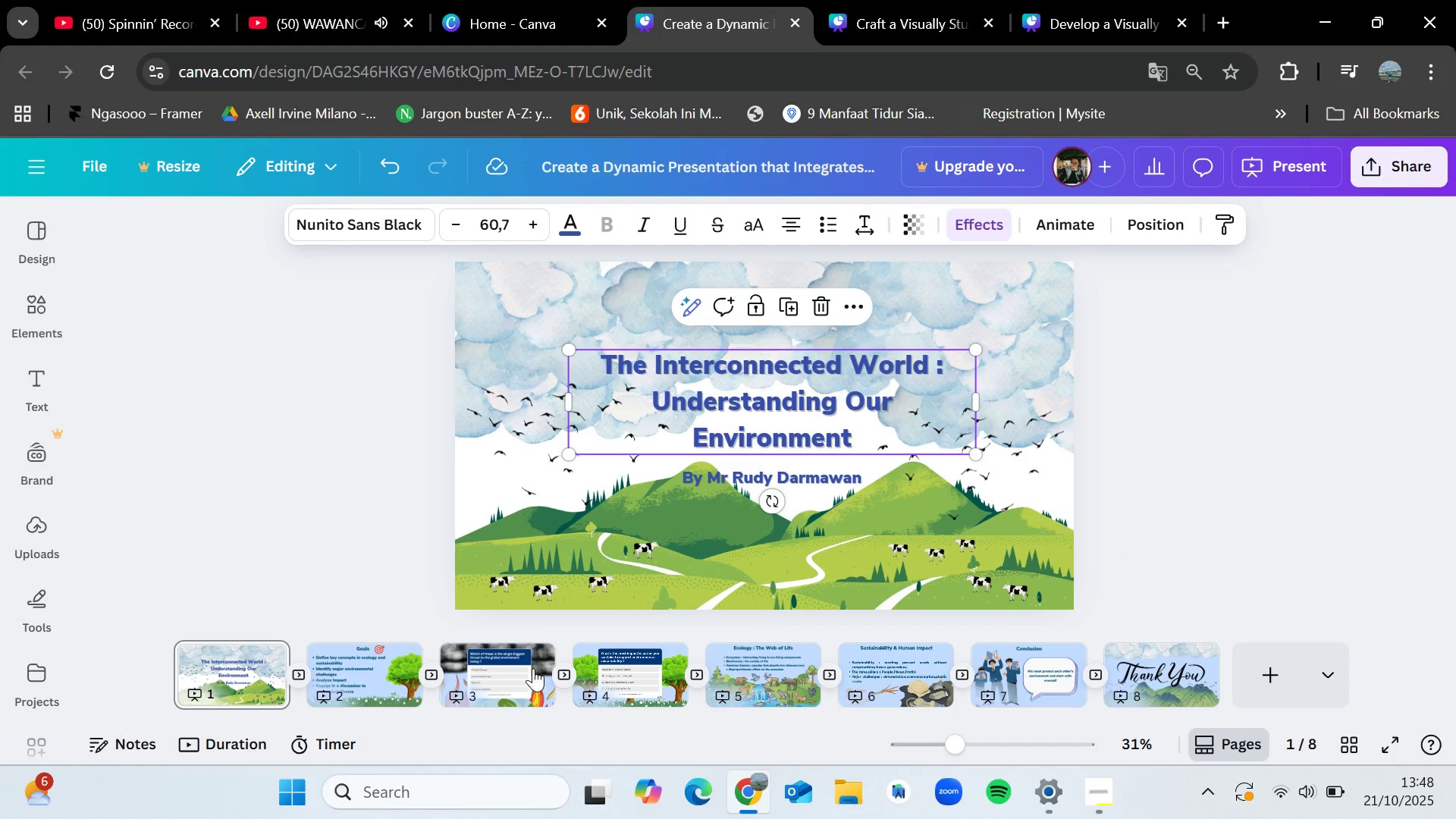 
left_click([532, 676])
 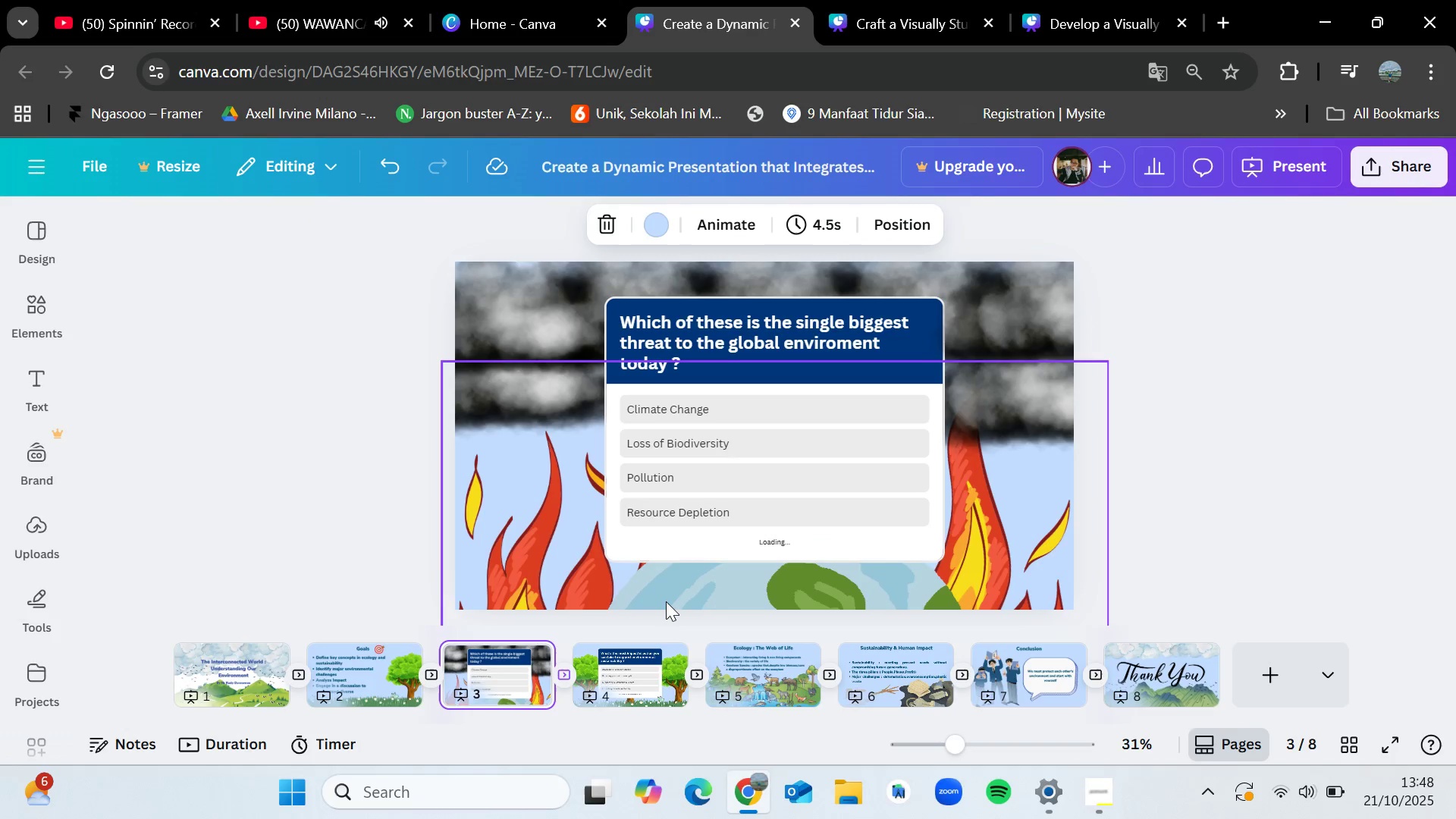 
left_click([673, 596])
 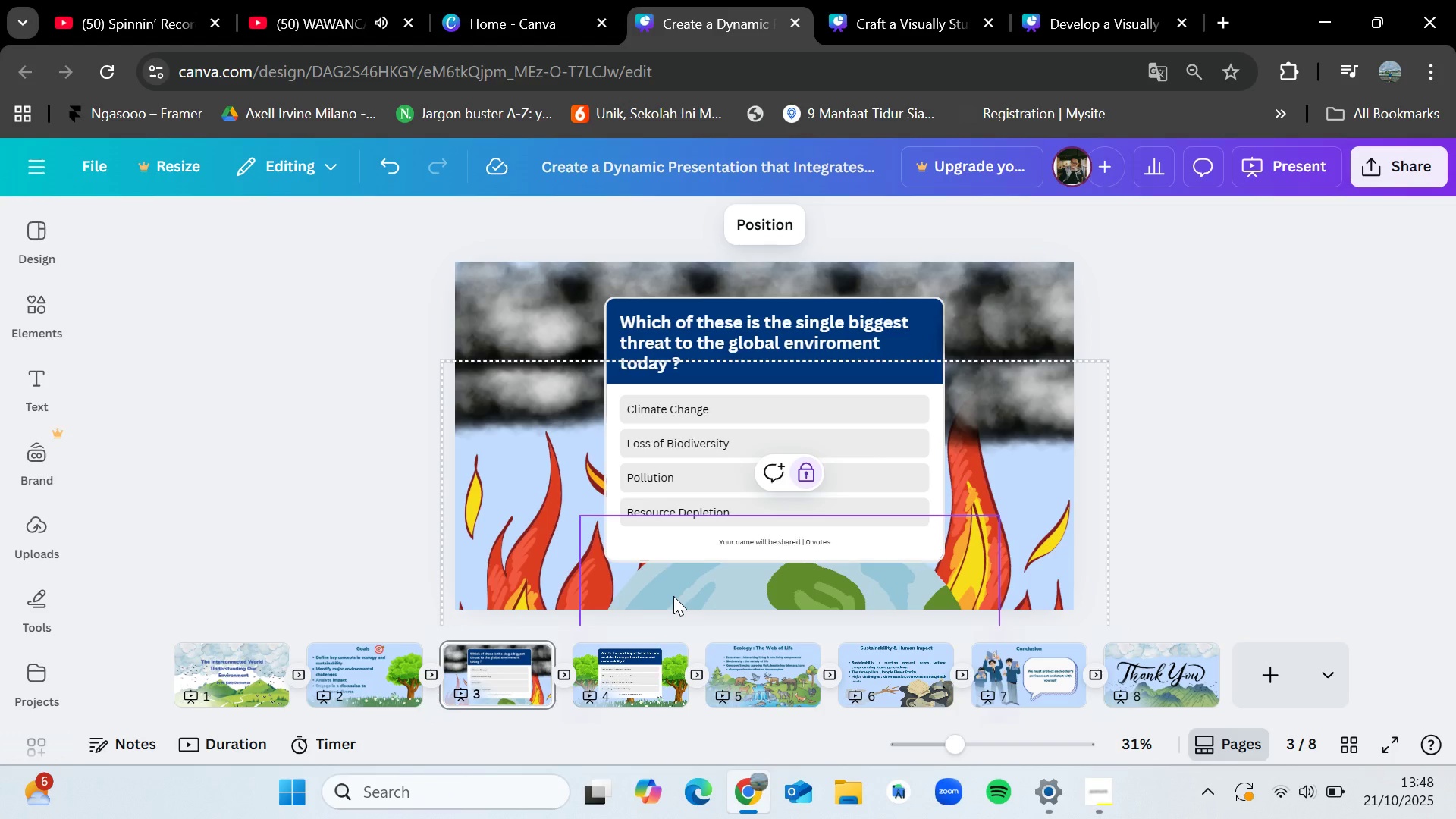 
key(Control+C)
 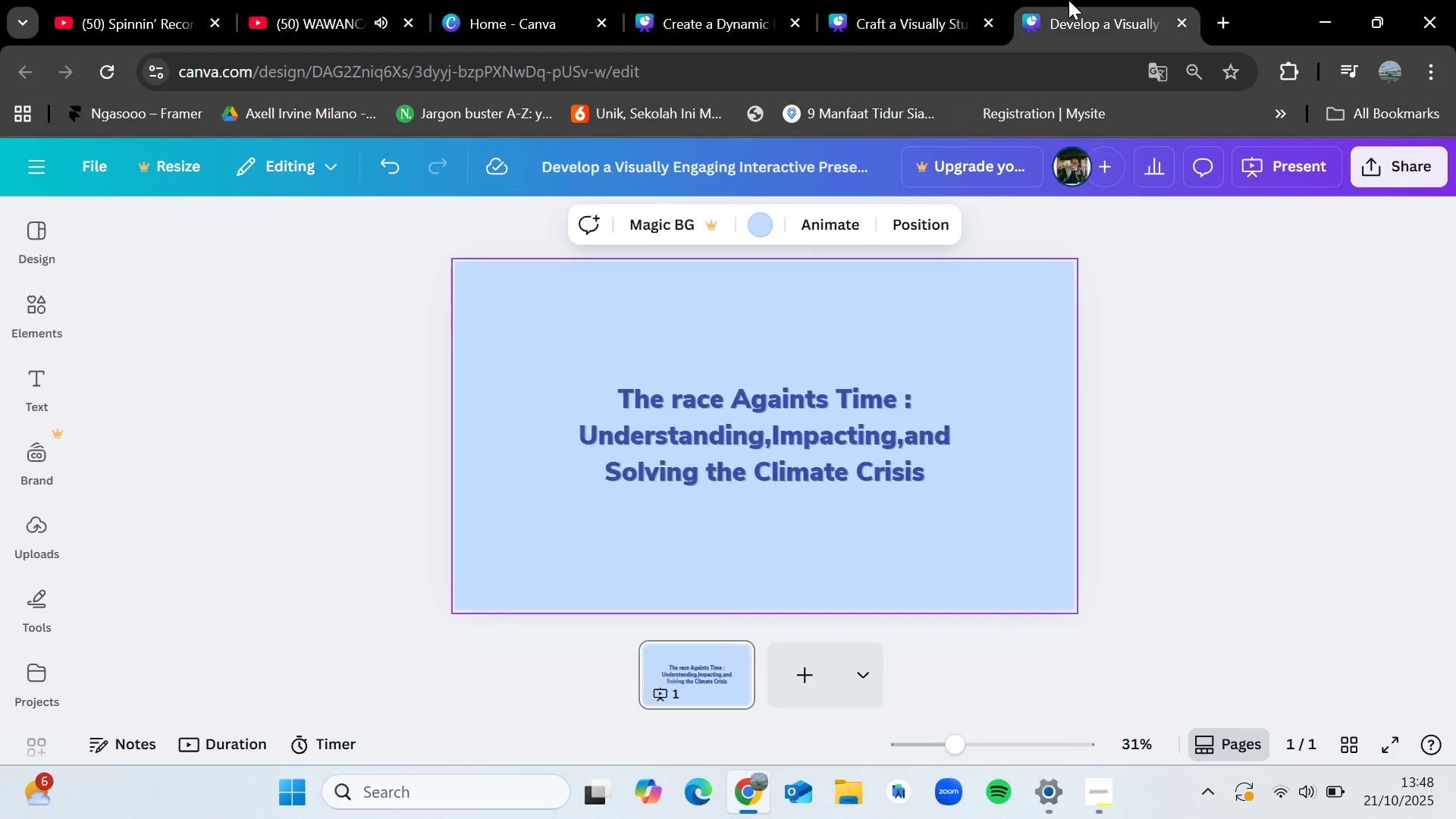 
key(Control+V)
 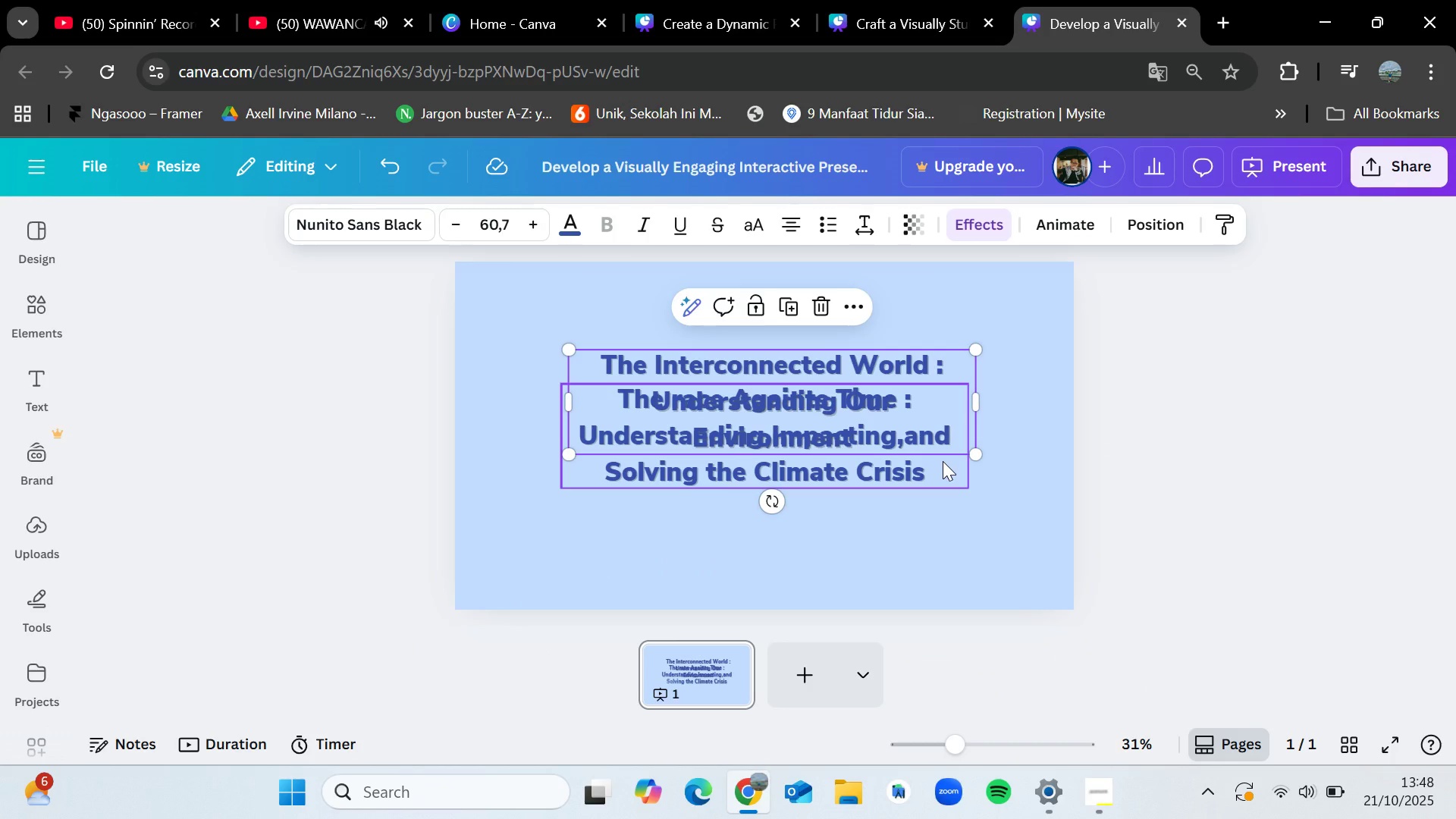 
key(Control+Z)
 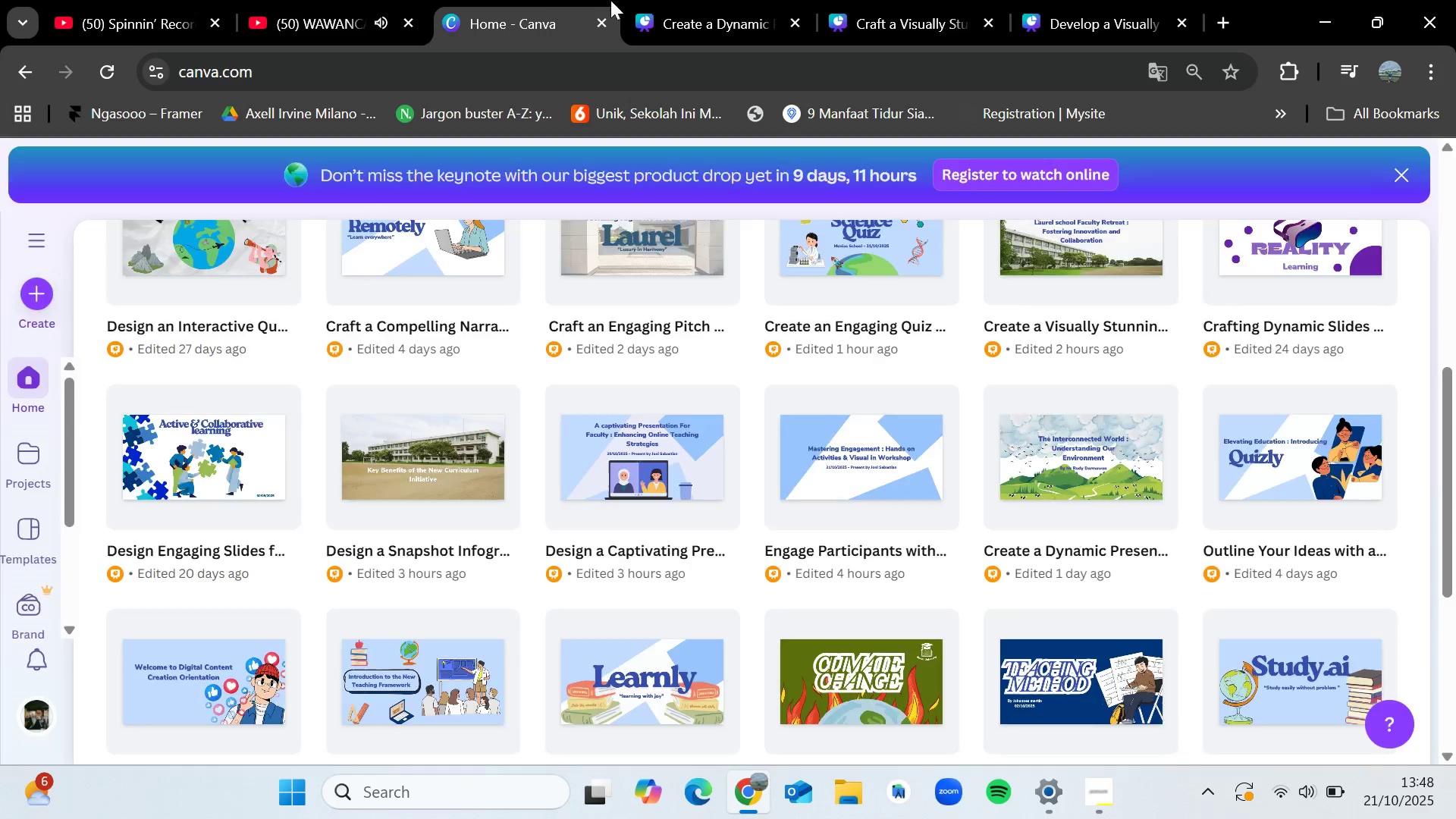 
double_click([671, 0])
 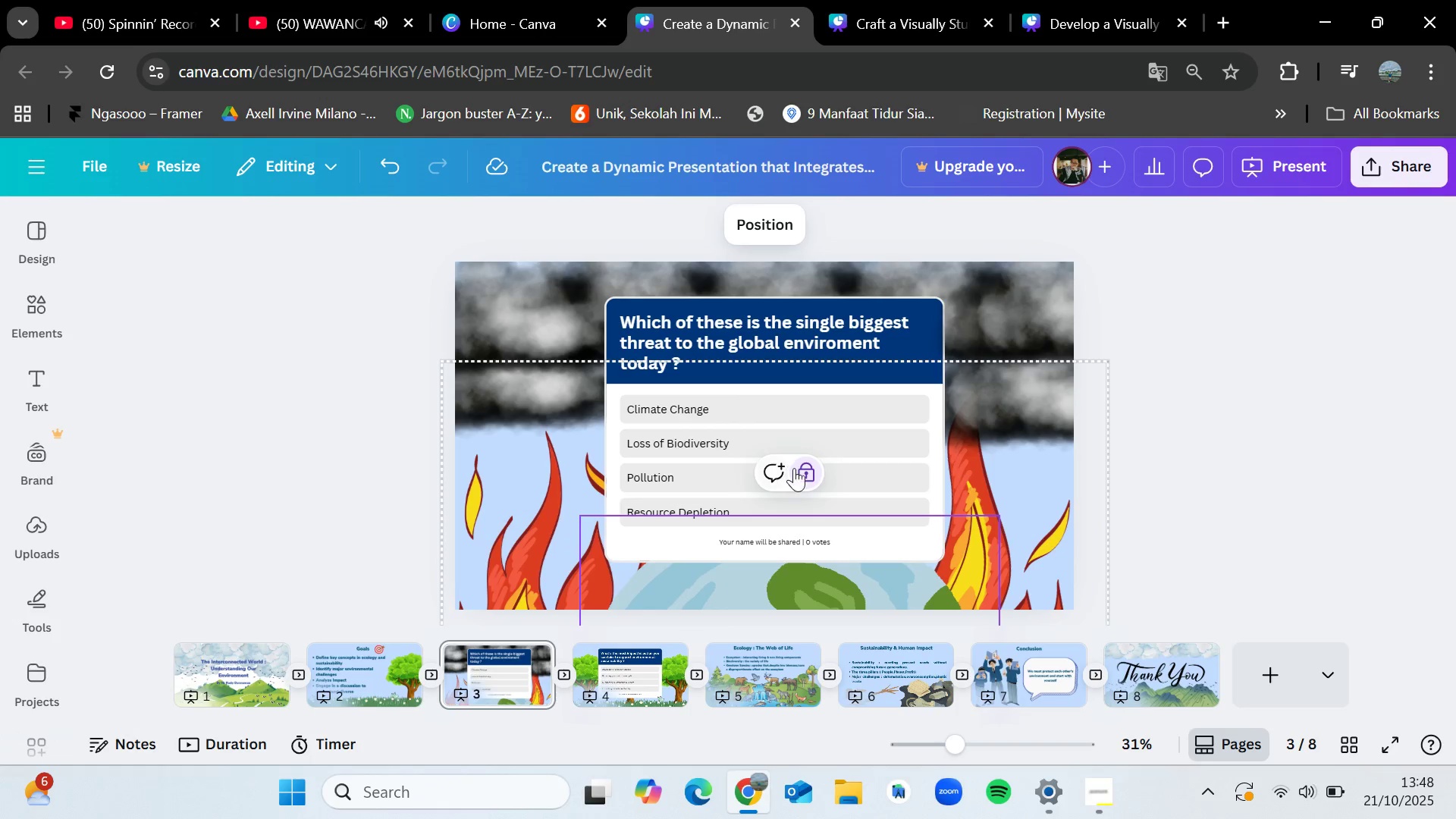 
left_click([807, 473])
 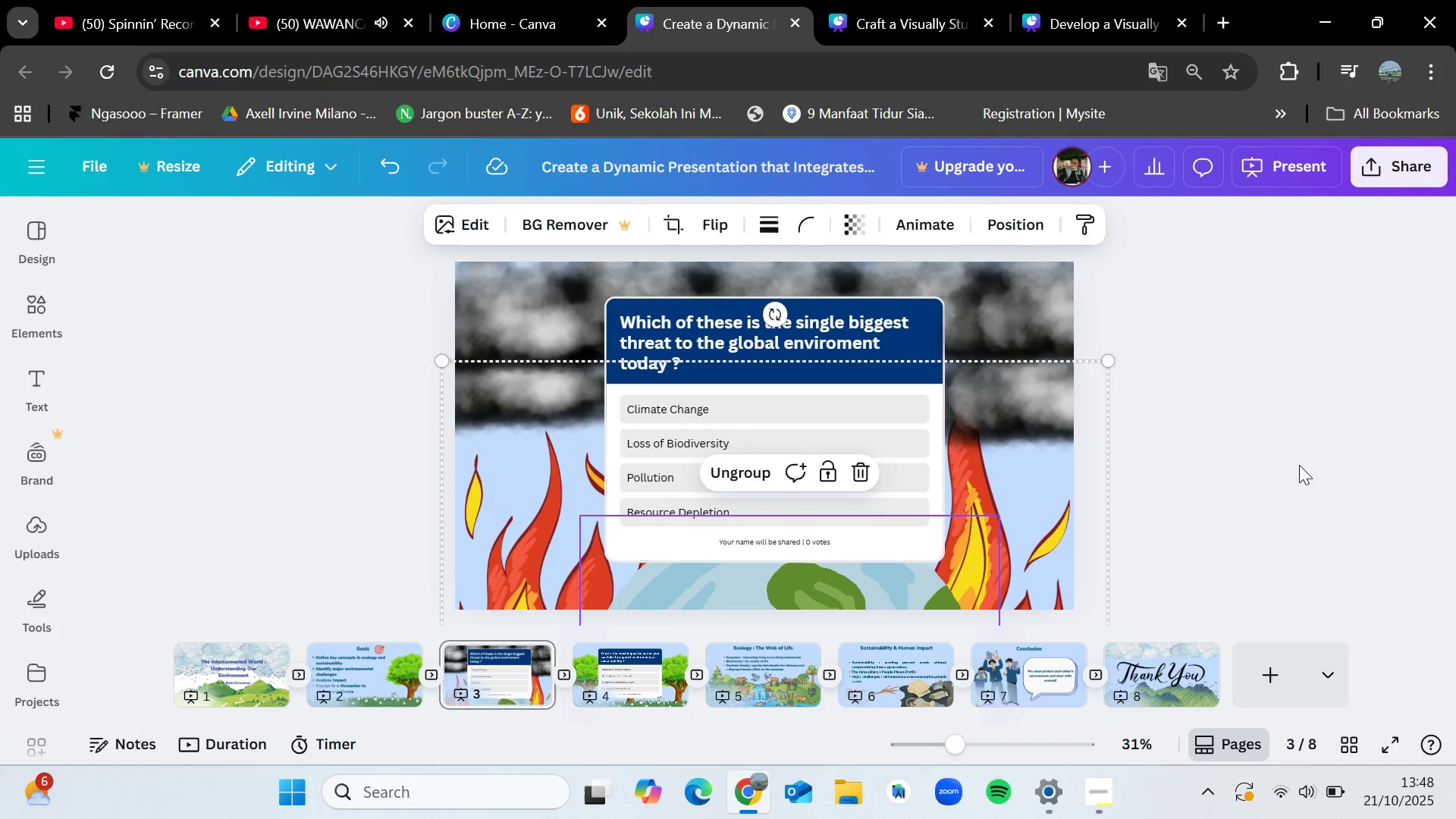 
left_click([1299, 465])
 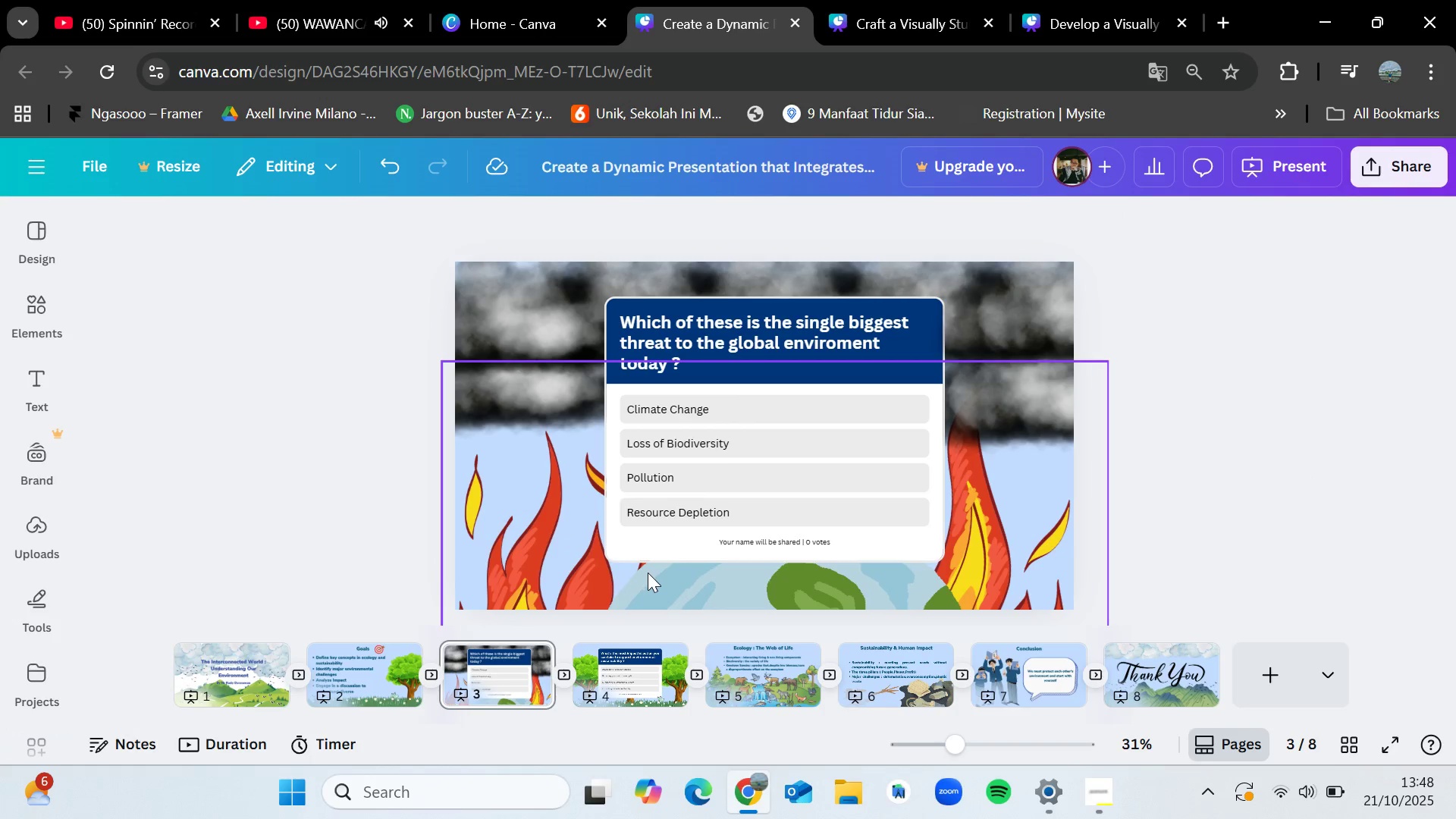 
left_click([648, 575])
 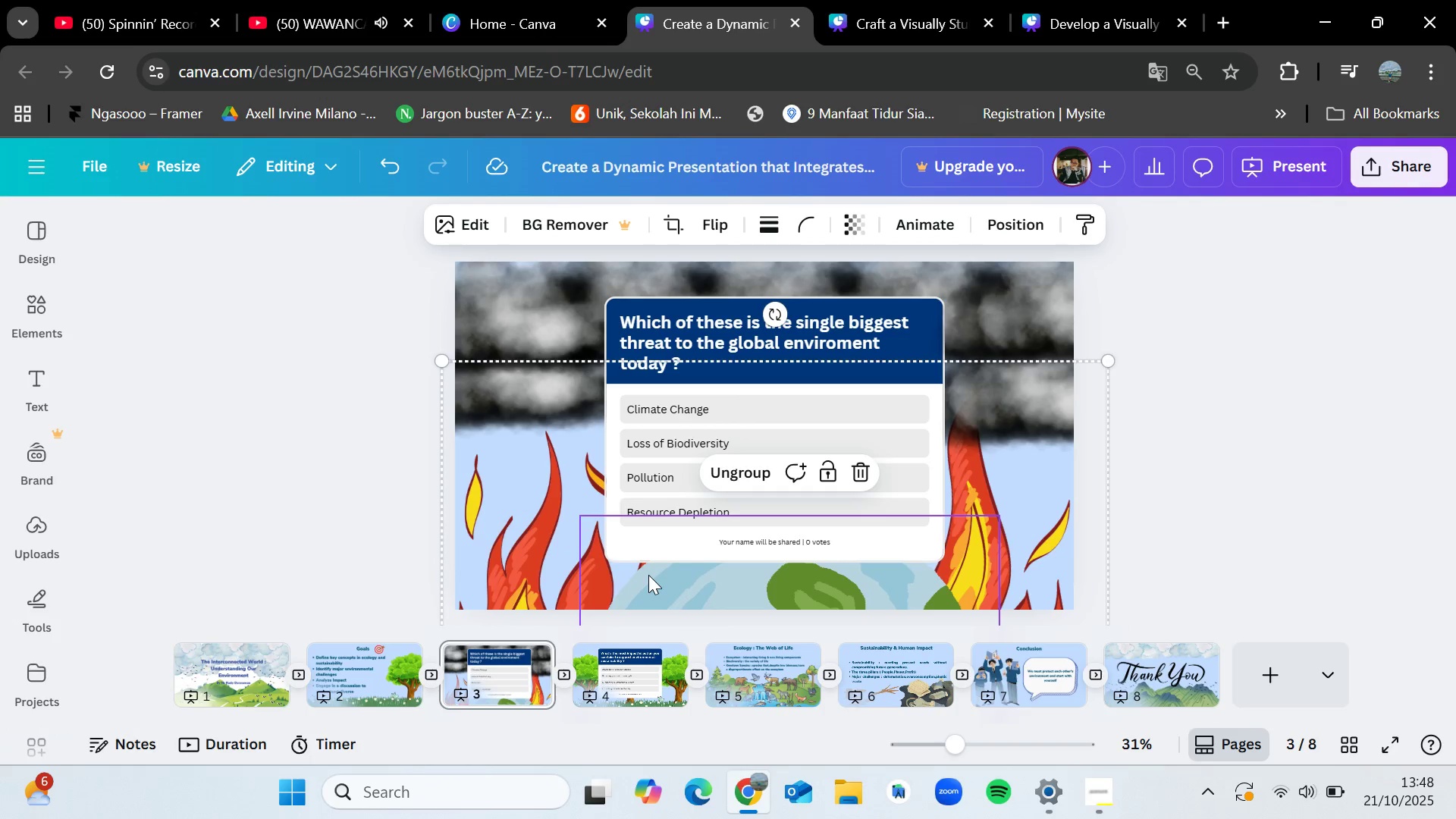 
key(Control+C)
 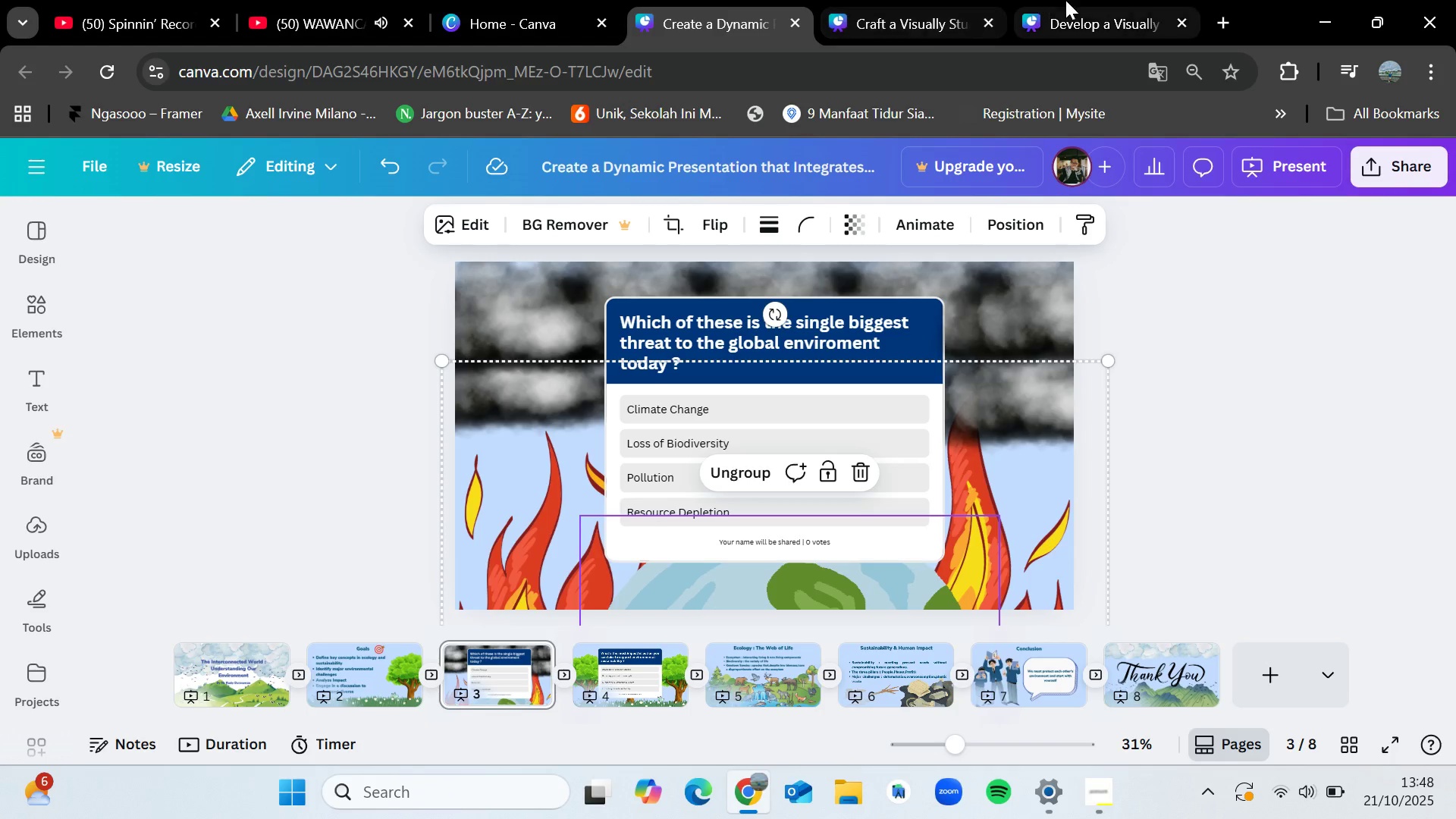 
left_click([1065, 0])
 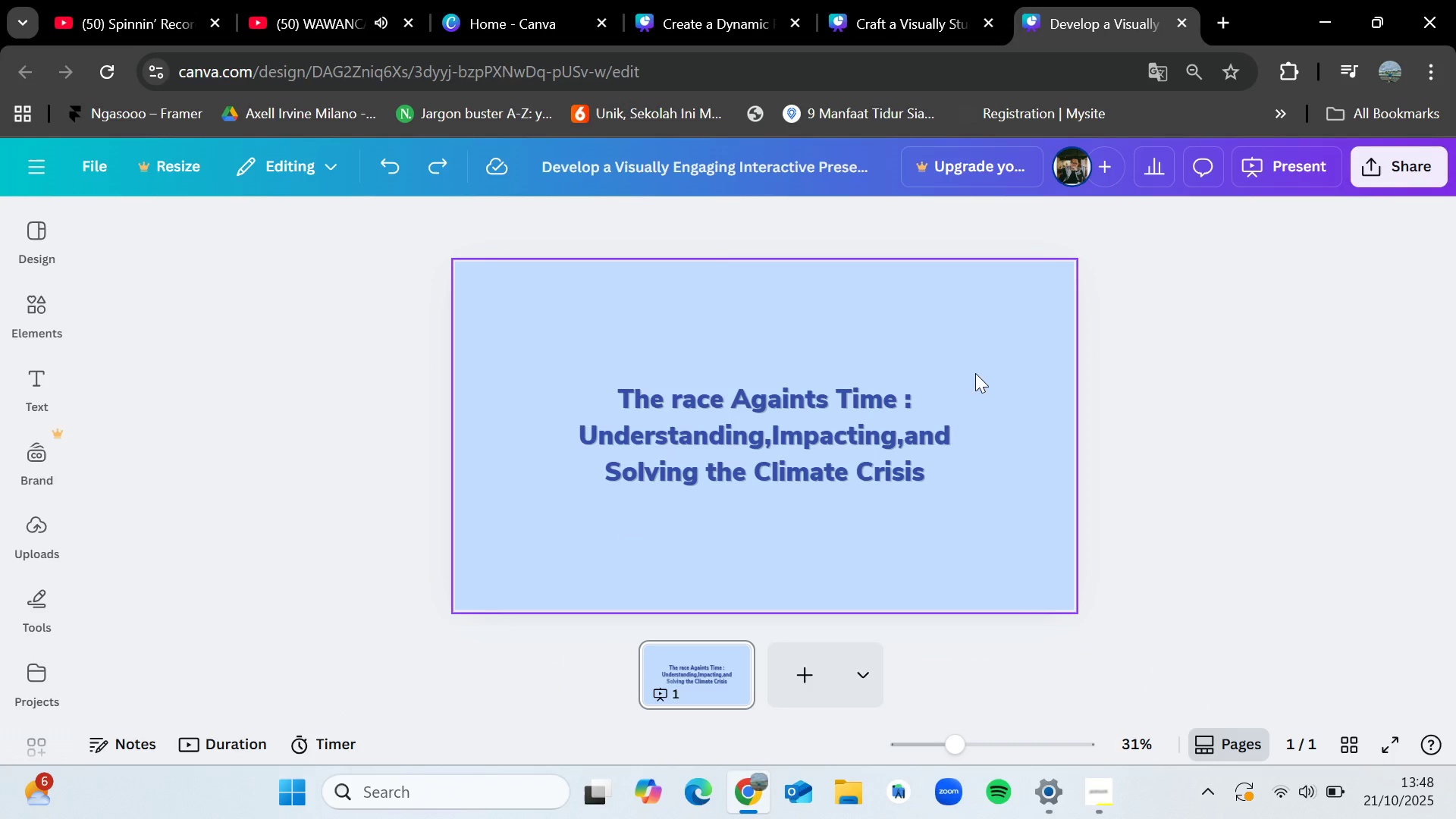 
key(Control+V)
 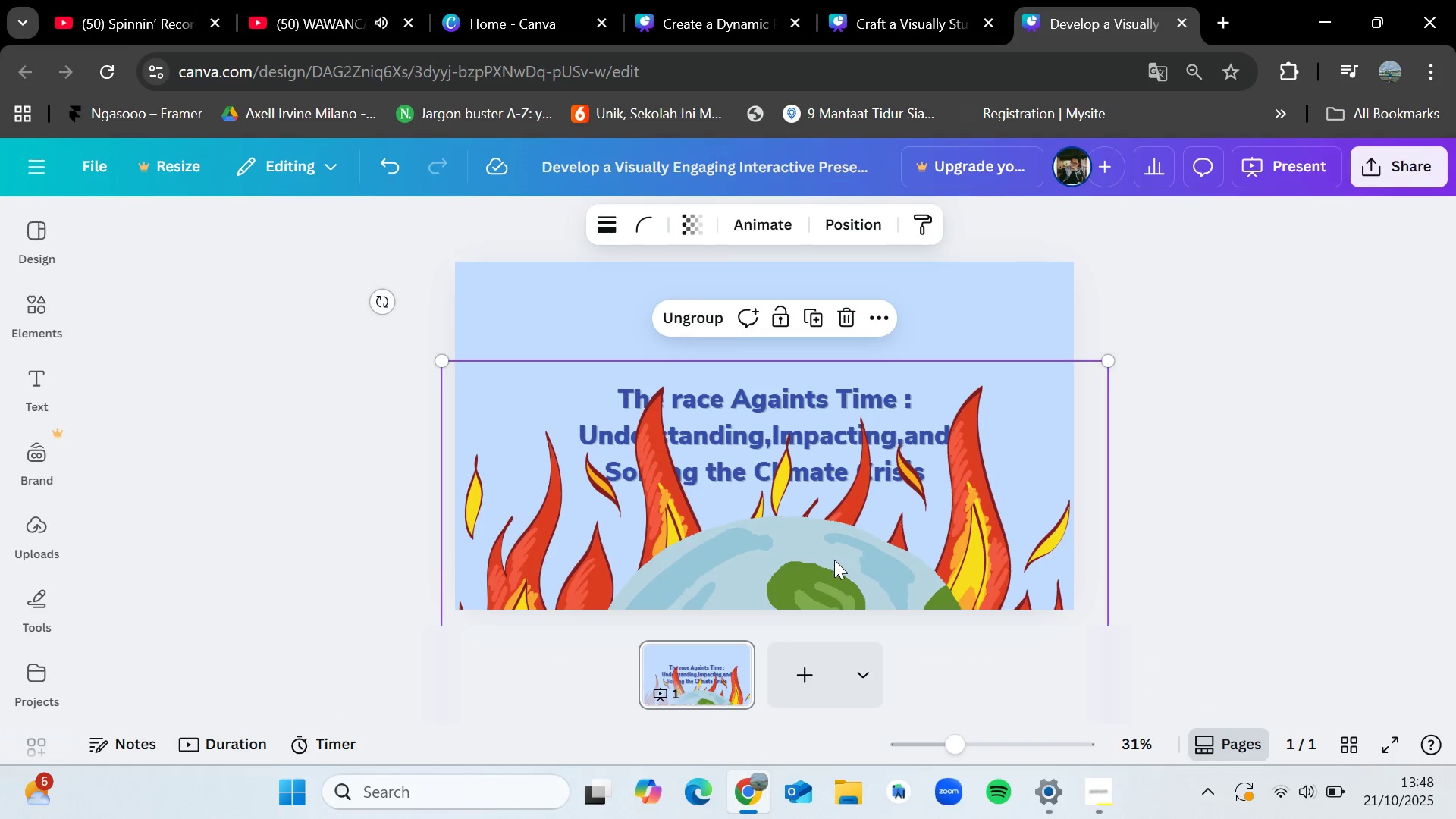 
left_click_drag(start_coordinate=[823, 562], to_coordinate=[807, 551])
 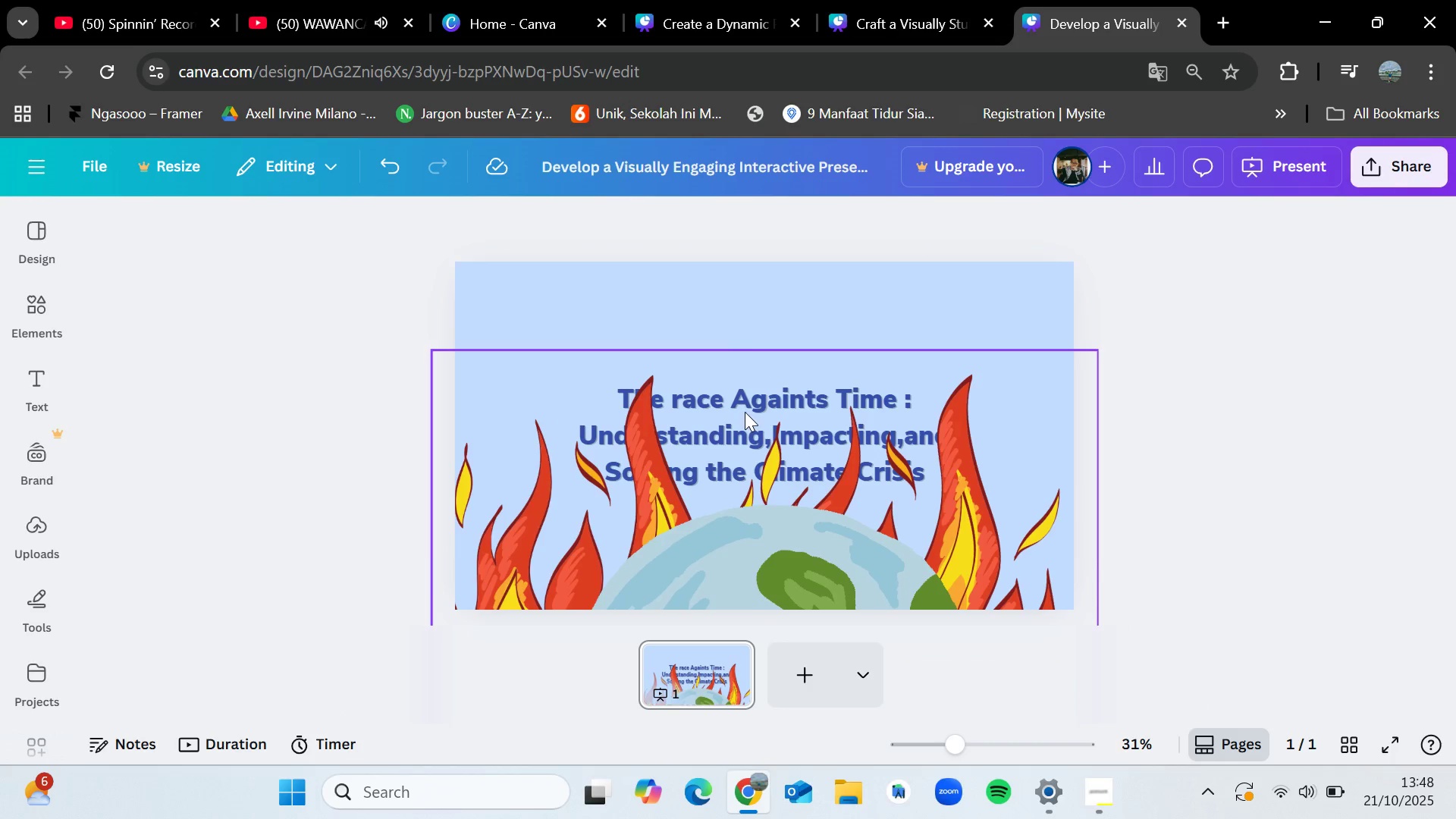 
left_click([746, 410])
 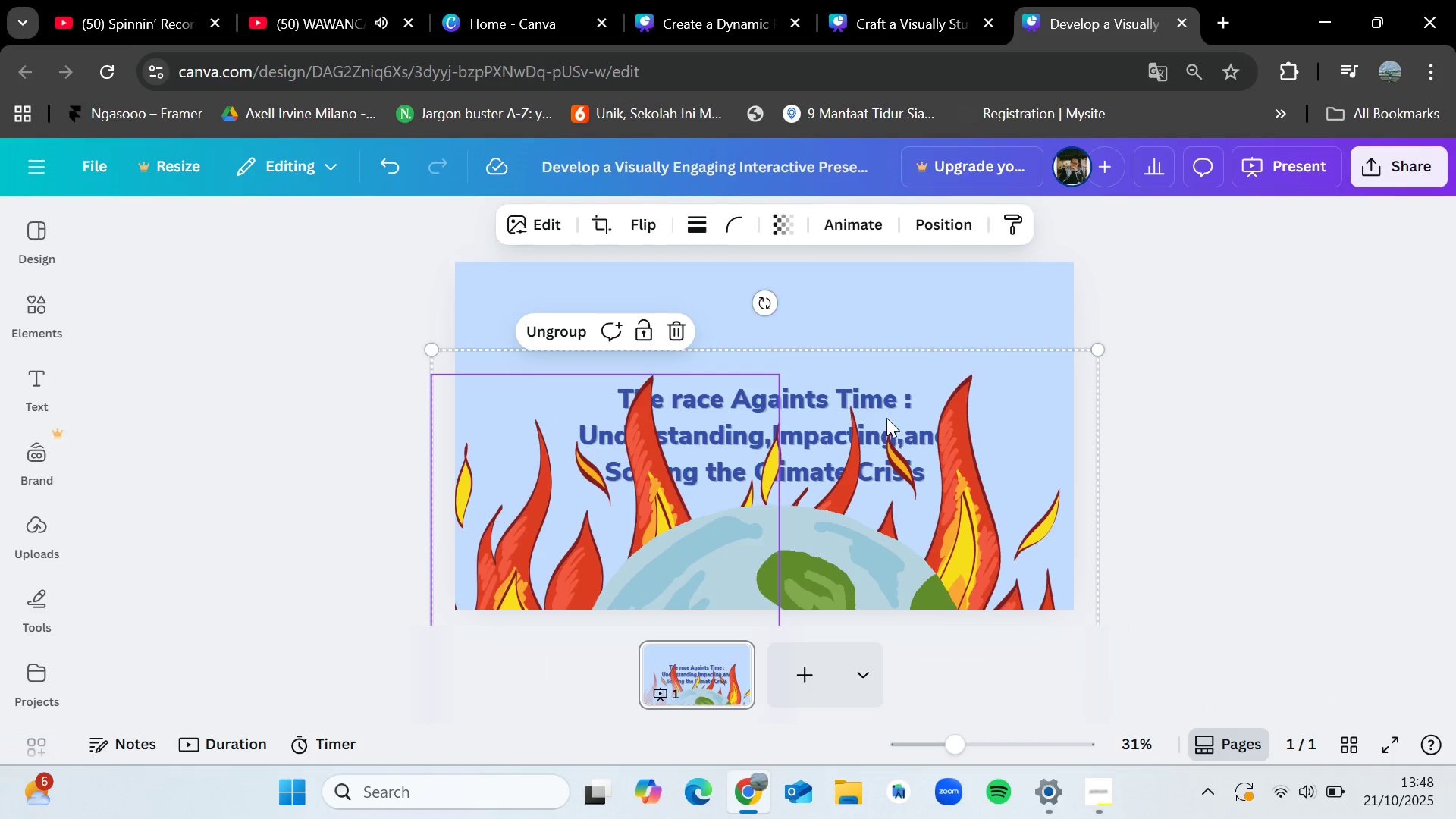 
left_click([886, 418])
 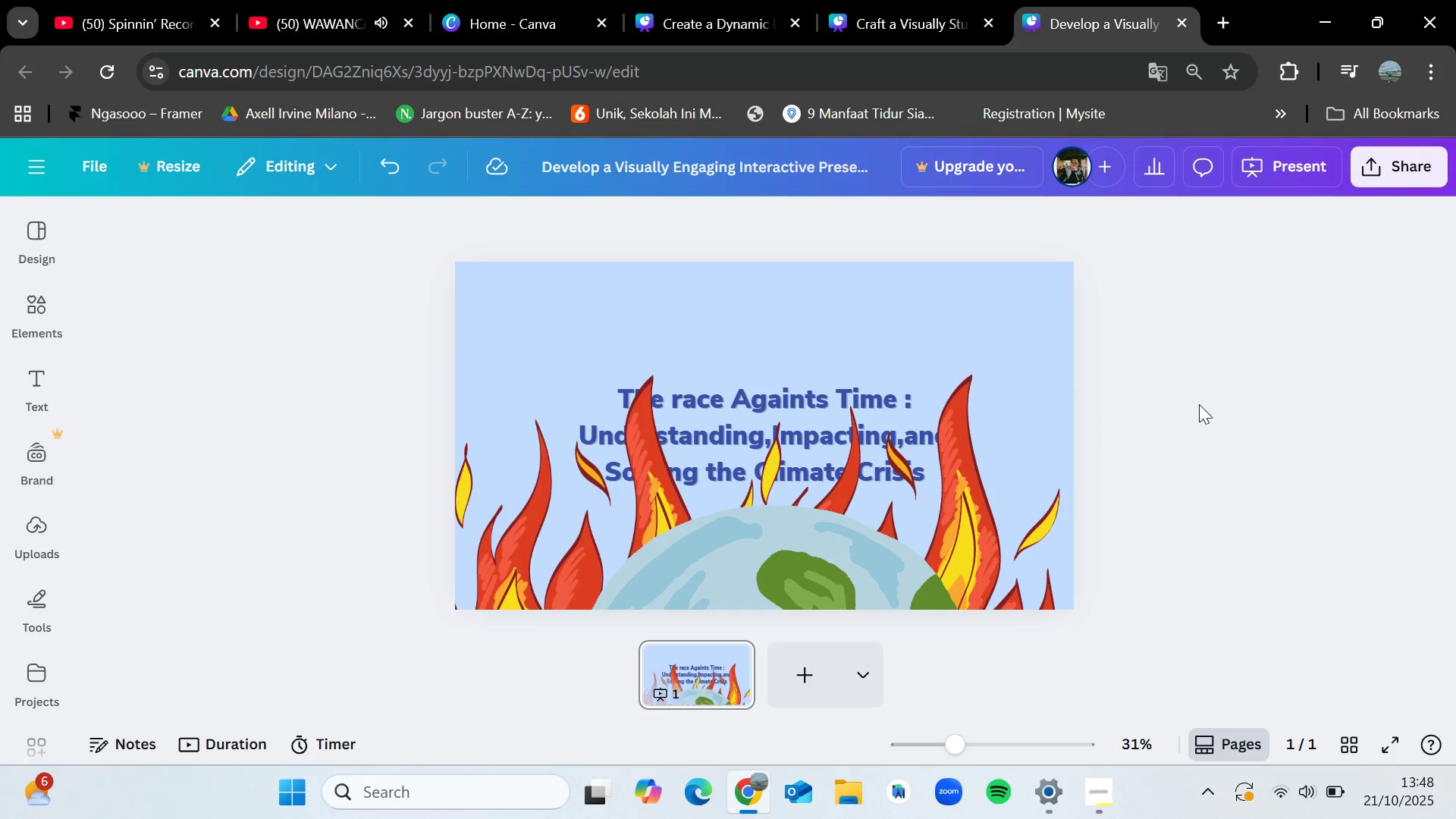 
double_click([883, 458])
 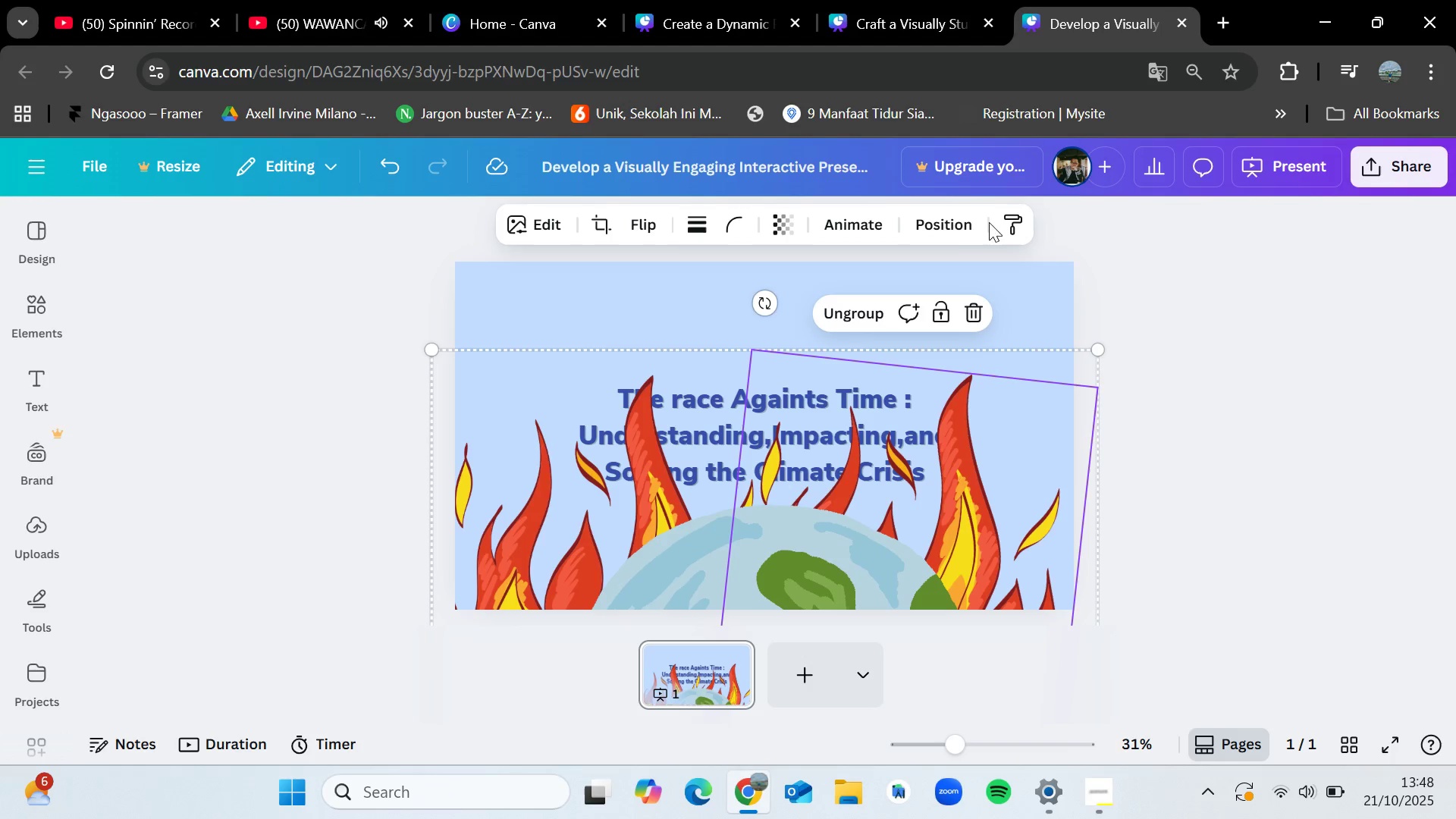 
left_click([952, 222])
 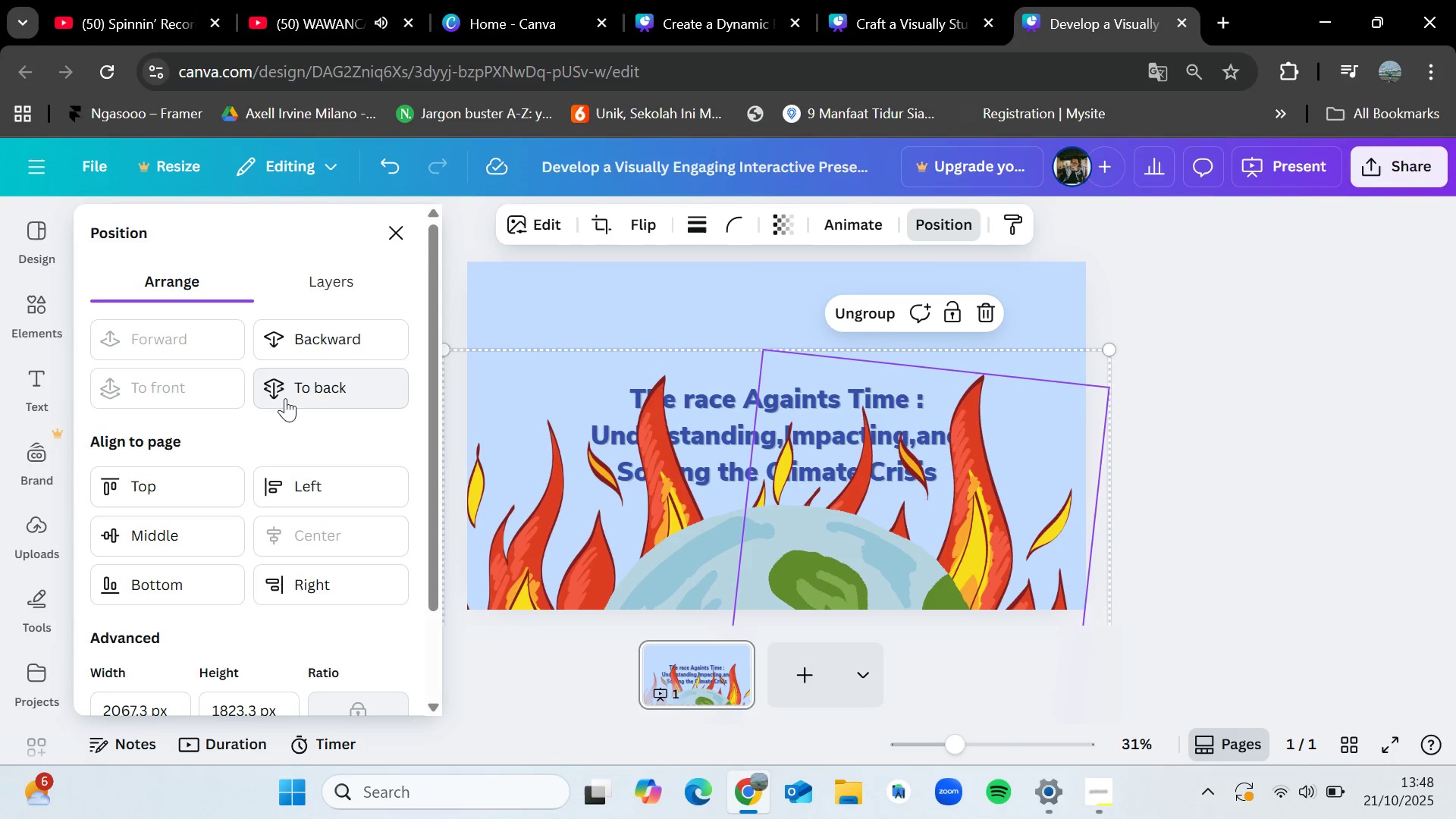 
left_click([290, 389])
 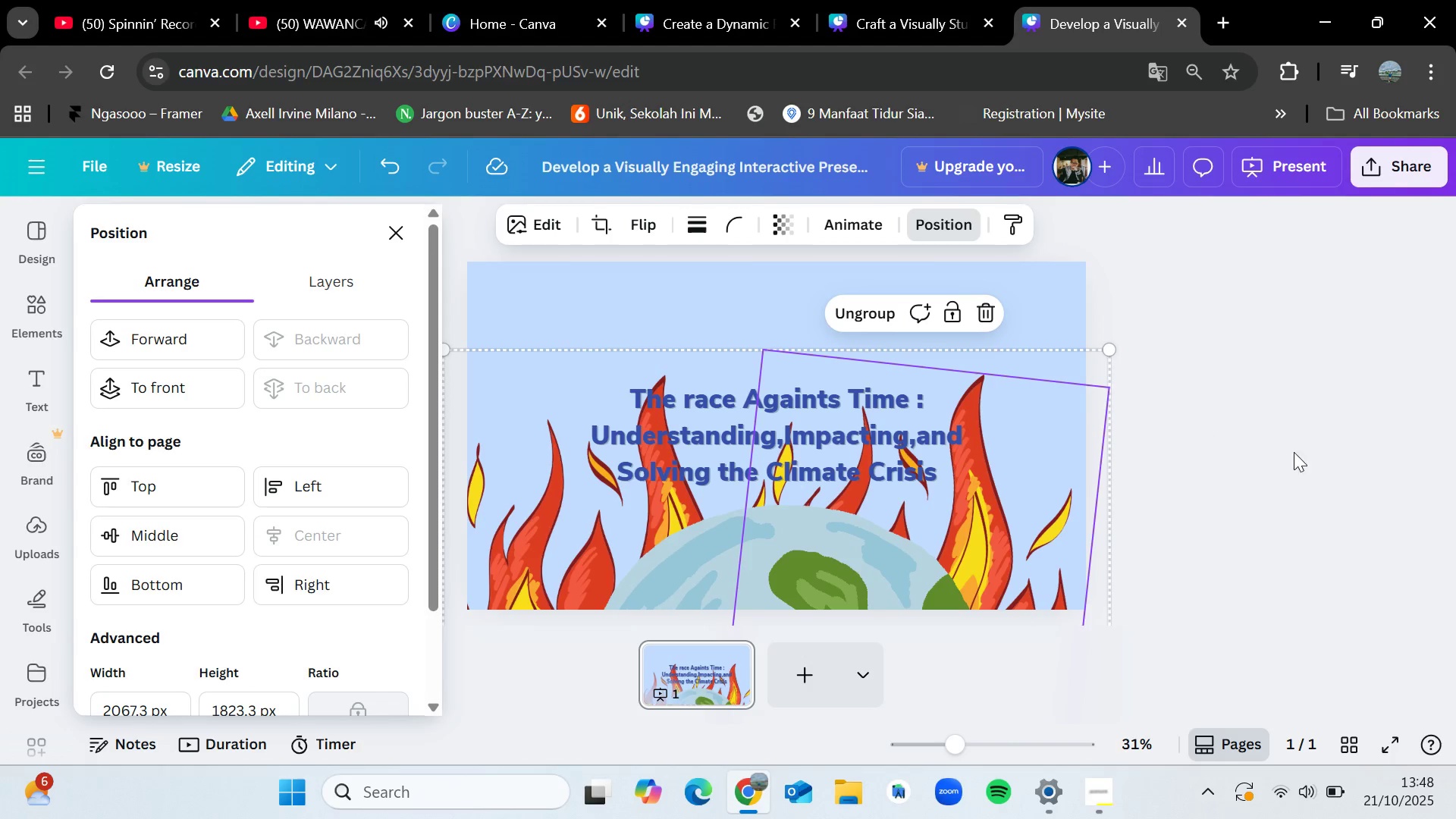 
left_click([1374, 487])
 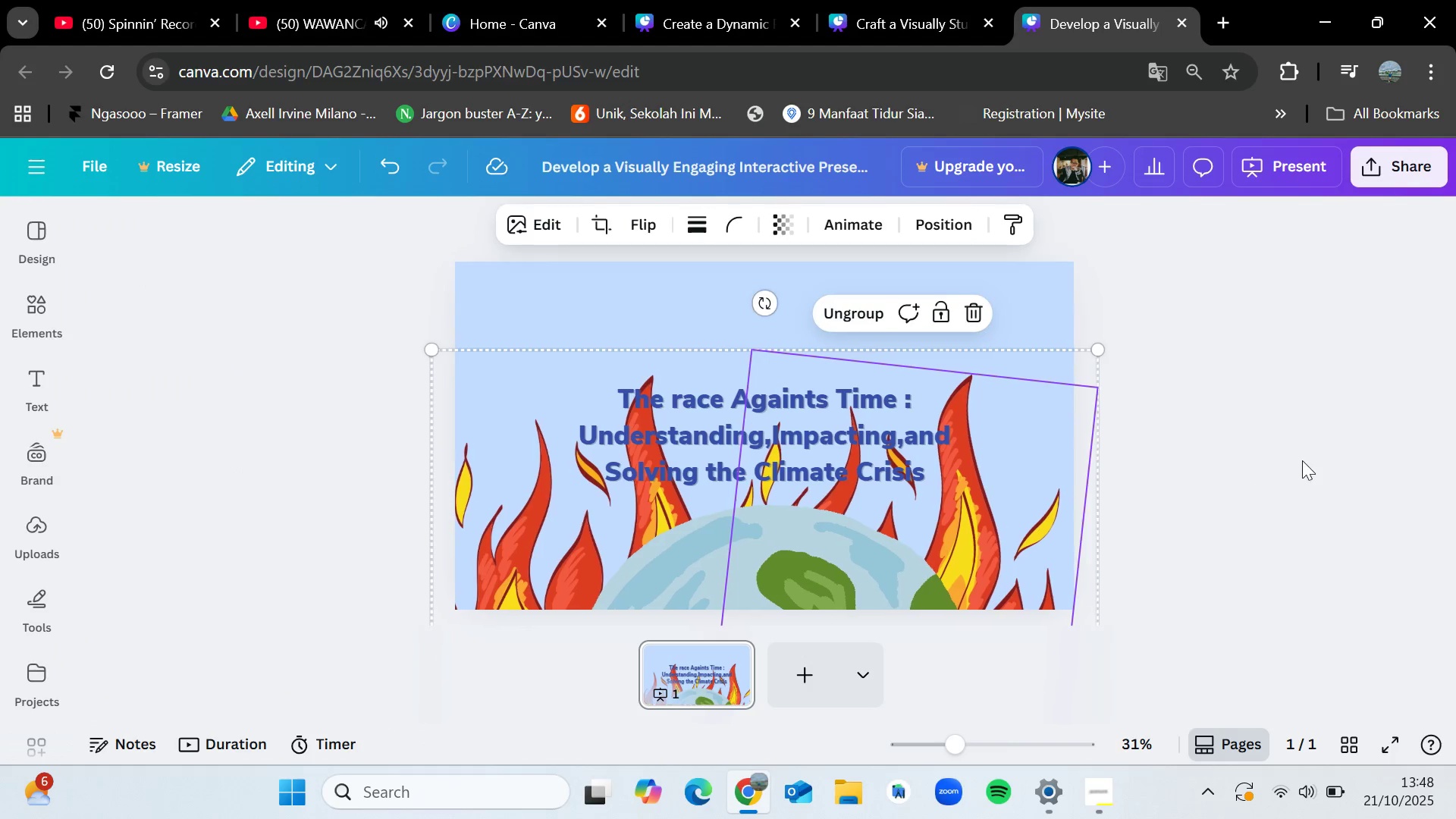 
left_click([1302, 460])
 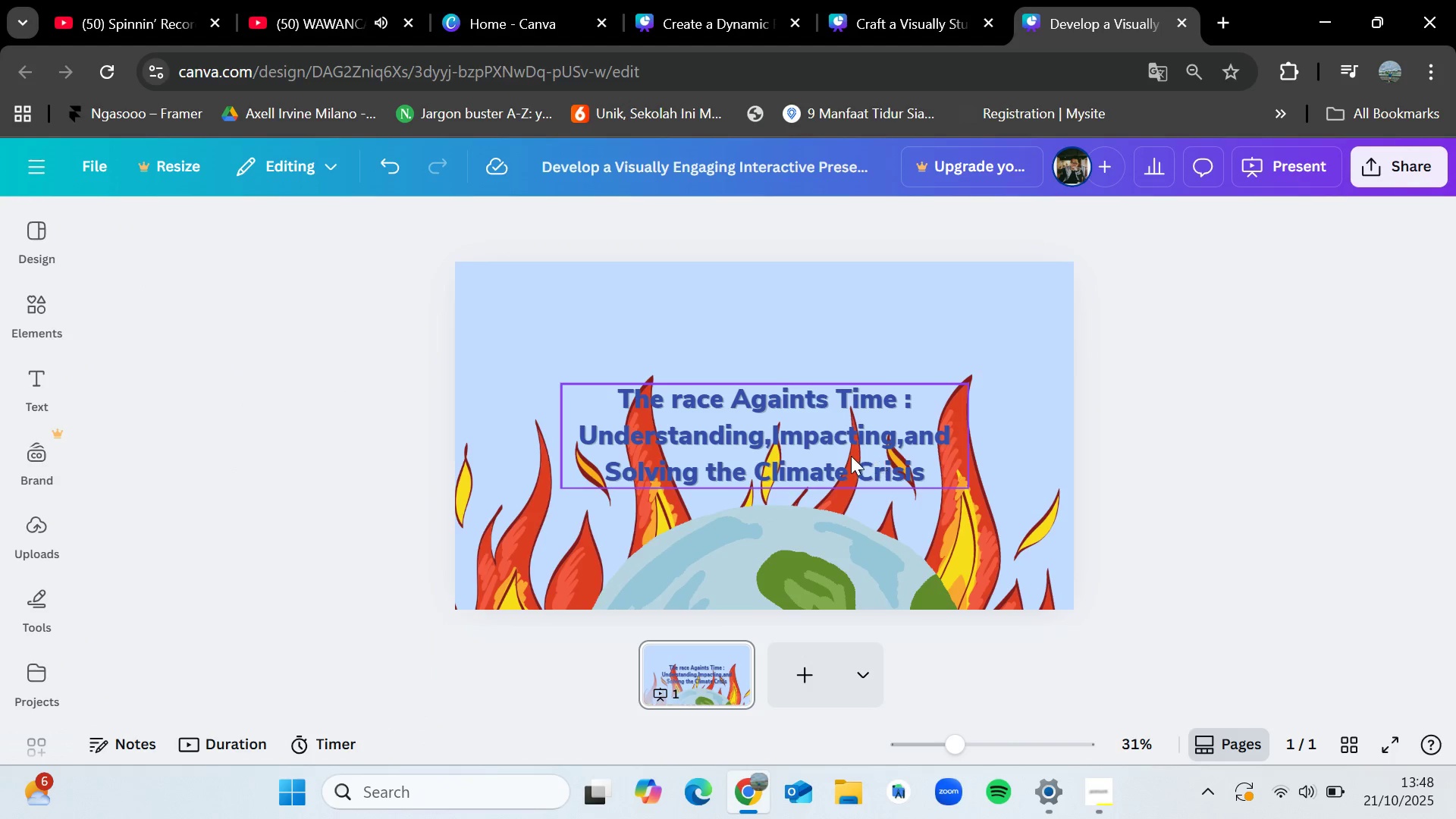 
left_click_drag(start_coordinate=[848, 453], to_coordinate=[853, 365])
 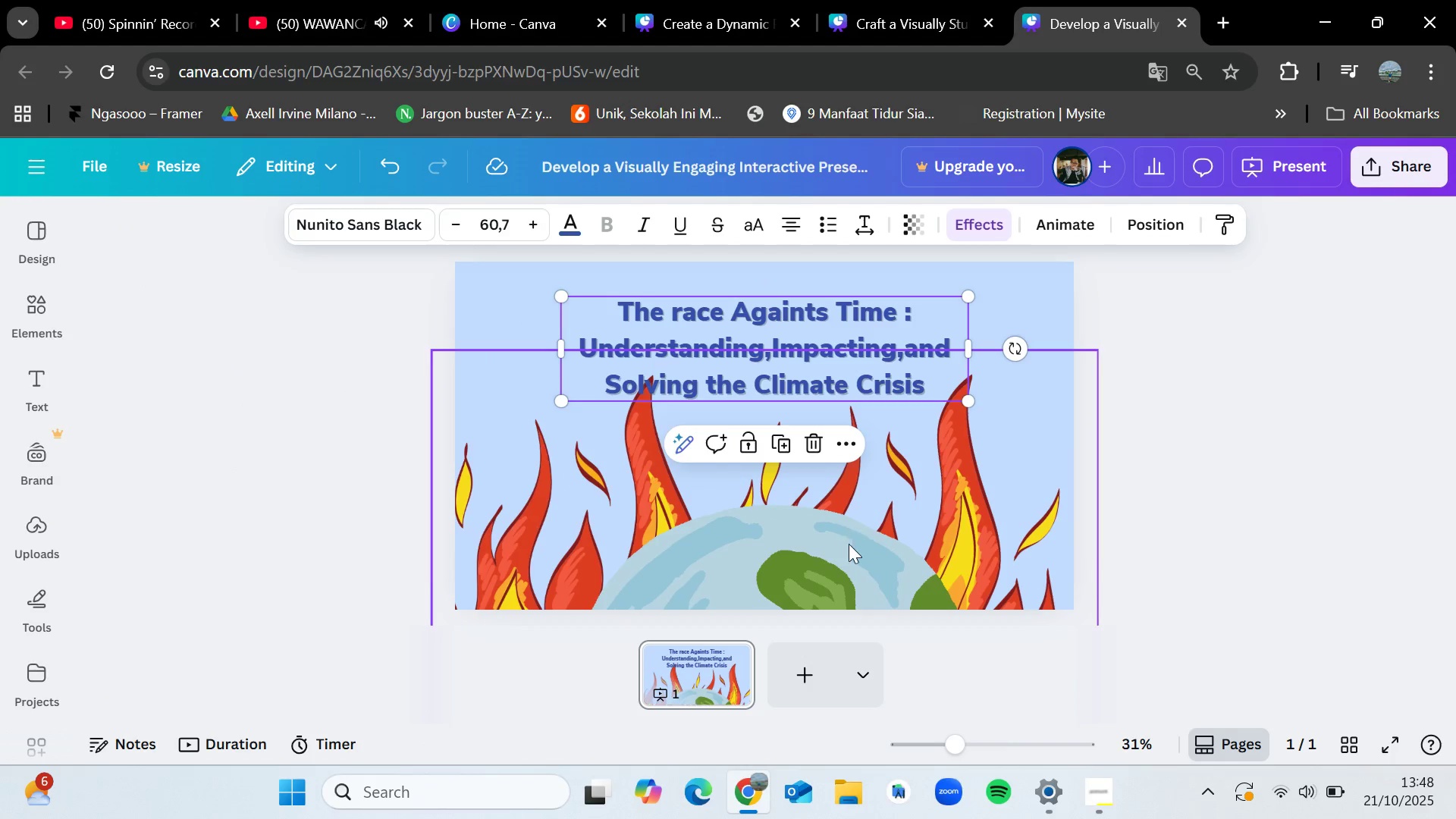 
left_click_drag(start_coordinate=[849, 545], to_coordinate=[851, 562])
 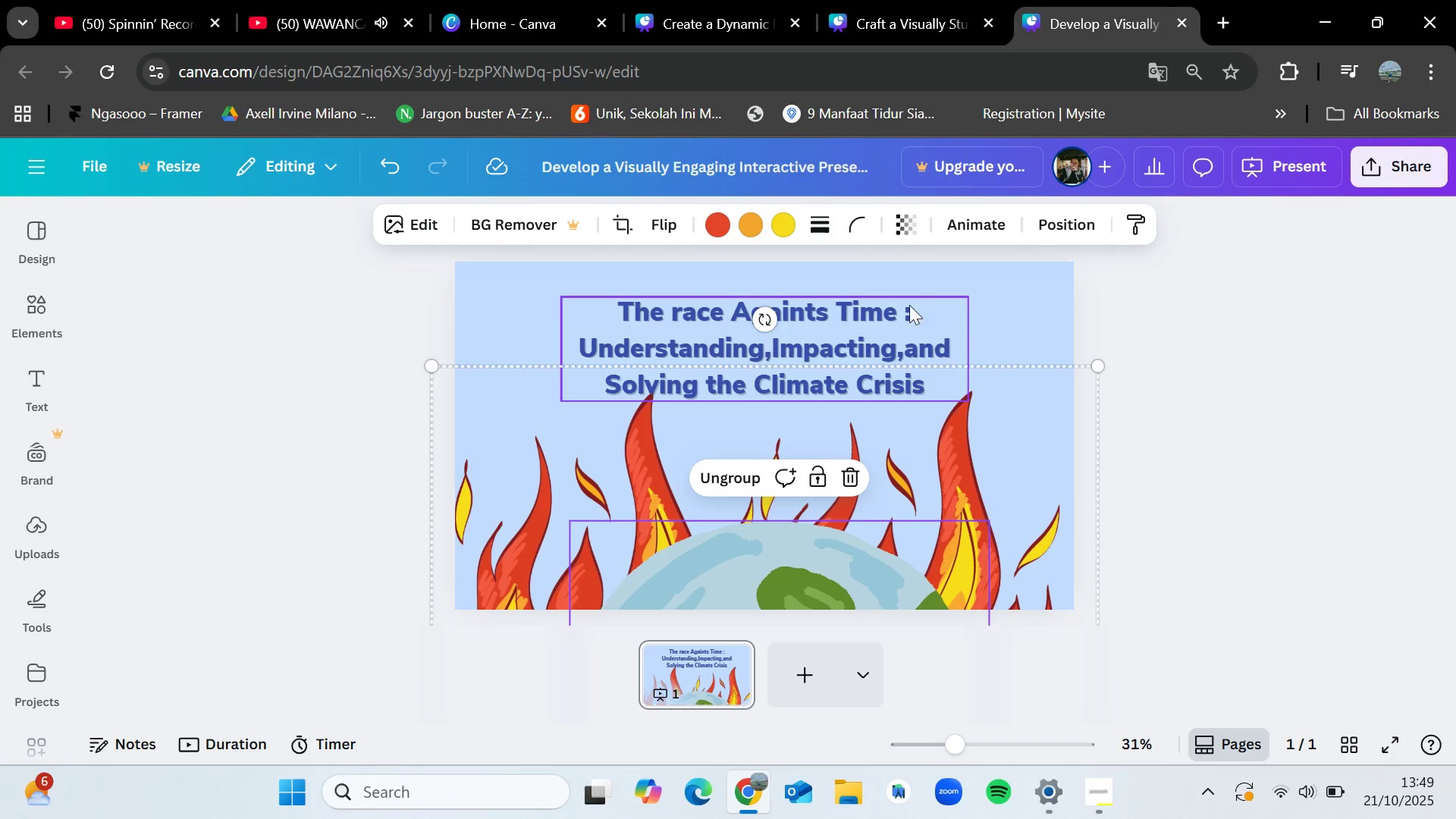 
left_click_drag(start_coordinate=[880, 315], to_coordinate=[888, 305])
 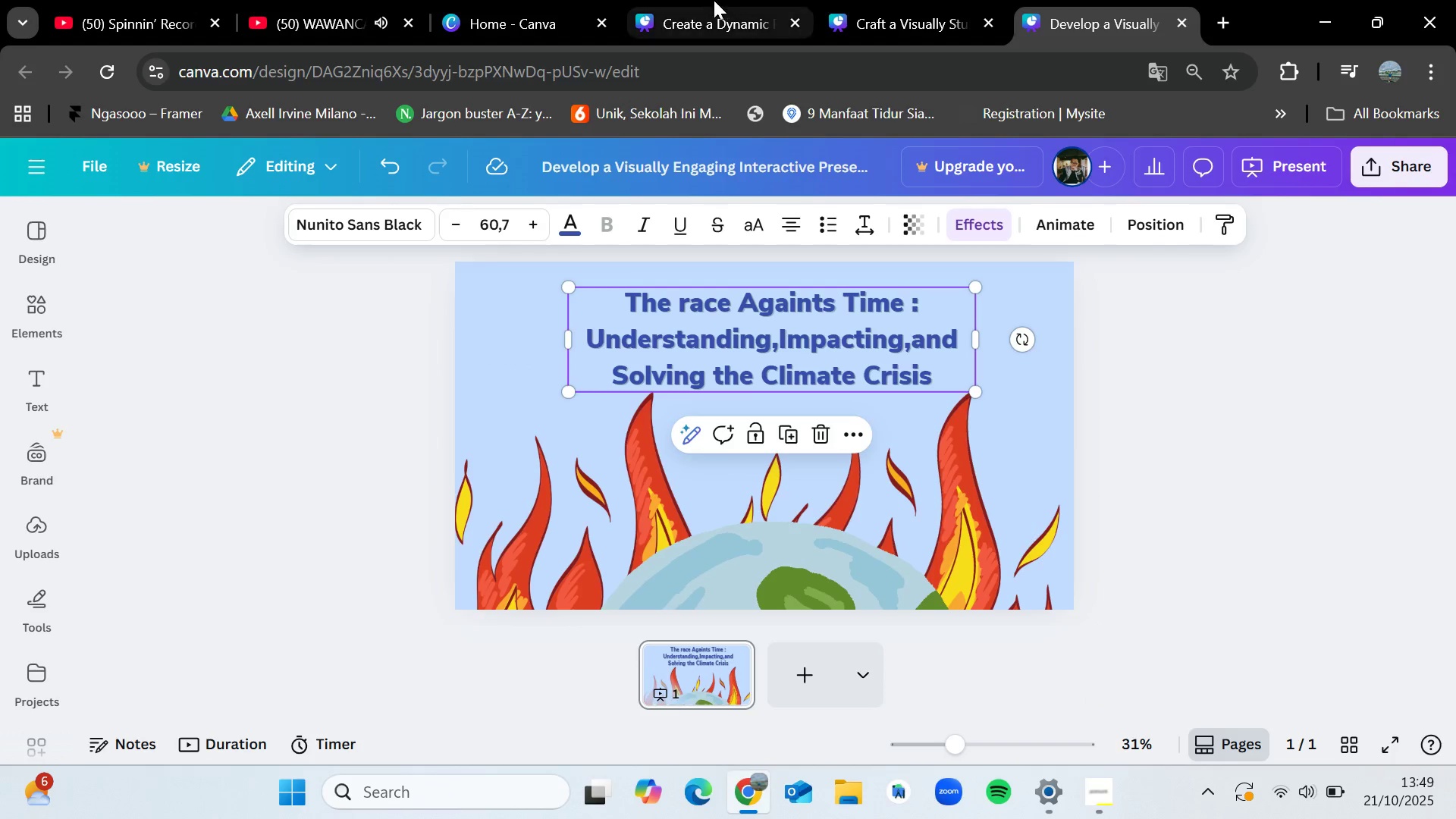 
left_click([712, 0])
 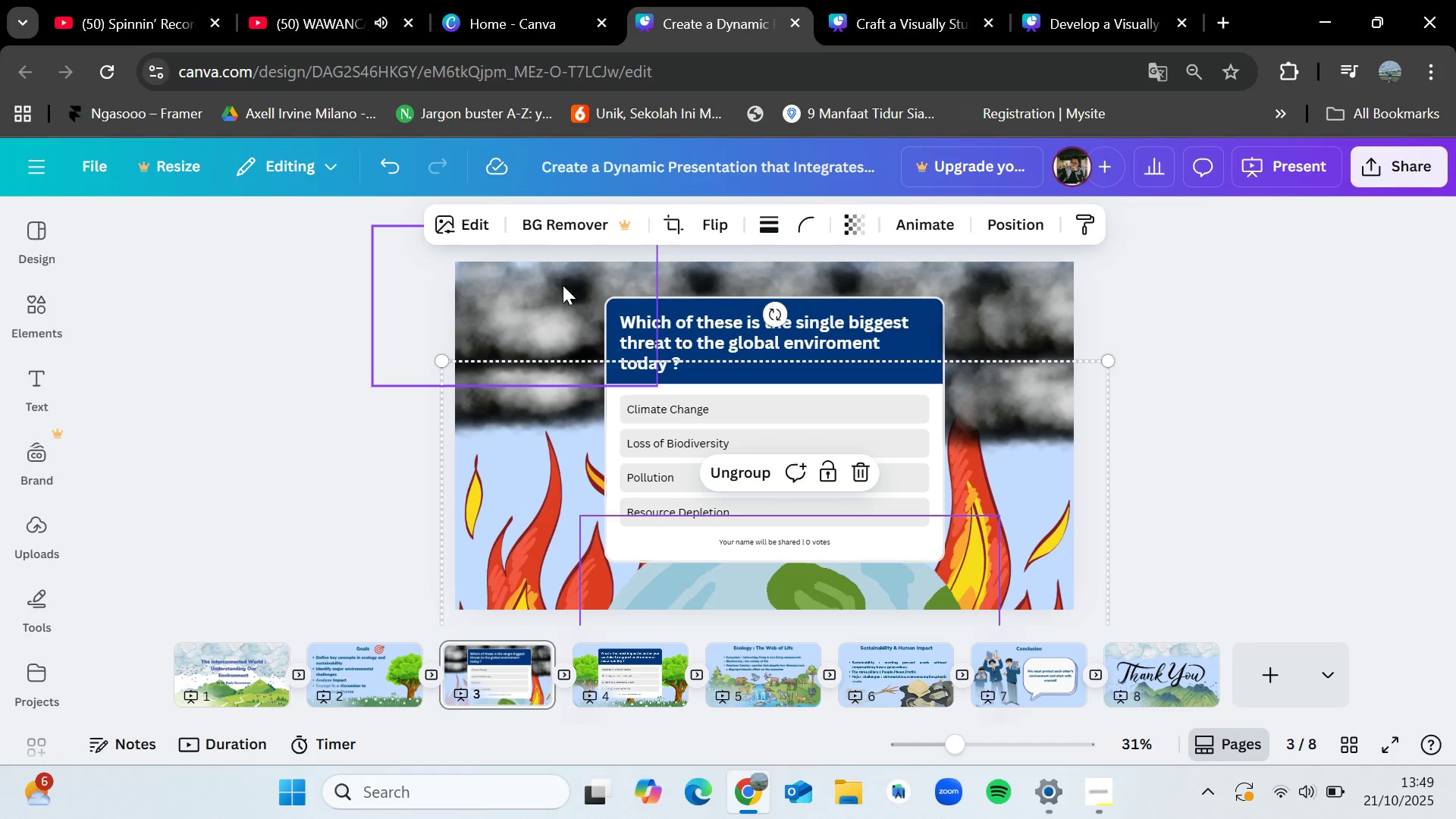 
left_click([557, 290])
 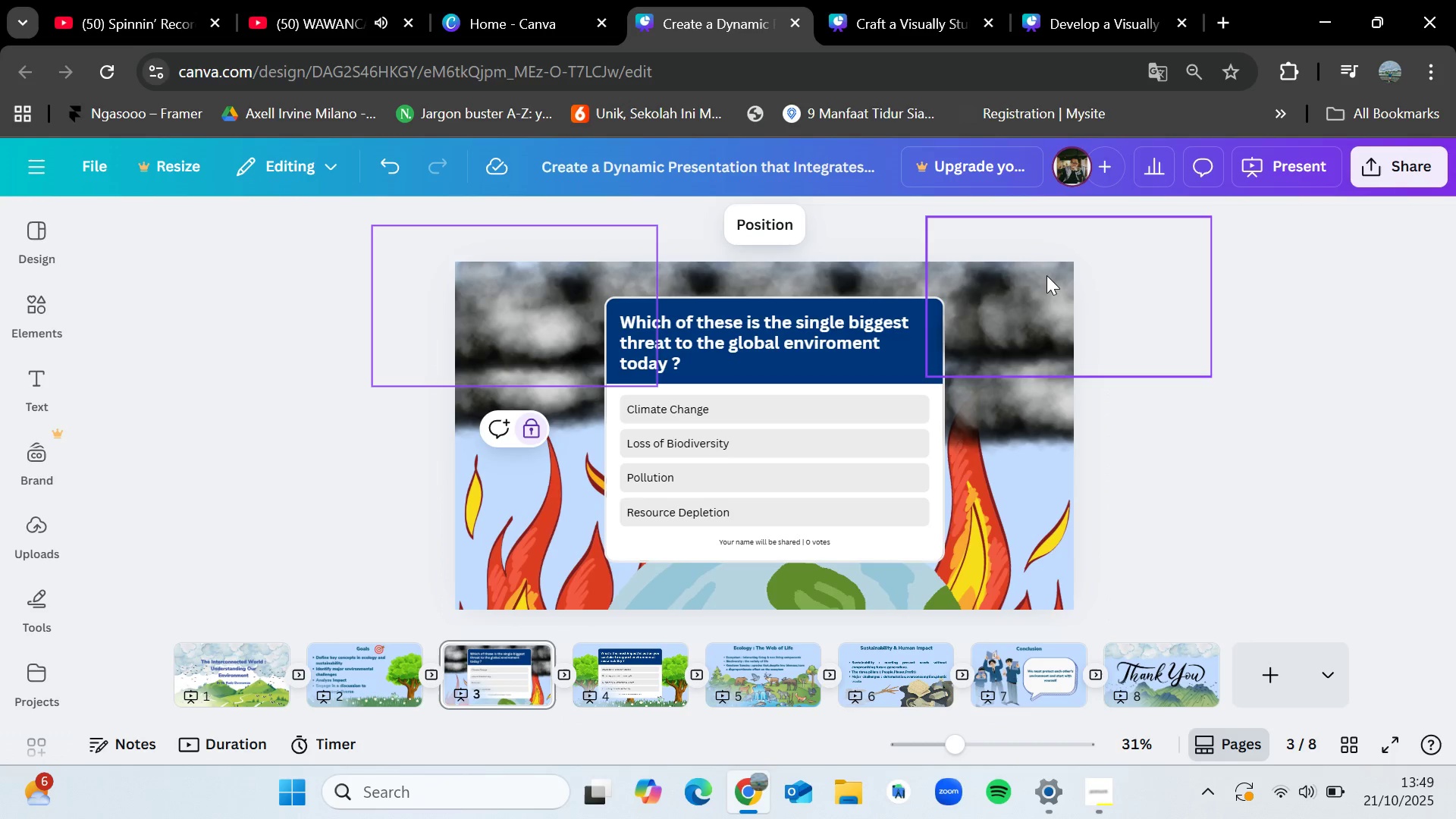 
left_click_drag(start_coordinate=[1028, 285], to_coordinate=[1033, 277])
 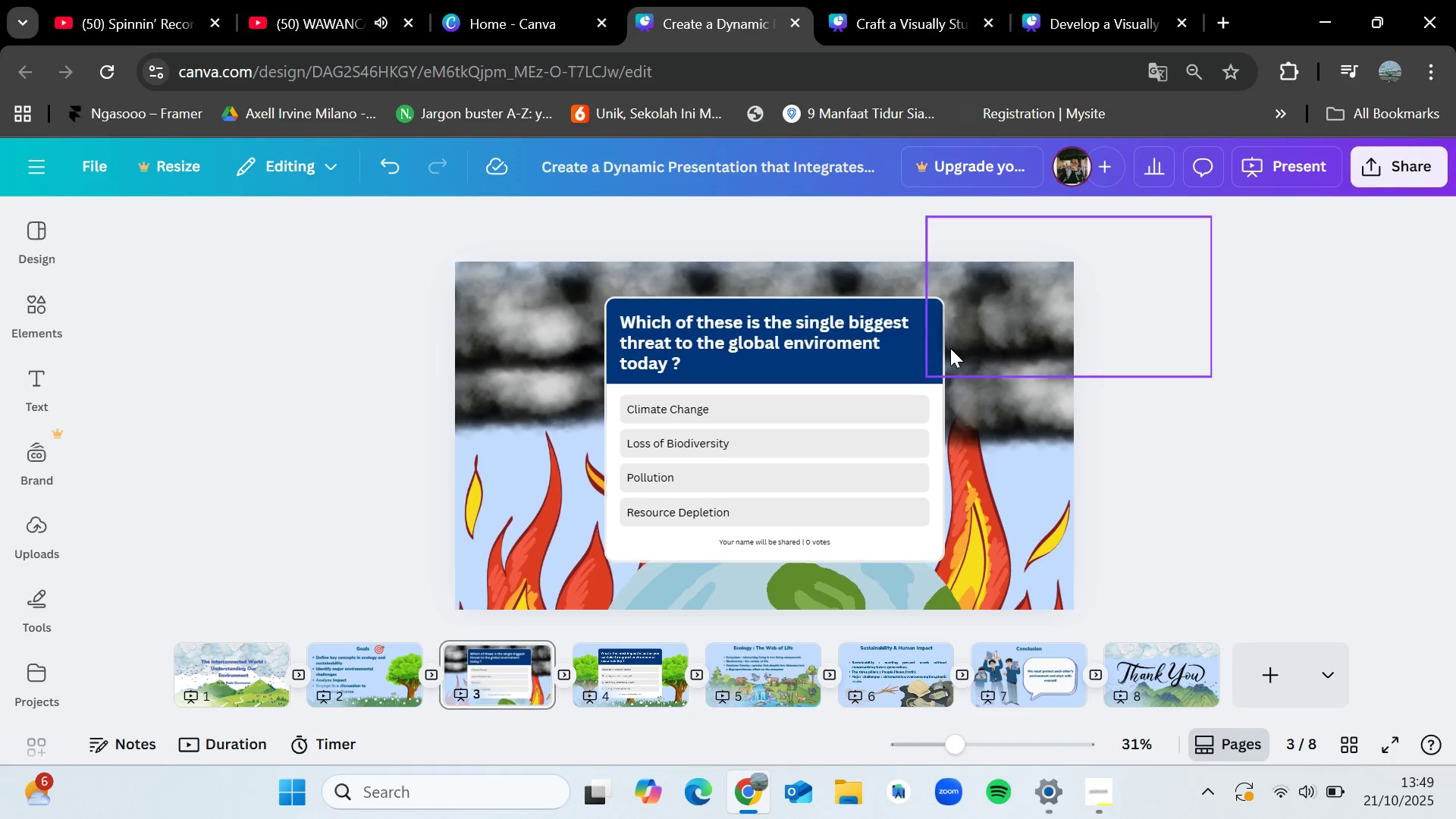 
left_click_drag(start_coordinate=[846, 350], to_coordinate=[860, 522])
 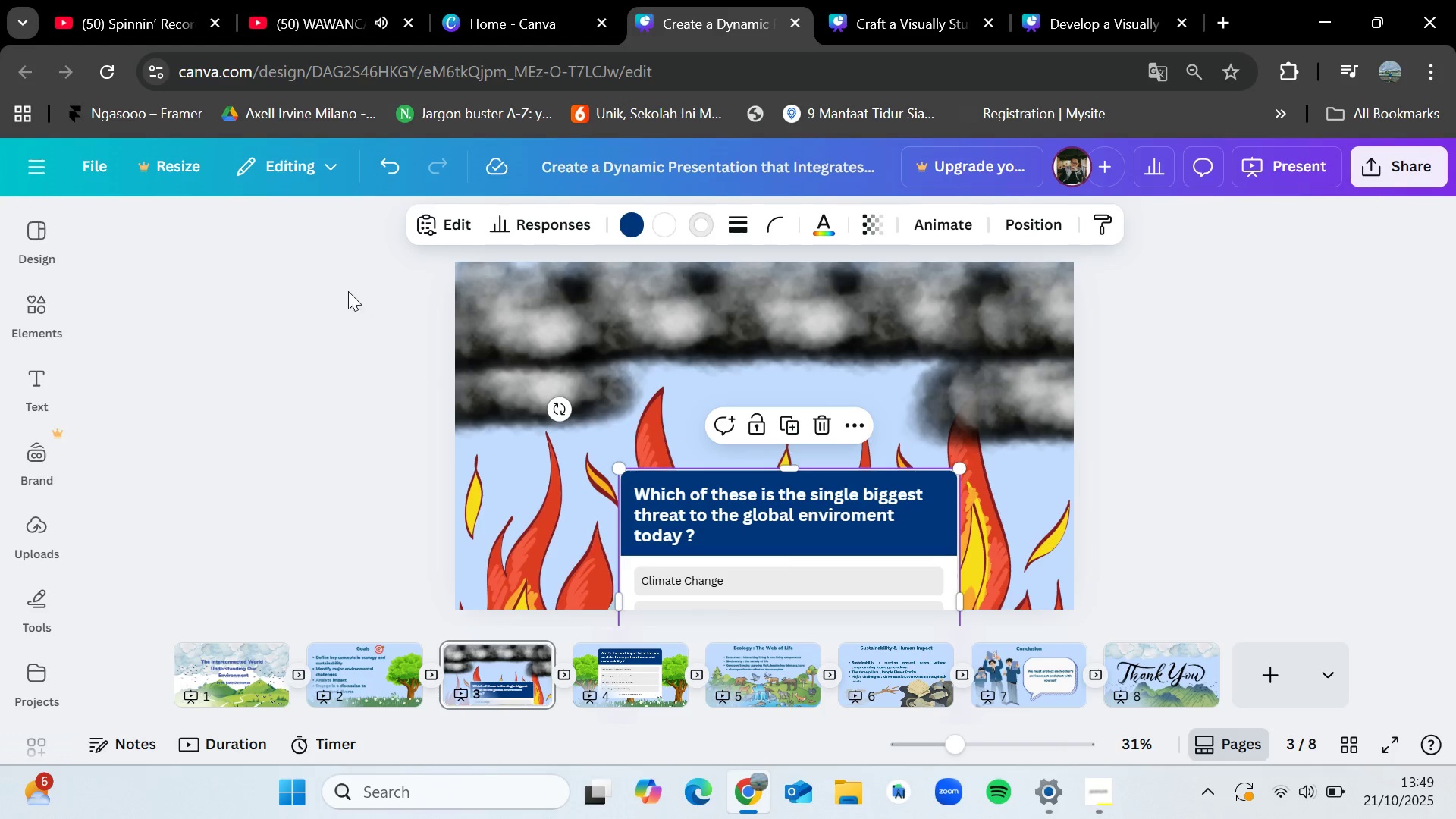 
left_click_drag(start_coordinate=[348, 286], to_coordinate=[1117, 393])
 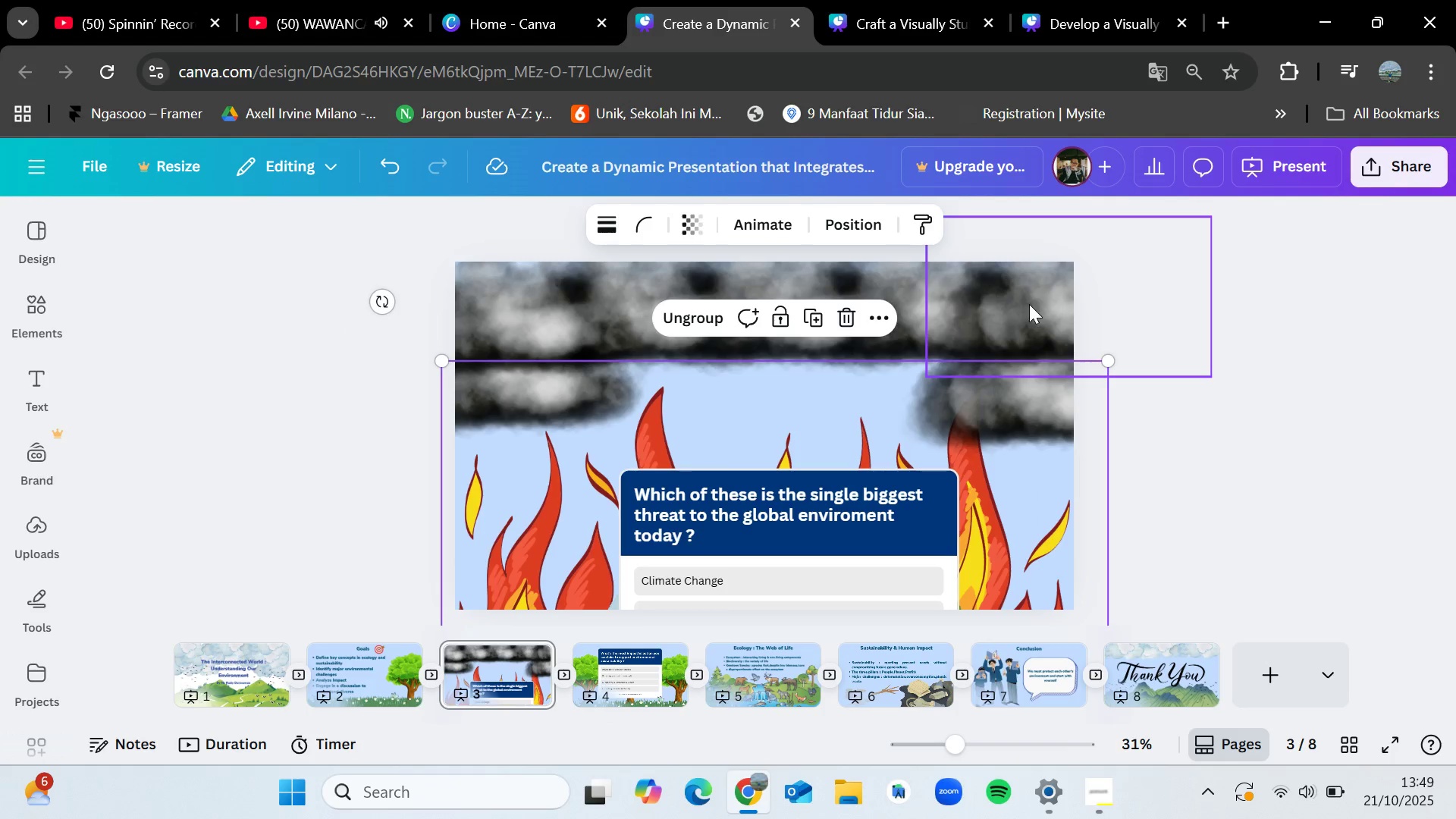 
left_click([1029, 303])
 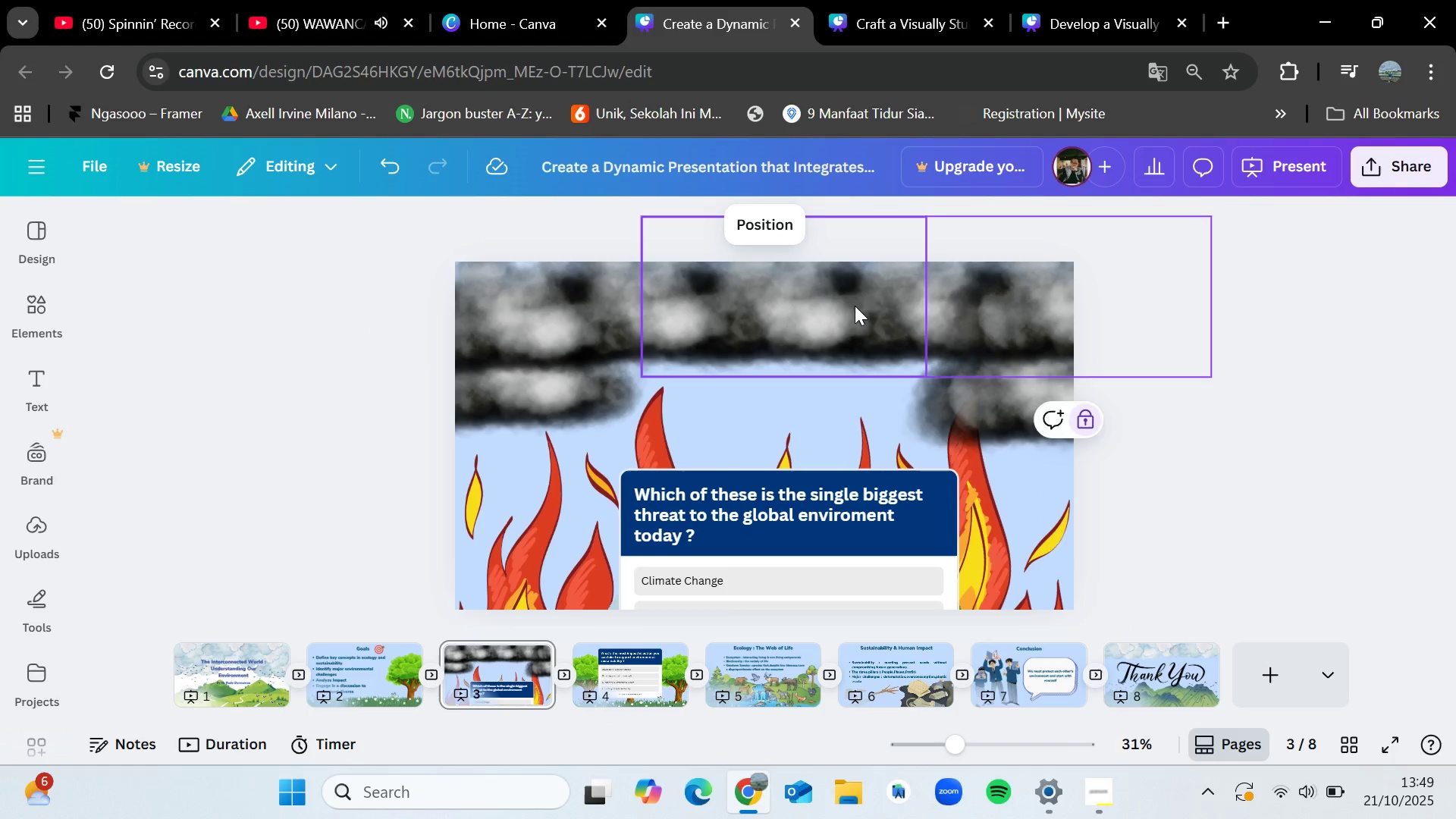 
left_click([855, 306])
 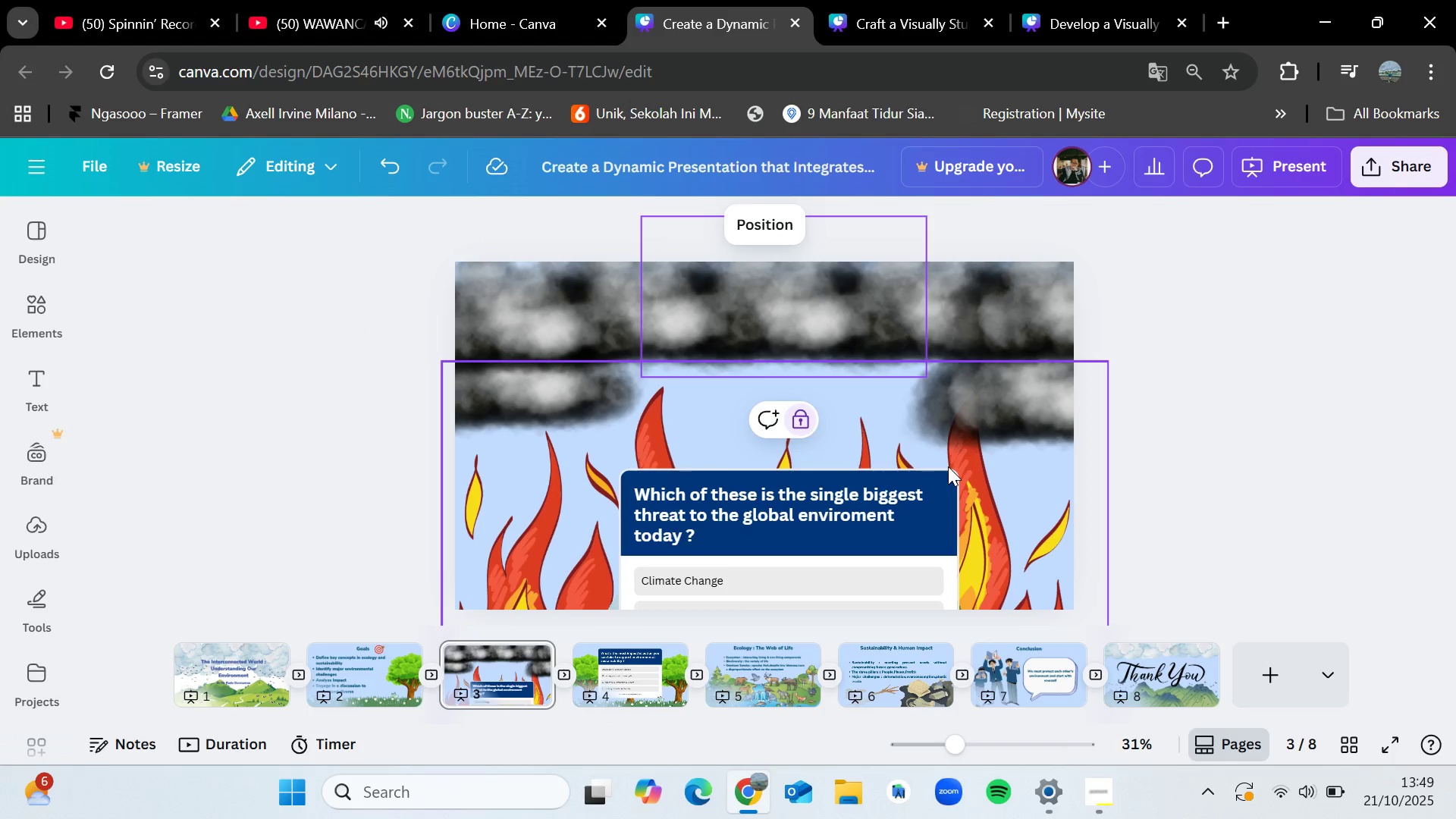 
key(Control+Z)
 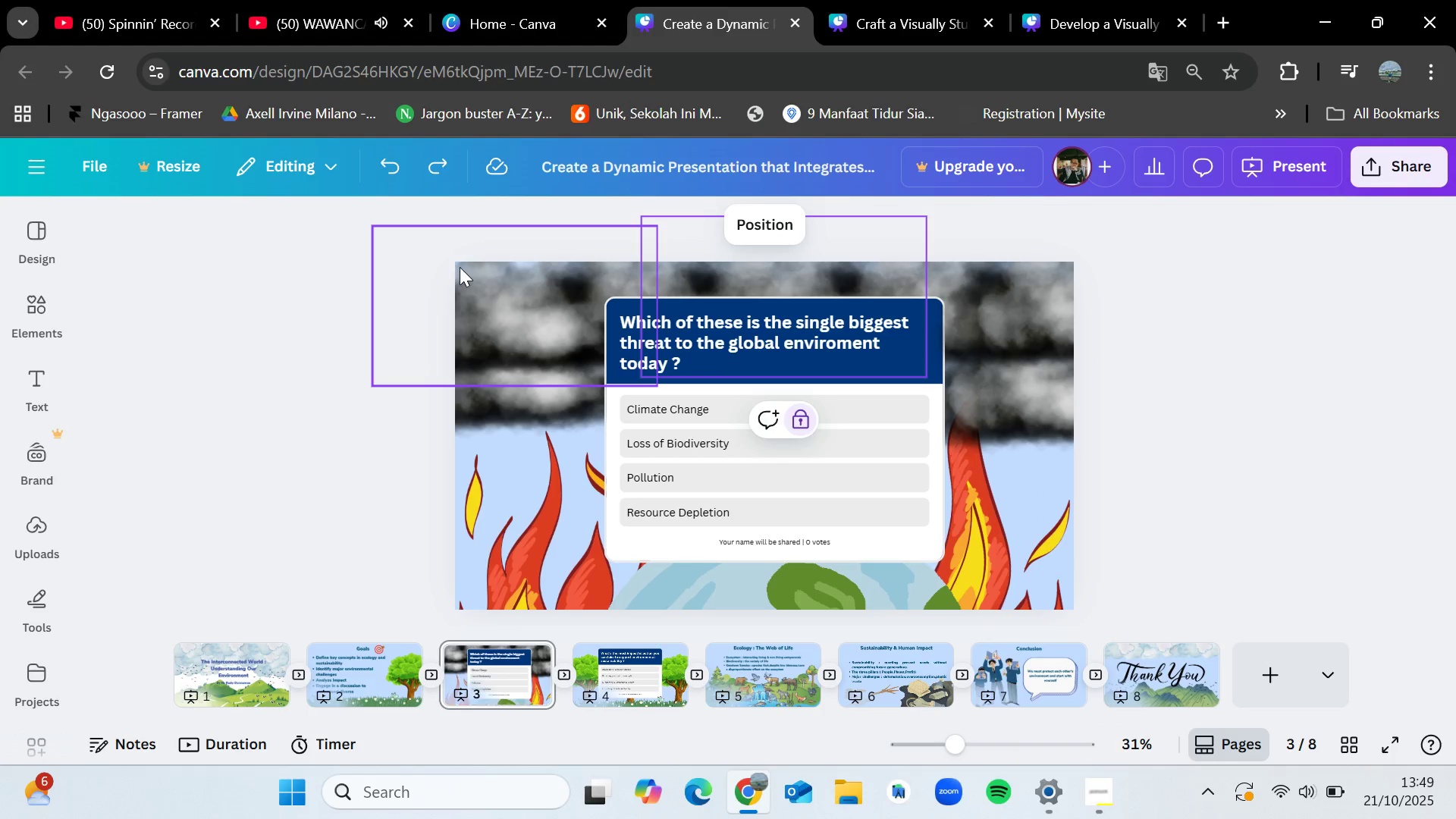 
left_click([519, 281])
 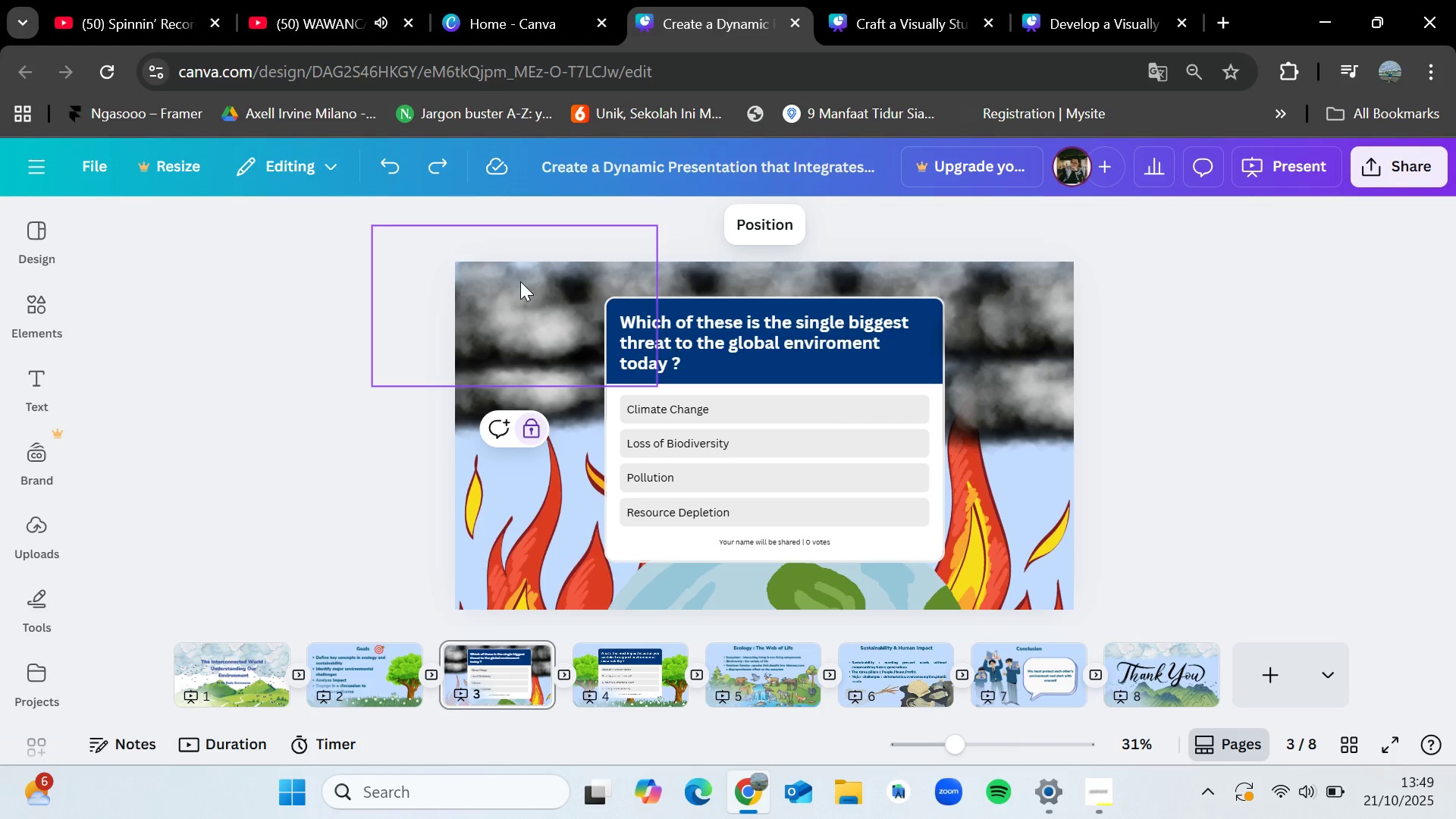 
hold_key(key=ControlLeft, duration=0.86)
 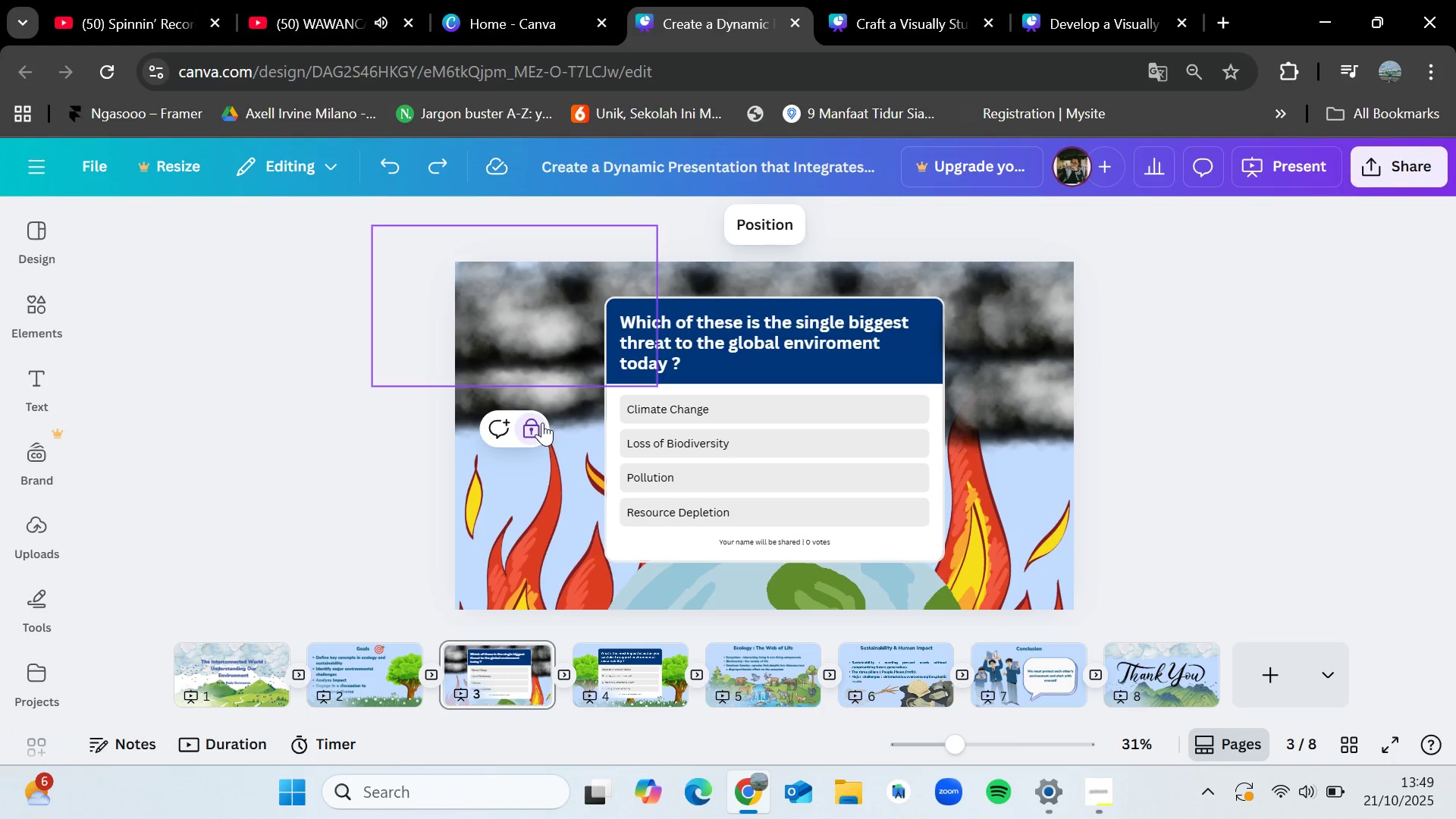 
left_click([542, 422])
 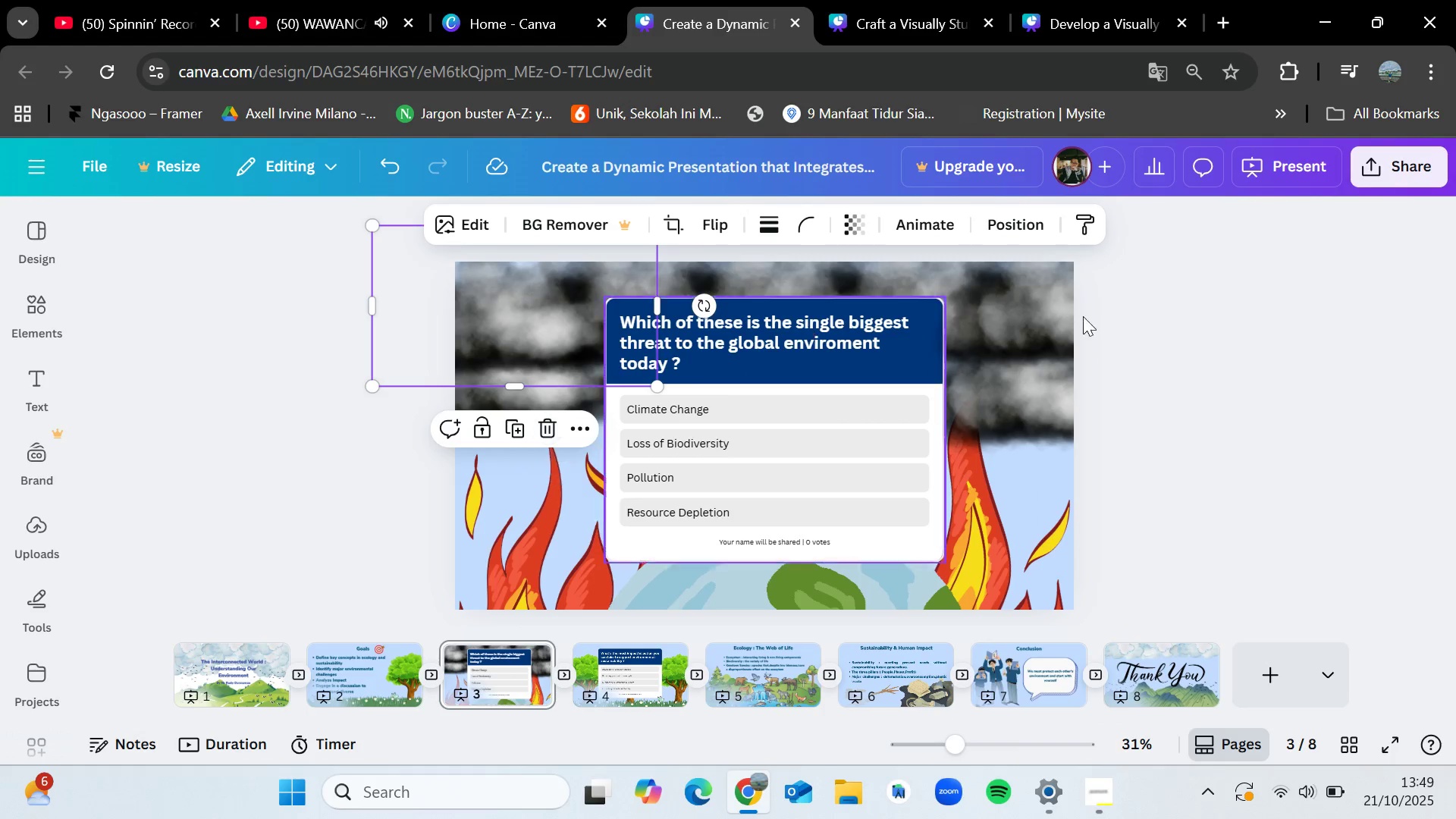 
left_click([1241, 329])
 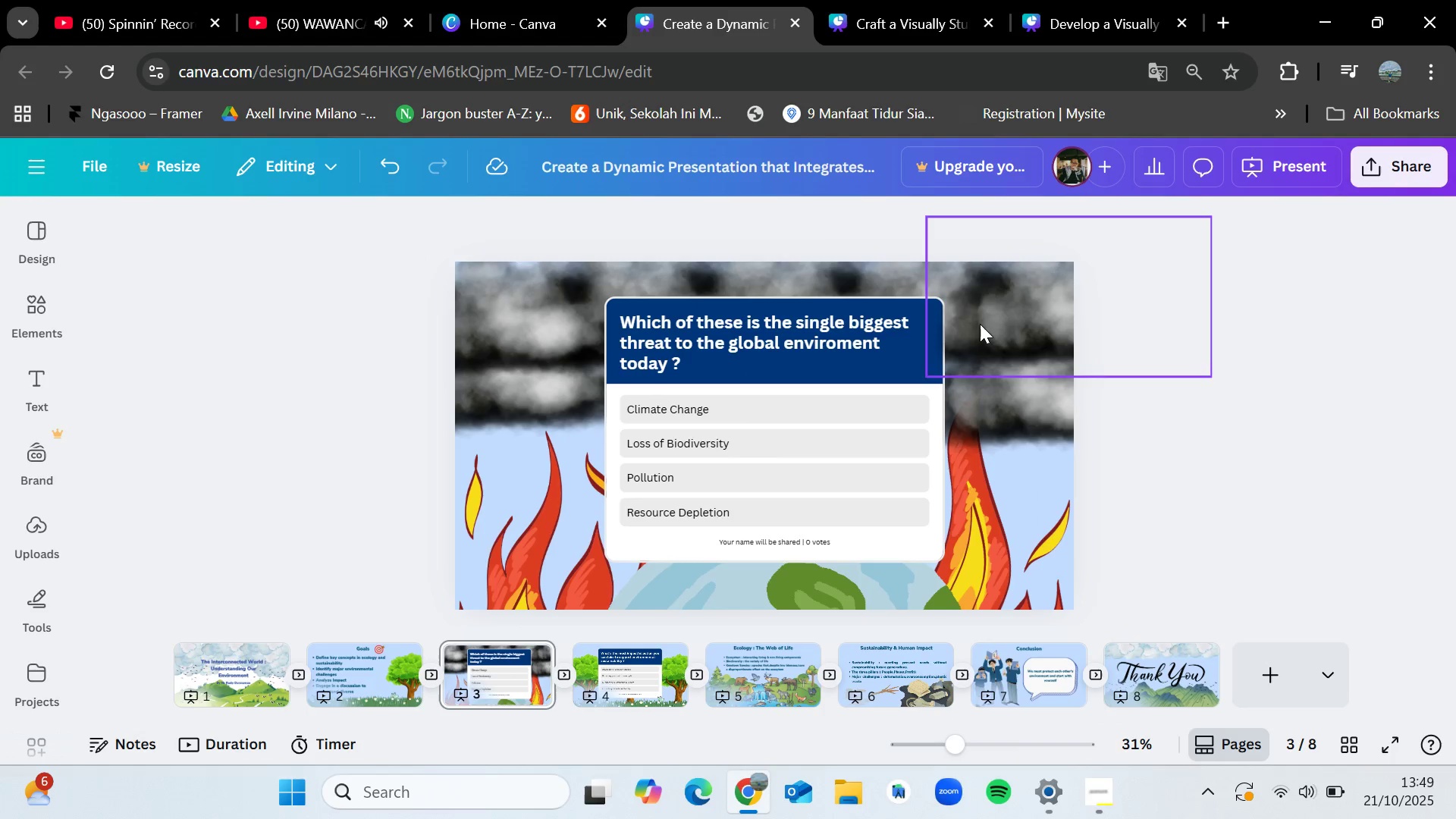 
left_click([980, 324])
 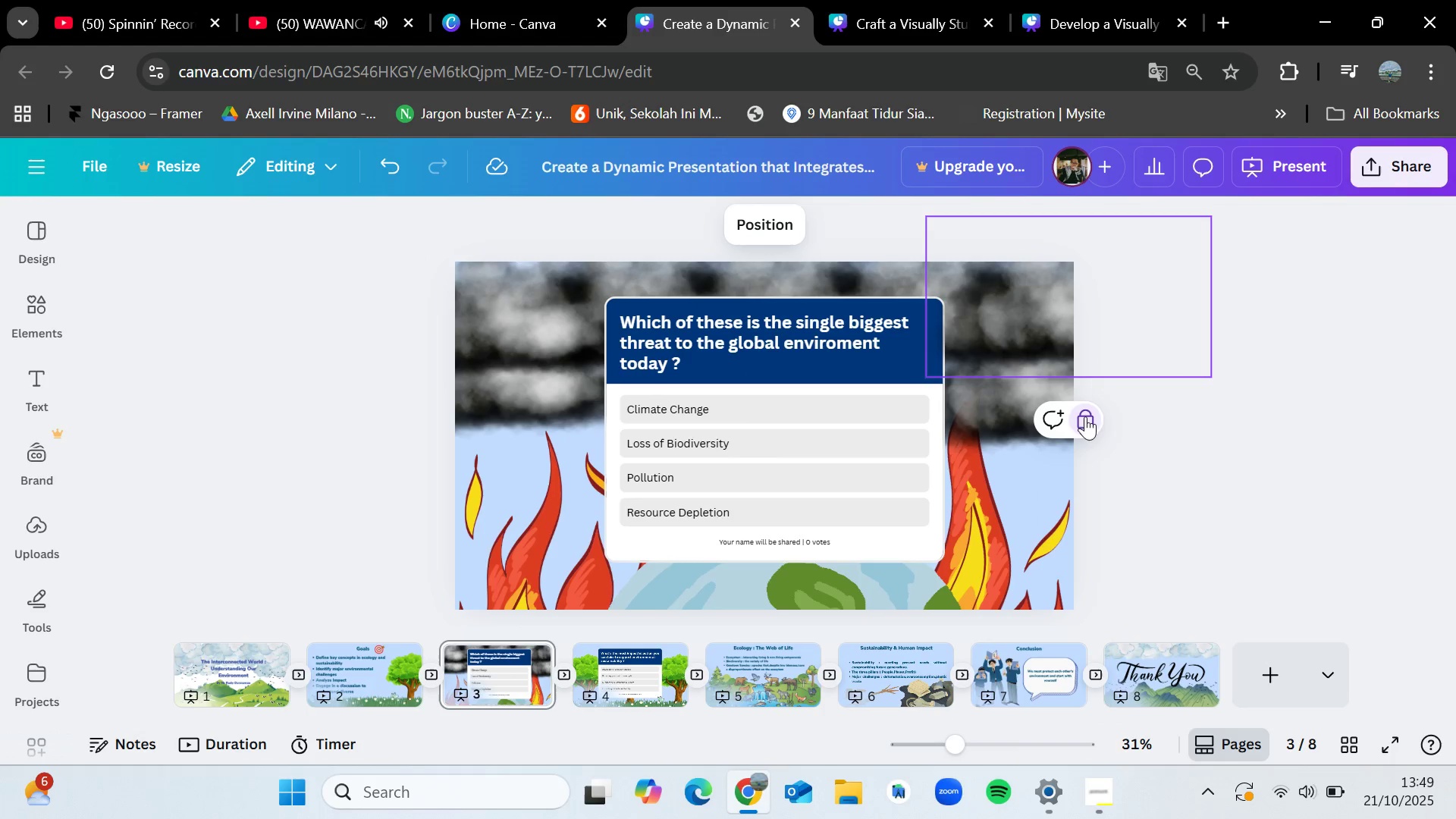 
left_click([1085, 417])
 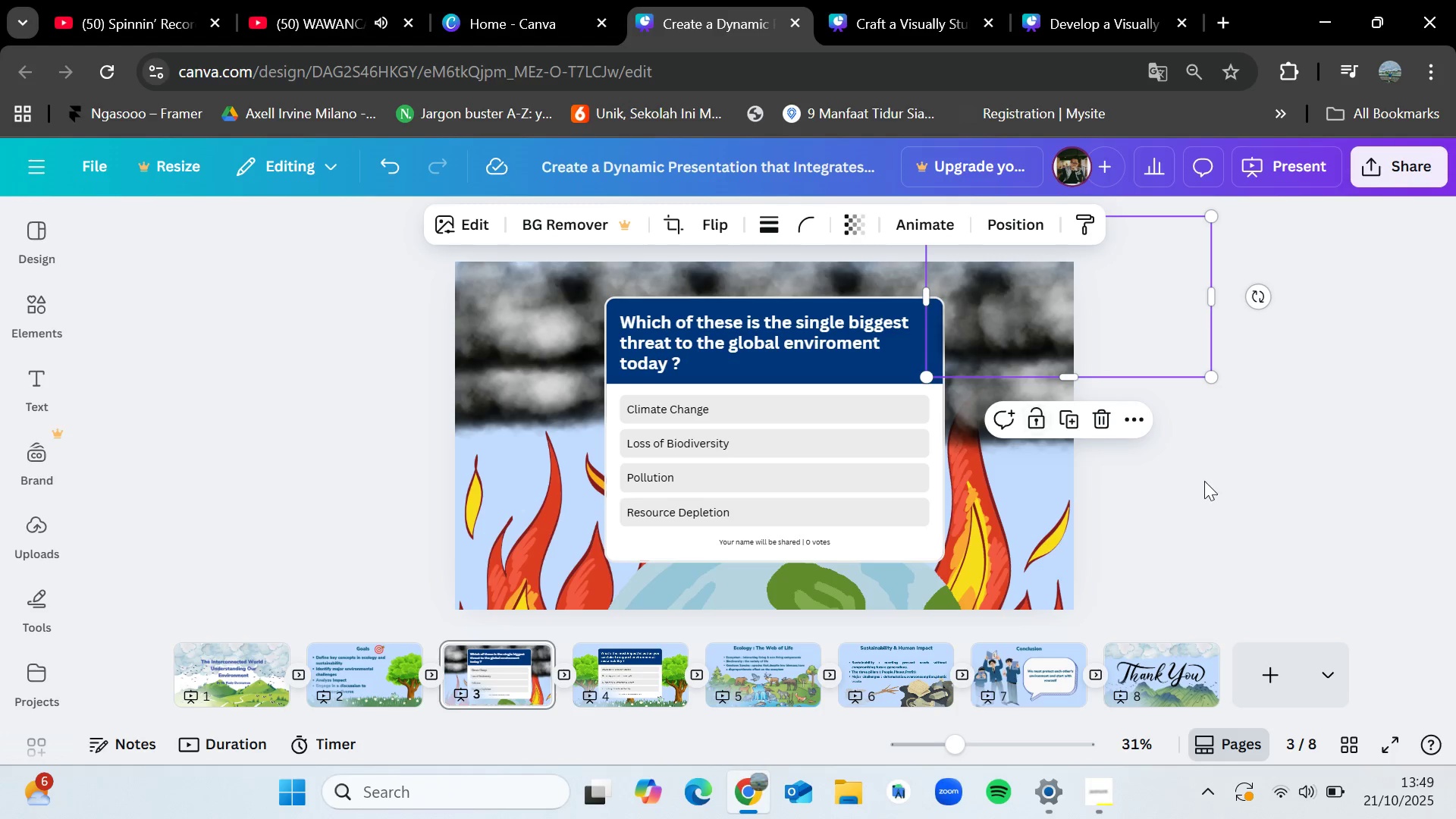 
left_click([1204, 481])
 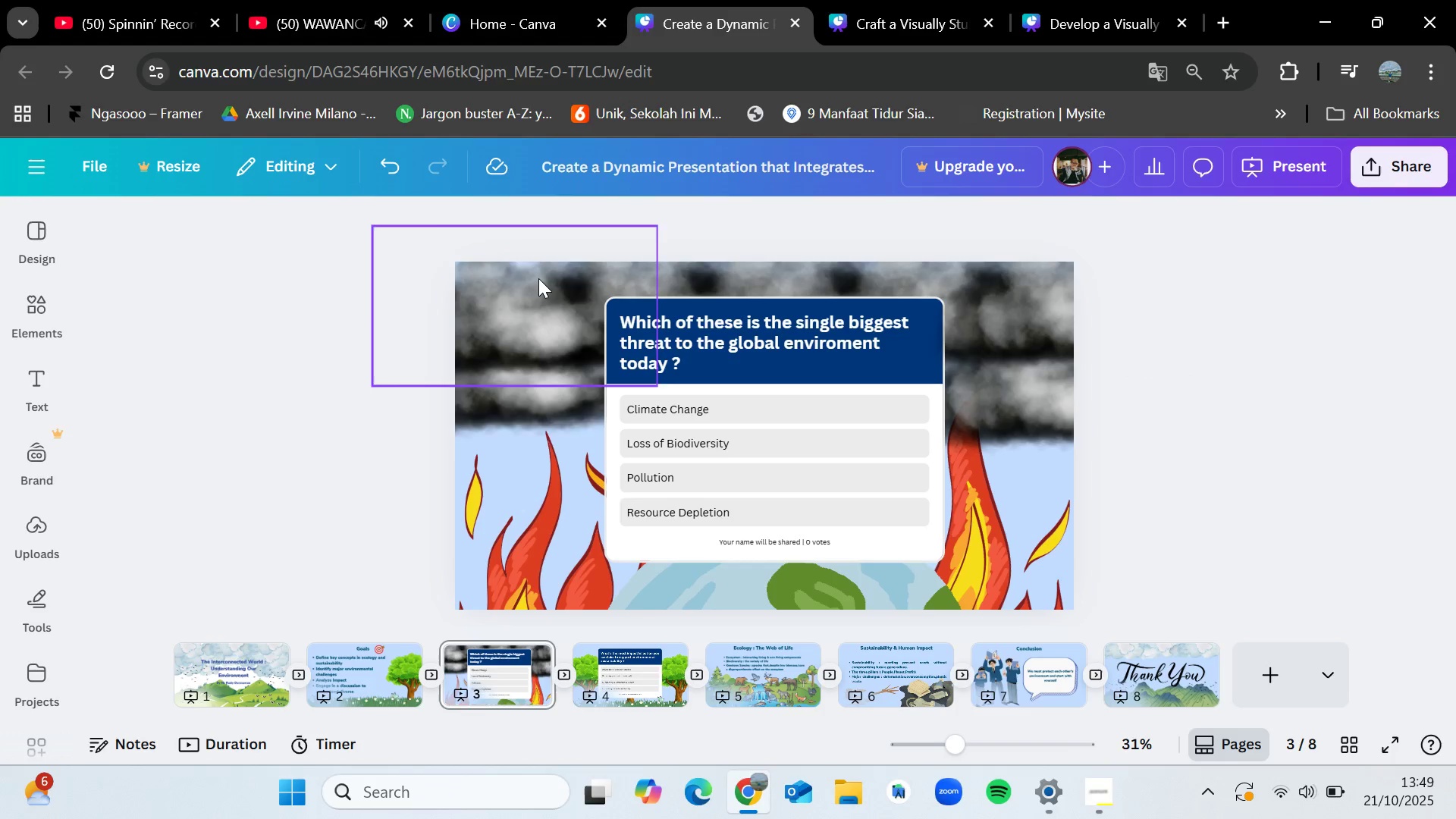 
left_click([538, 278])
 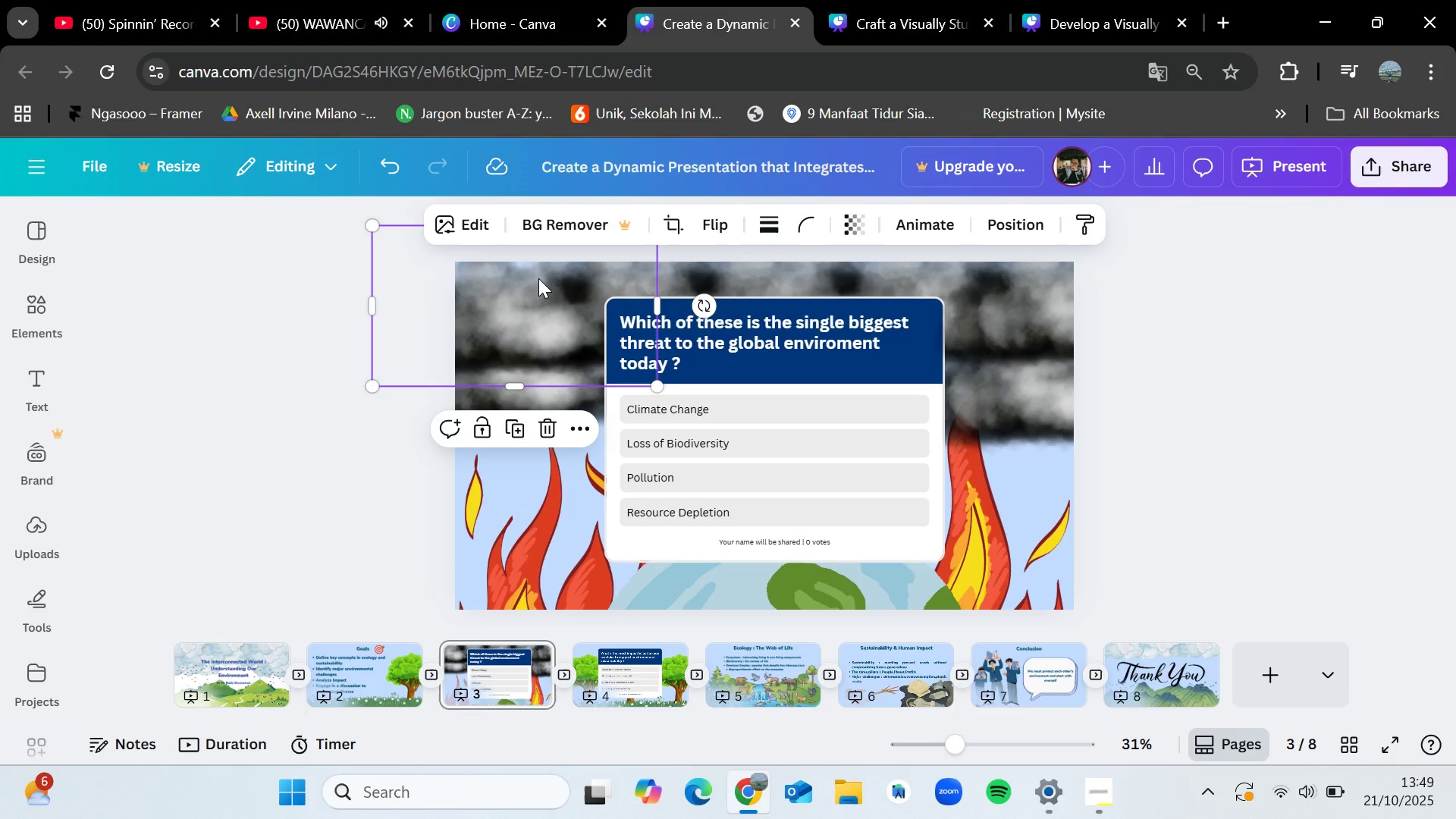 
key(Control+C)
 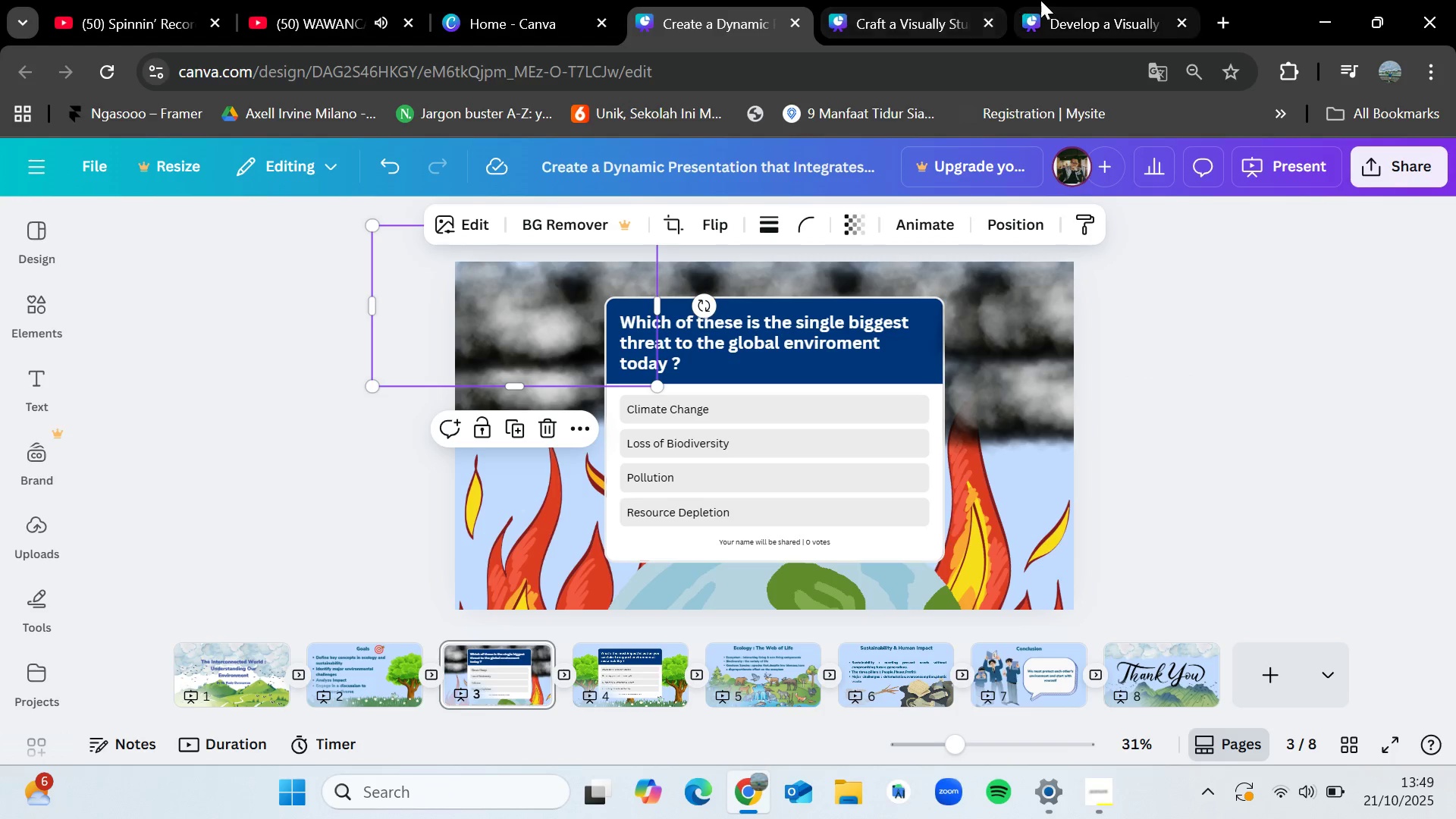 
left_click([1044, 0])
 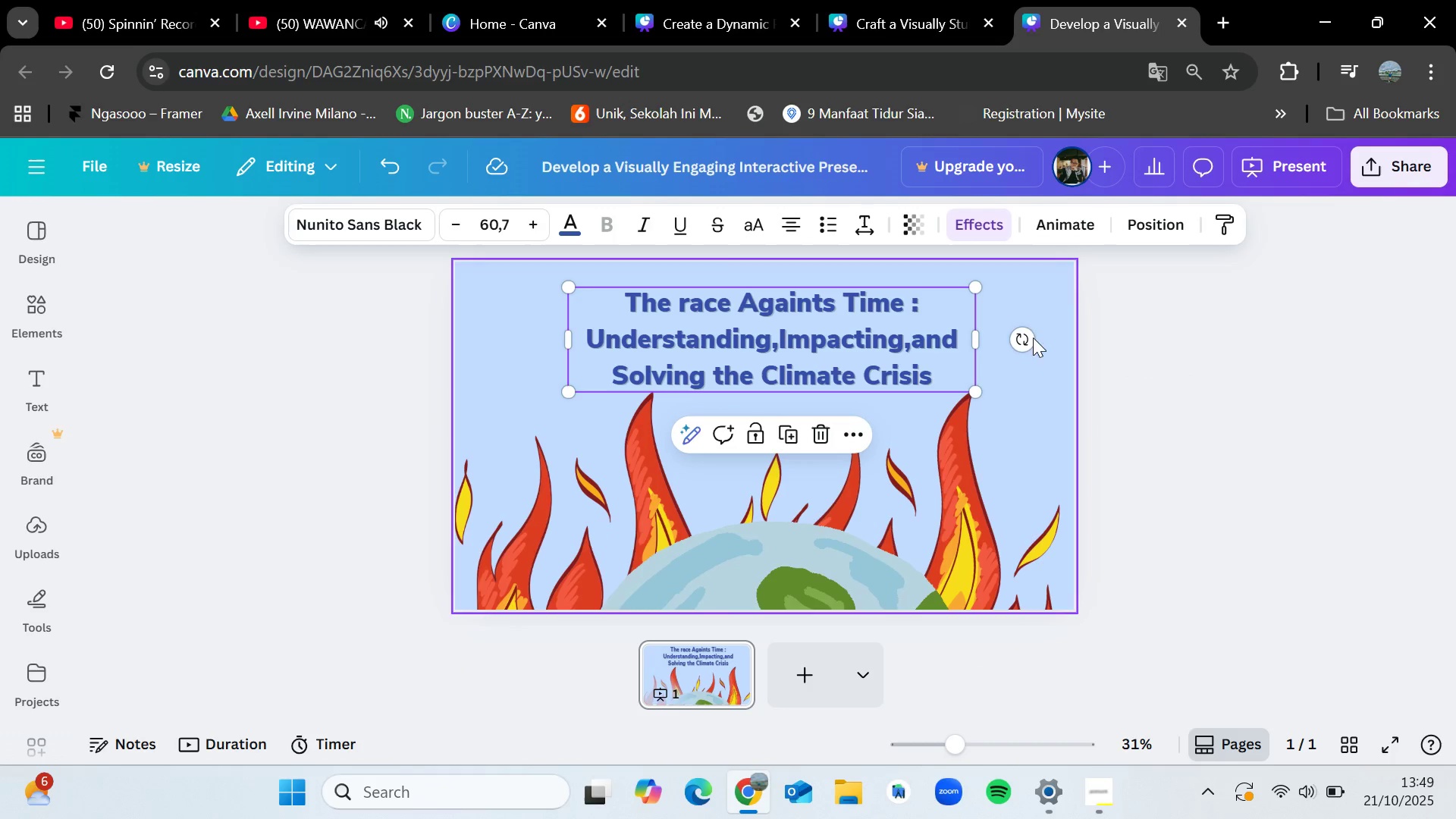 
left_click([1194, 353])
 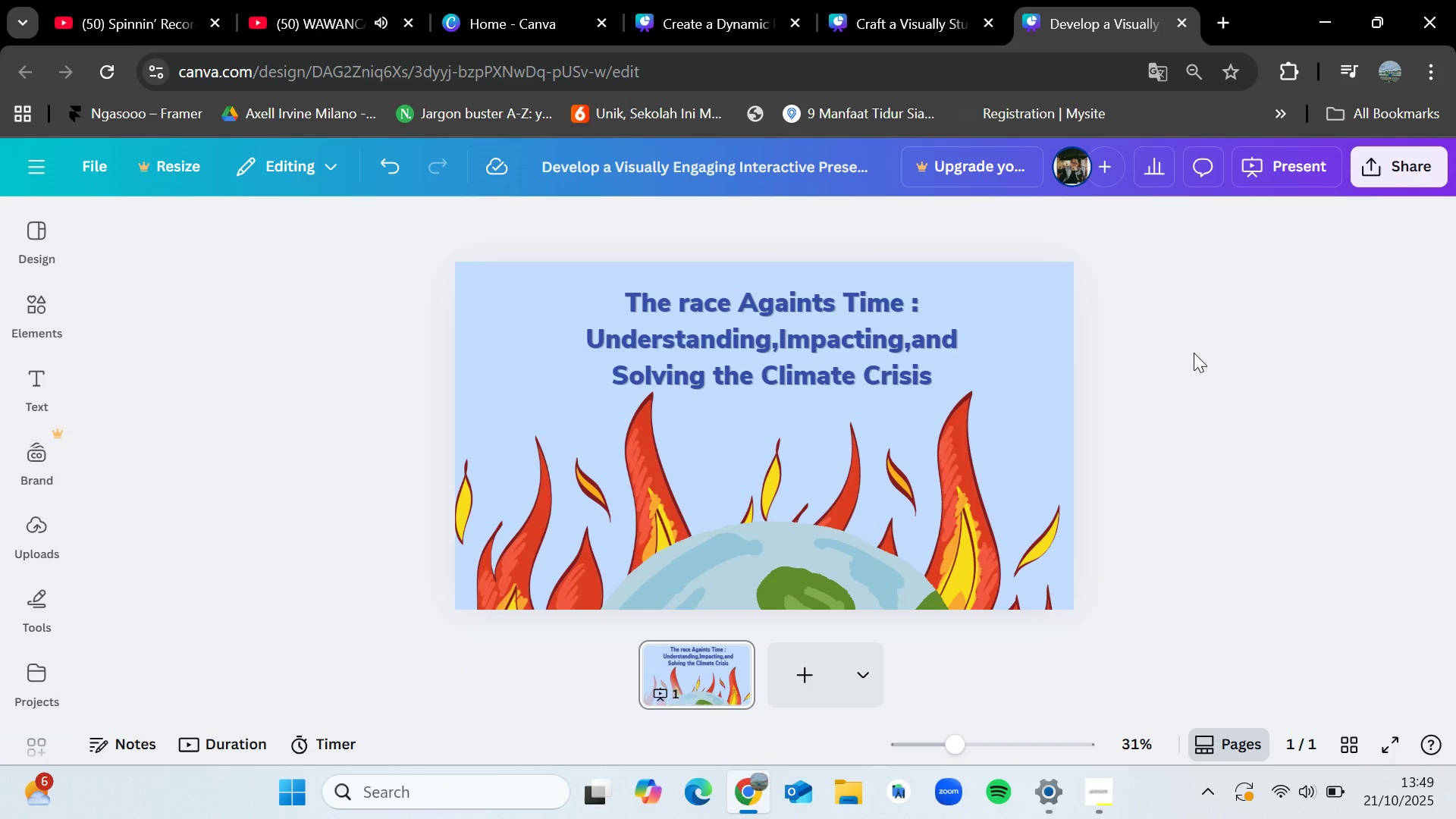 
key(Control+V)
 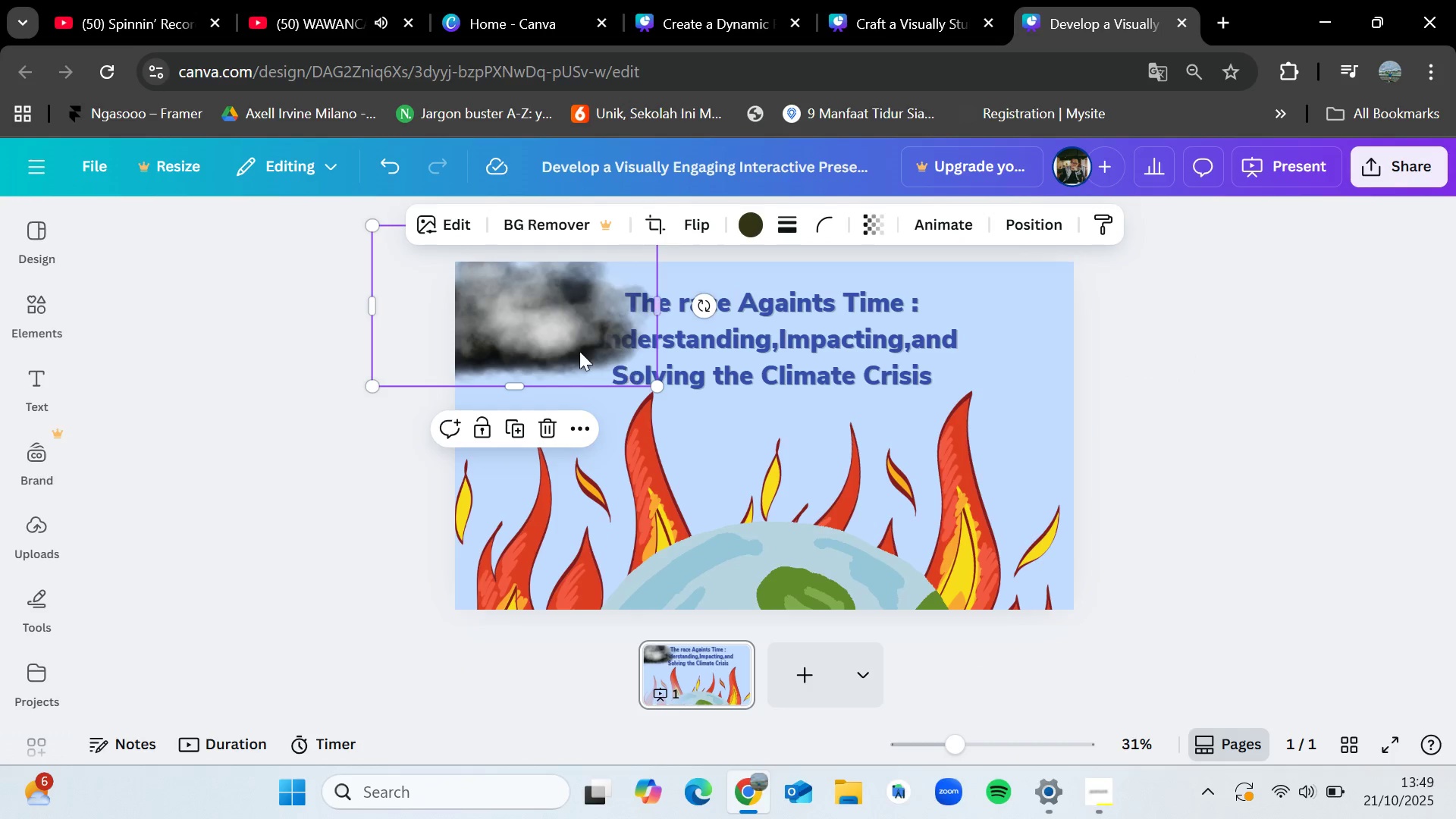 
left_click_drag(start_coordinate=[536, 306], to_coordinate=[537, 512])
 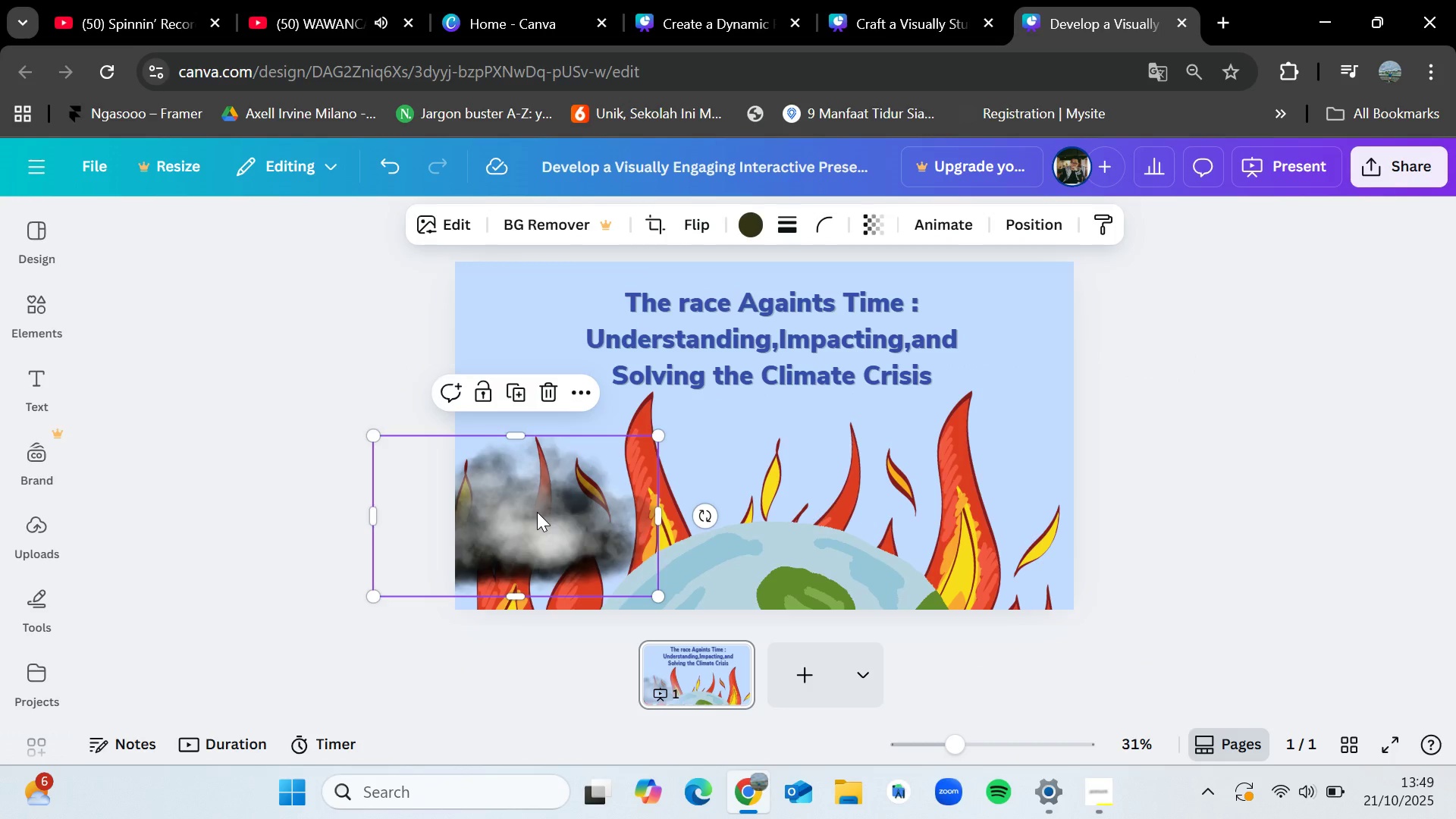 
key(Delete)
 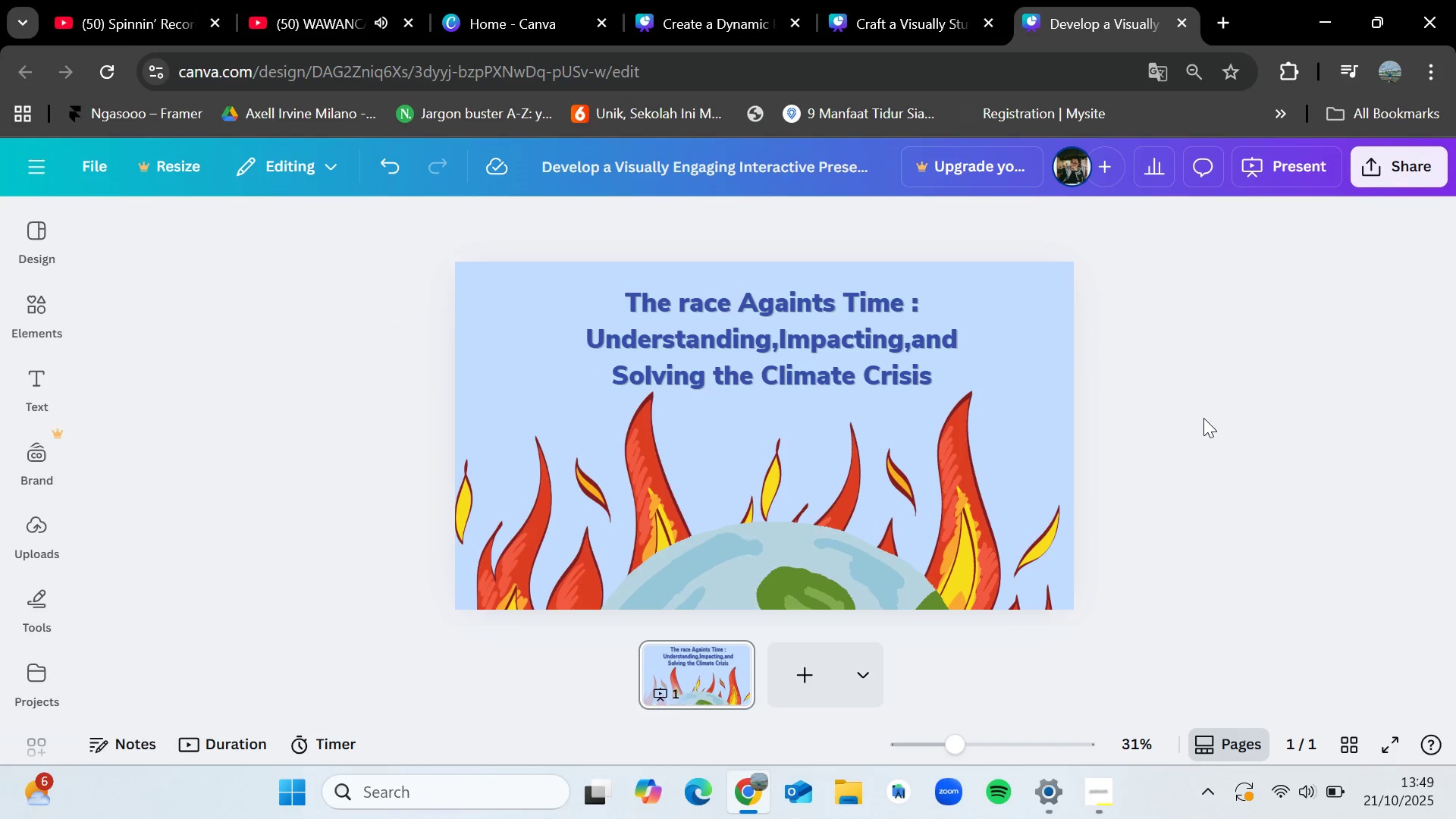 
left_click([1210, 419])
 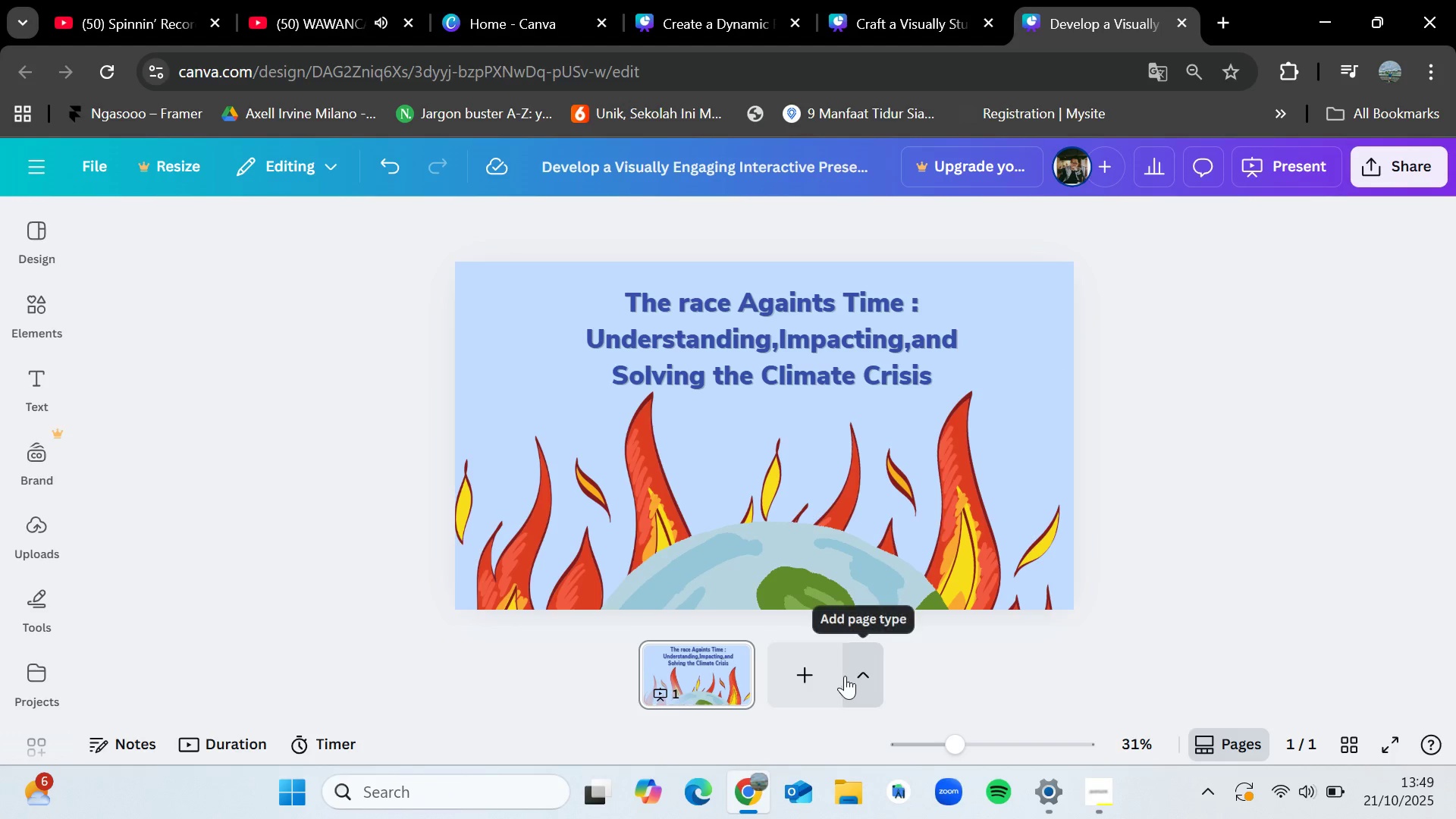 
left_click([821, 673])
 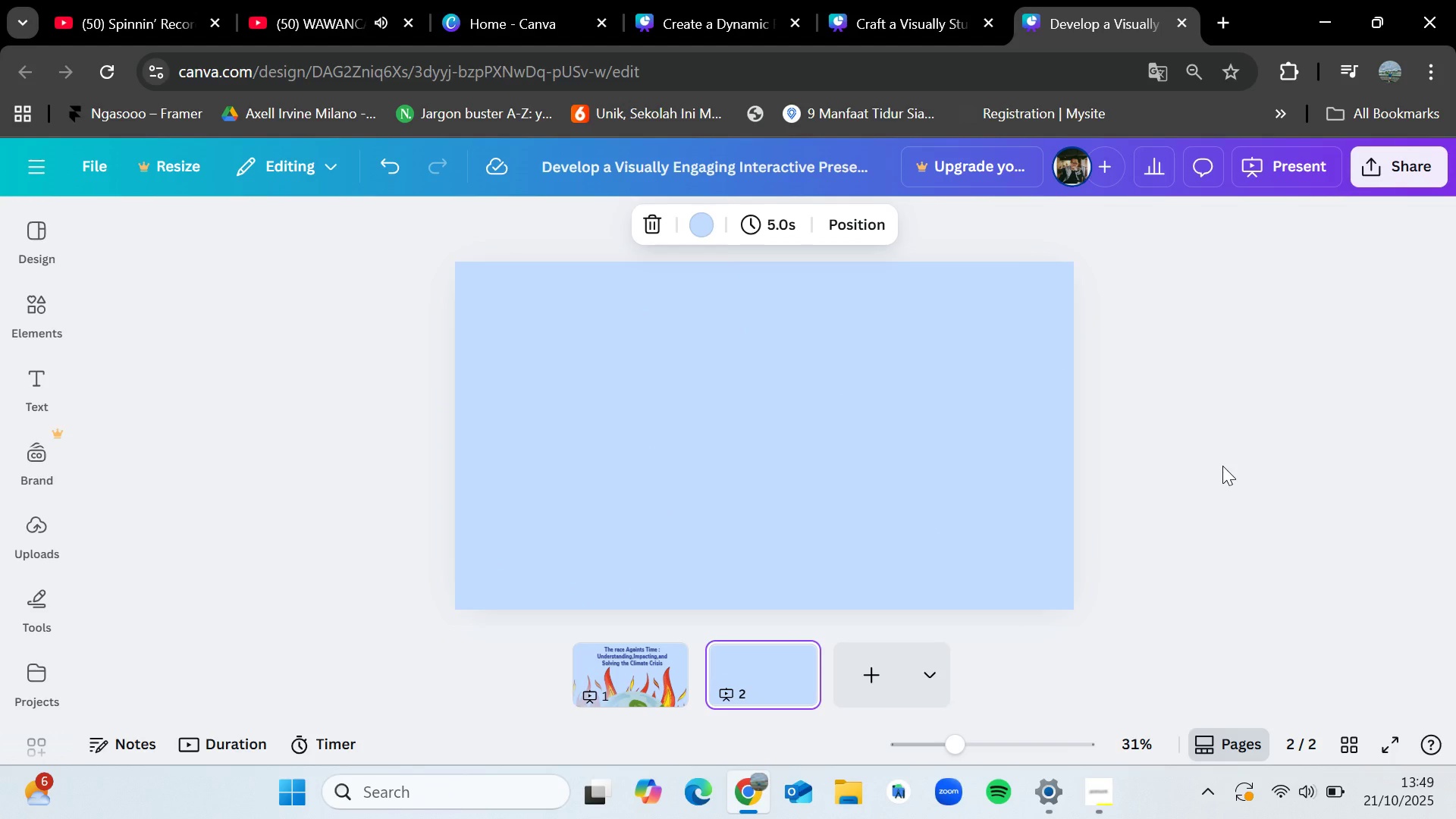 
wait(9.87)
 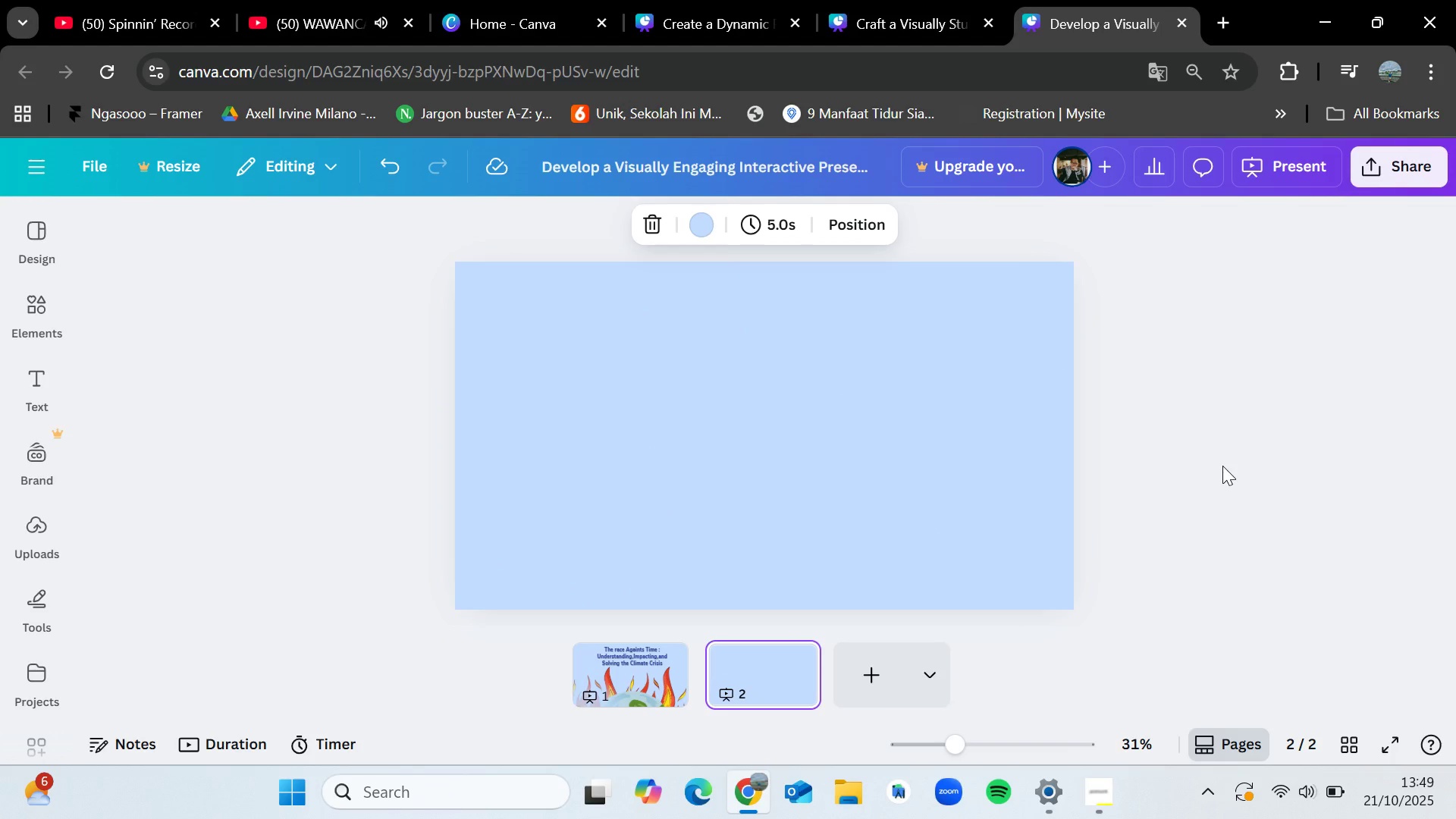 
left_click([683, 0])
 